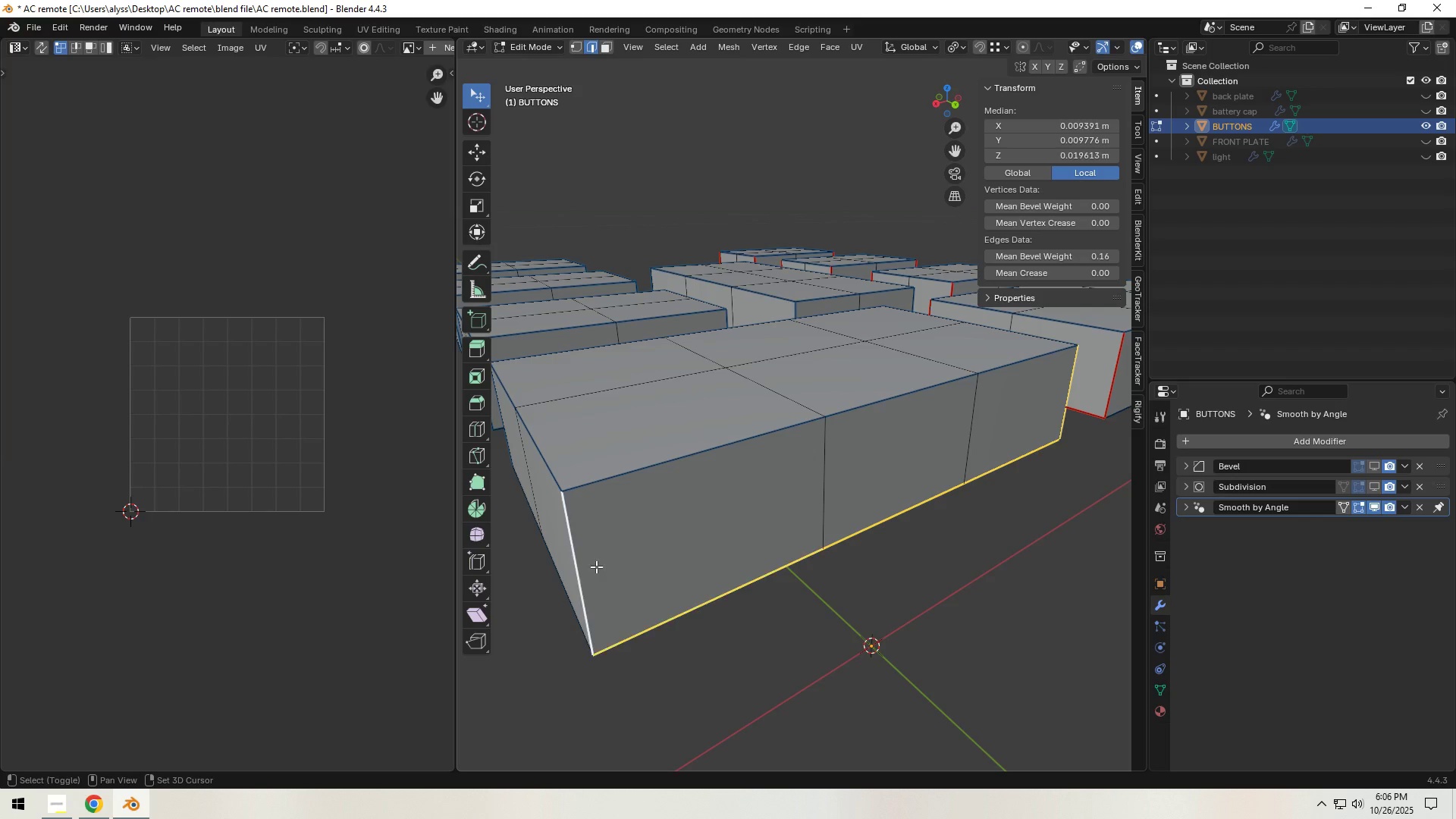 
key(Shift+ShiftLeft)
 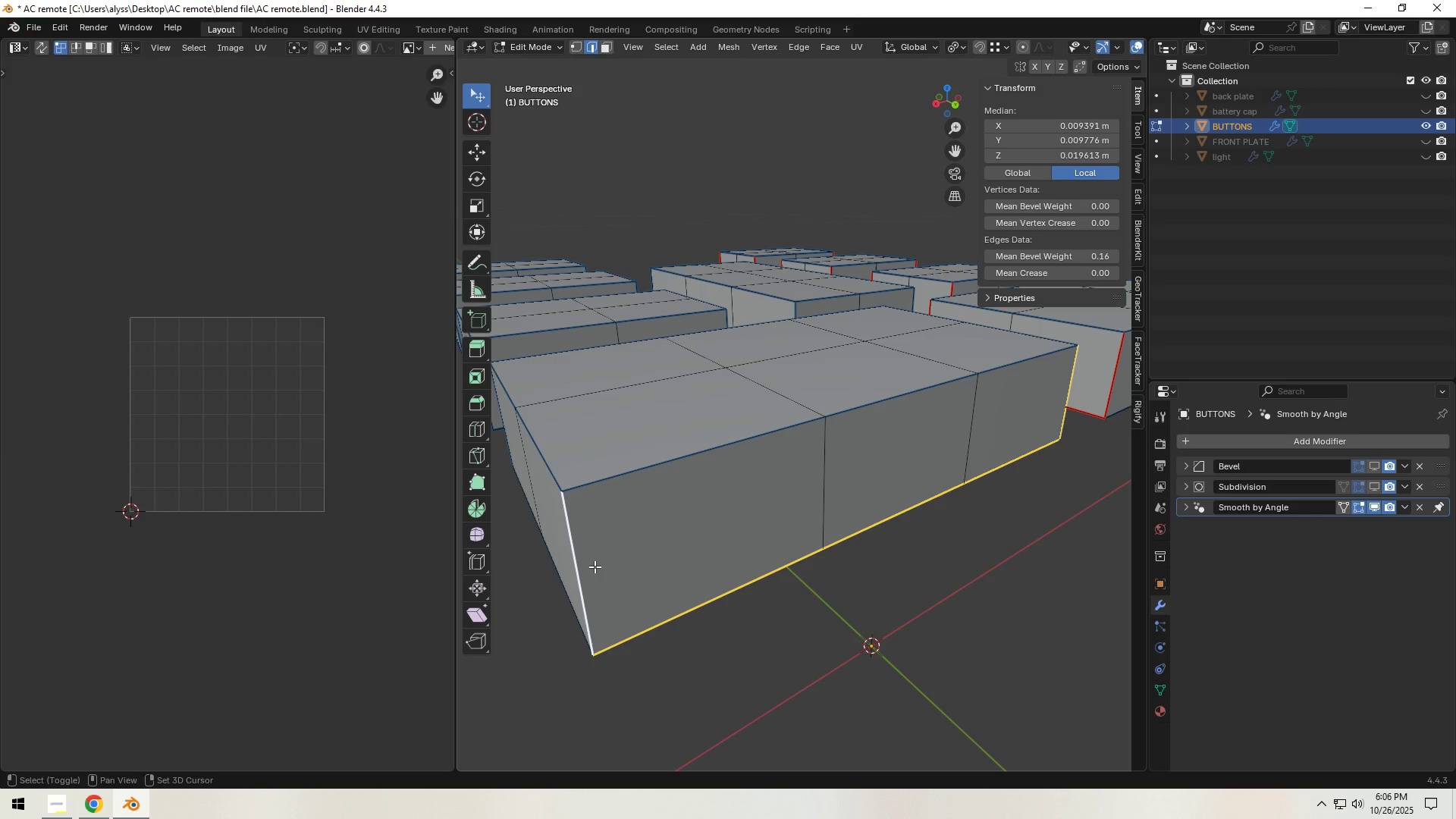 
key(Shift+ShiftLeft)
 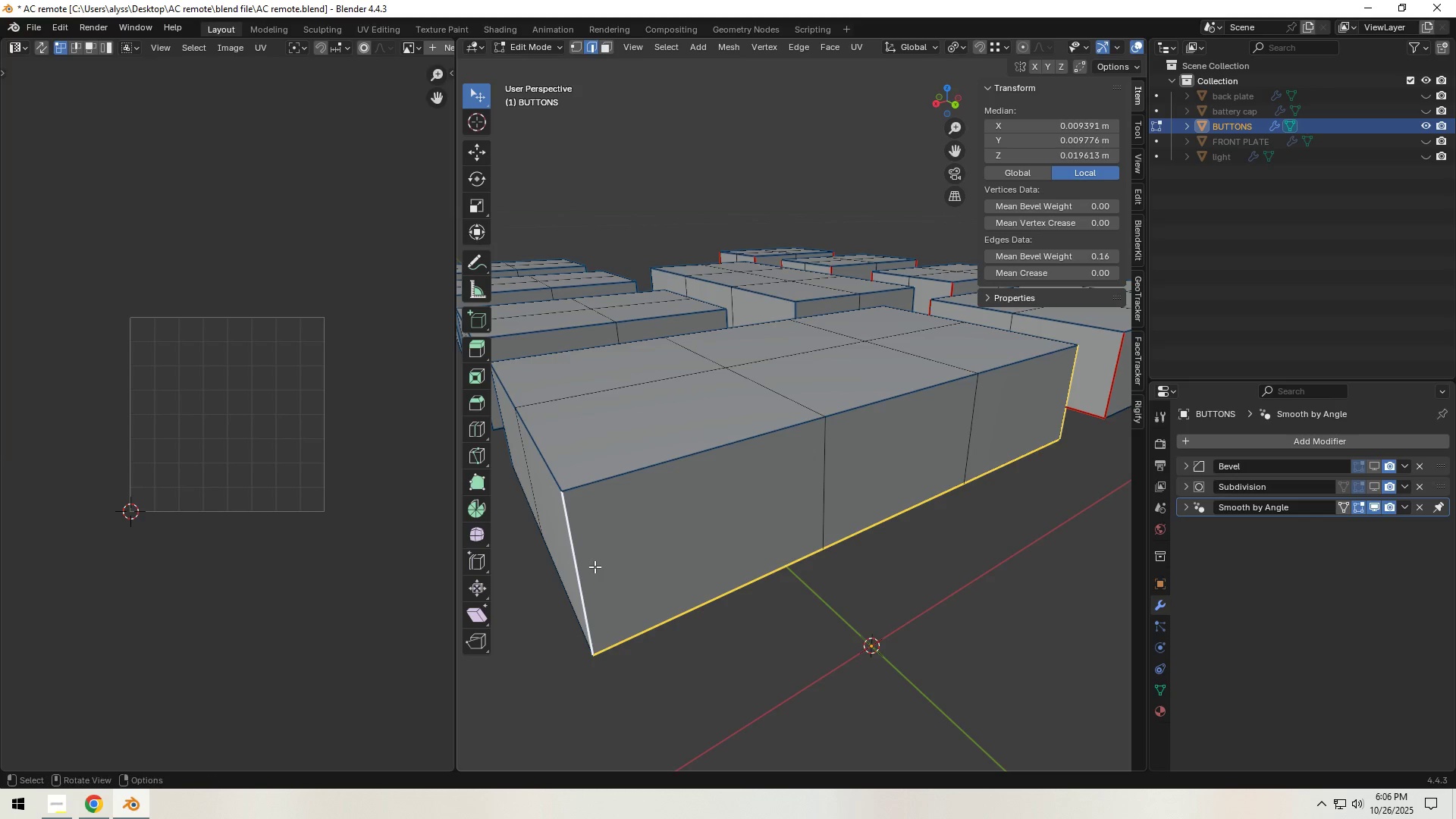 
key(Shift+ShiftLeft)
 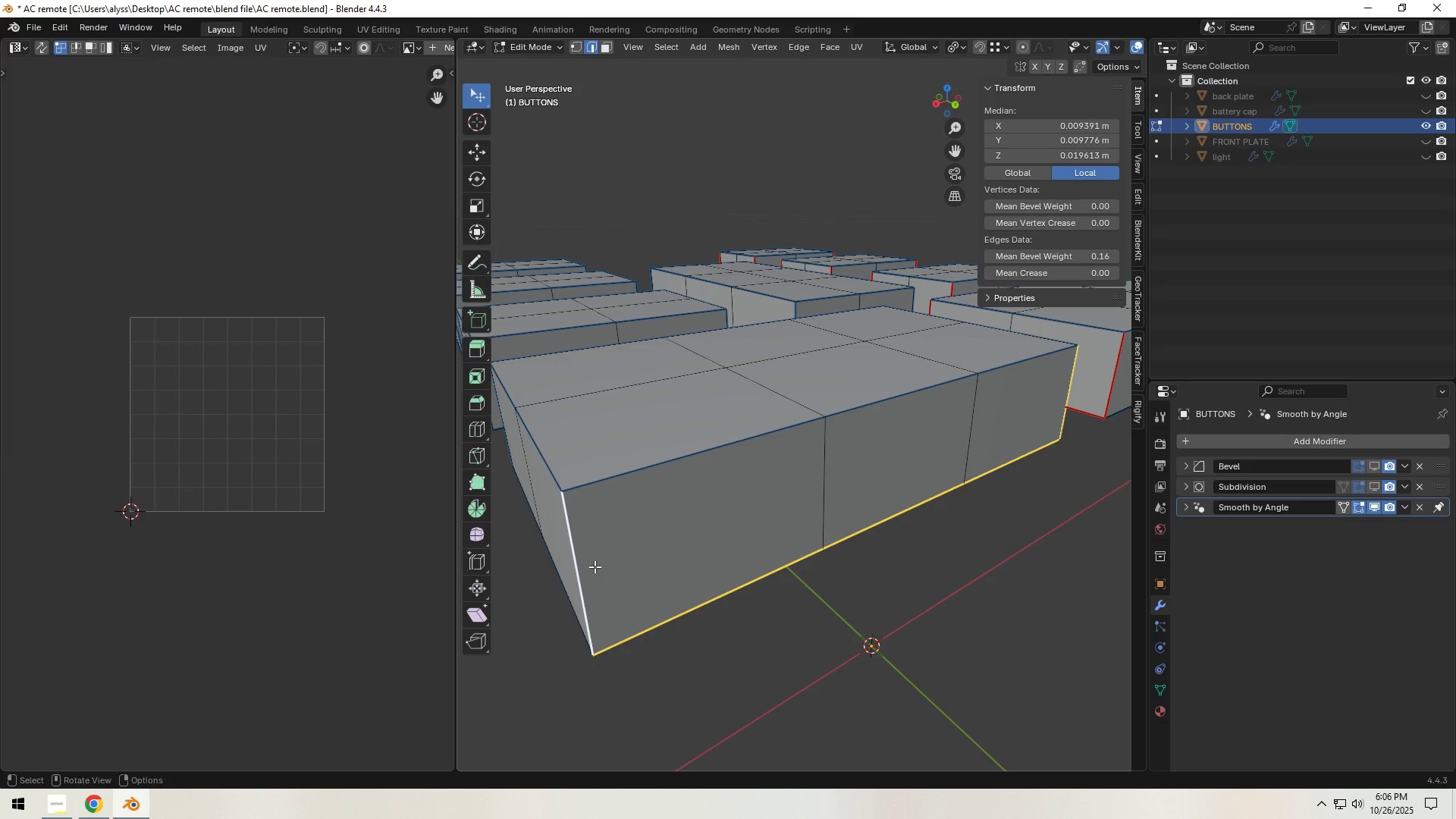 
key(Shift+ShiftLeft)
 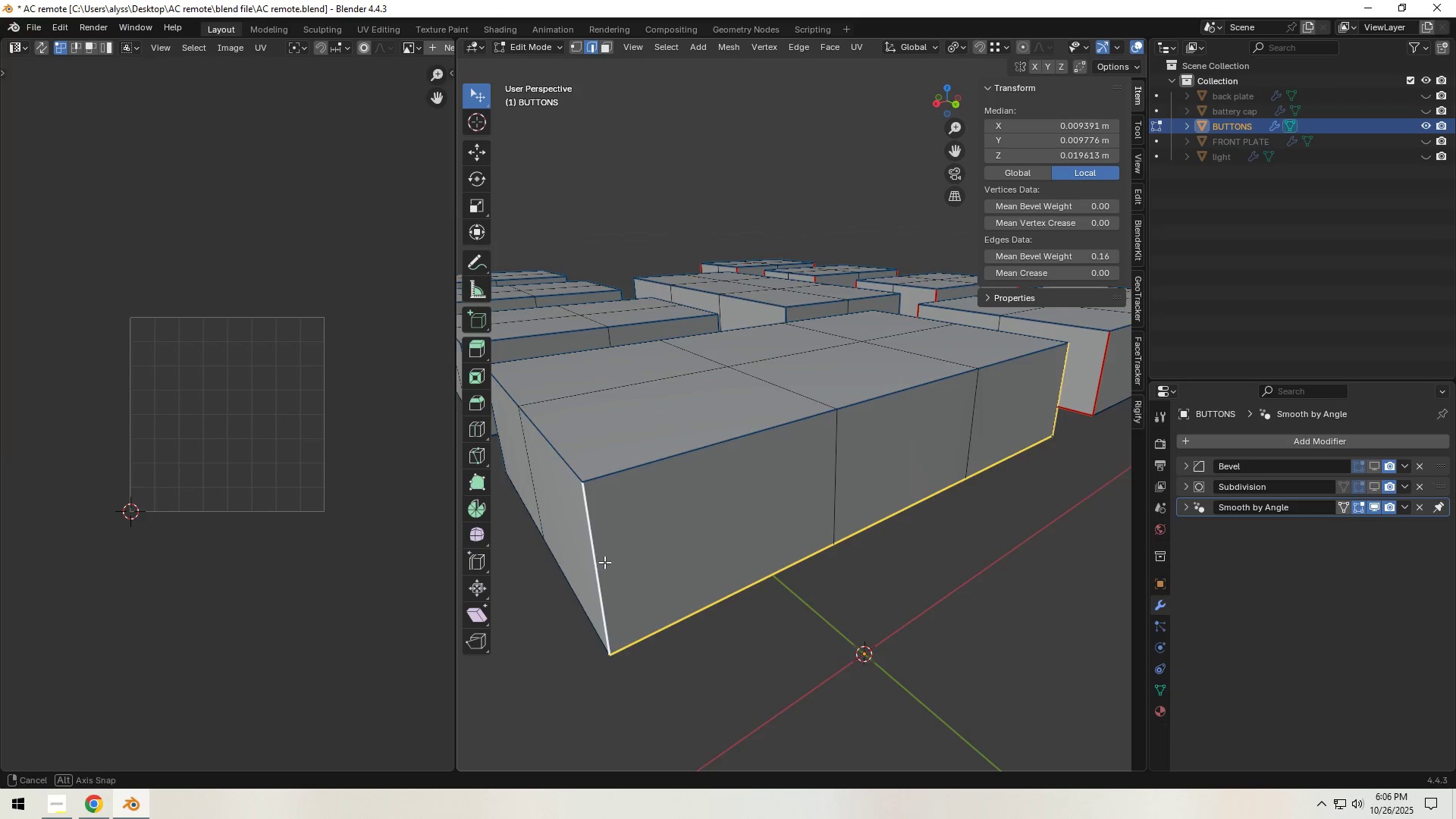 
hold_key(key=ShiftLeft, duration=1.54)
left_click([783, 578])
 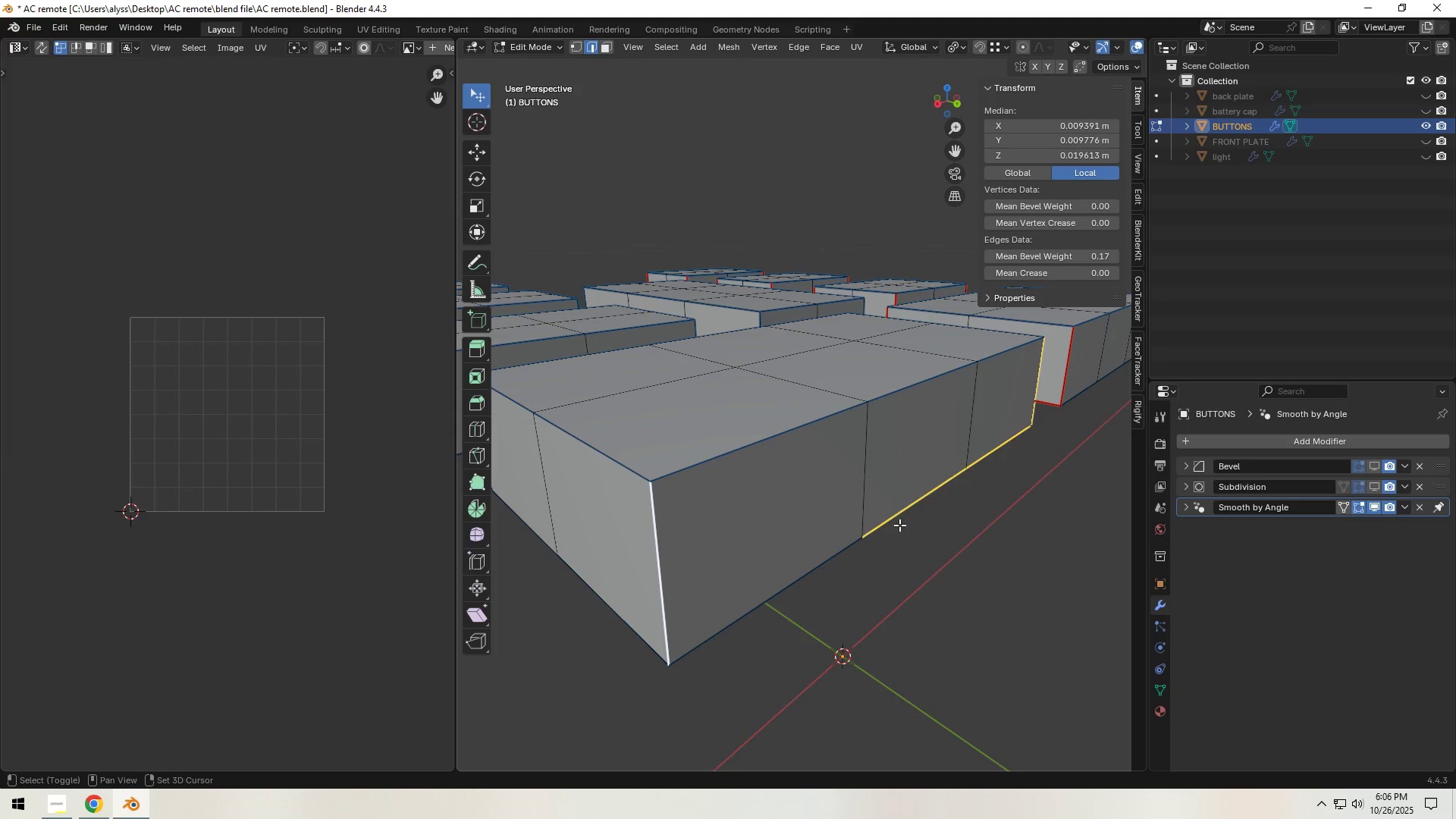 
left_click([899, 525])
 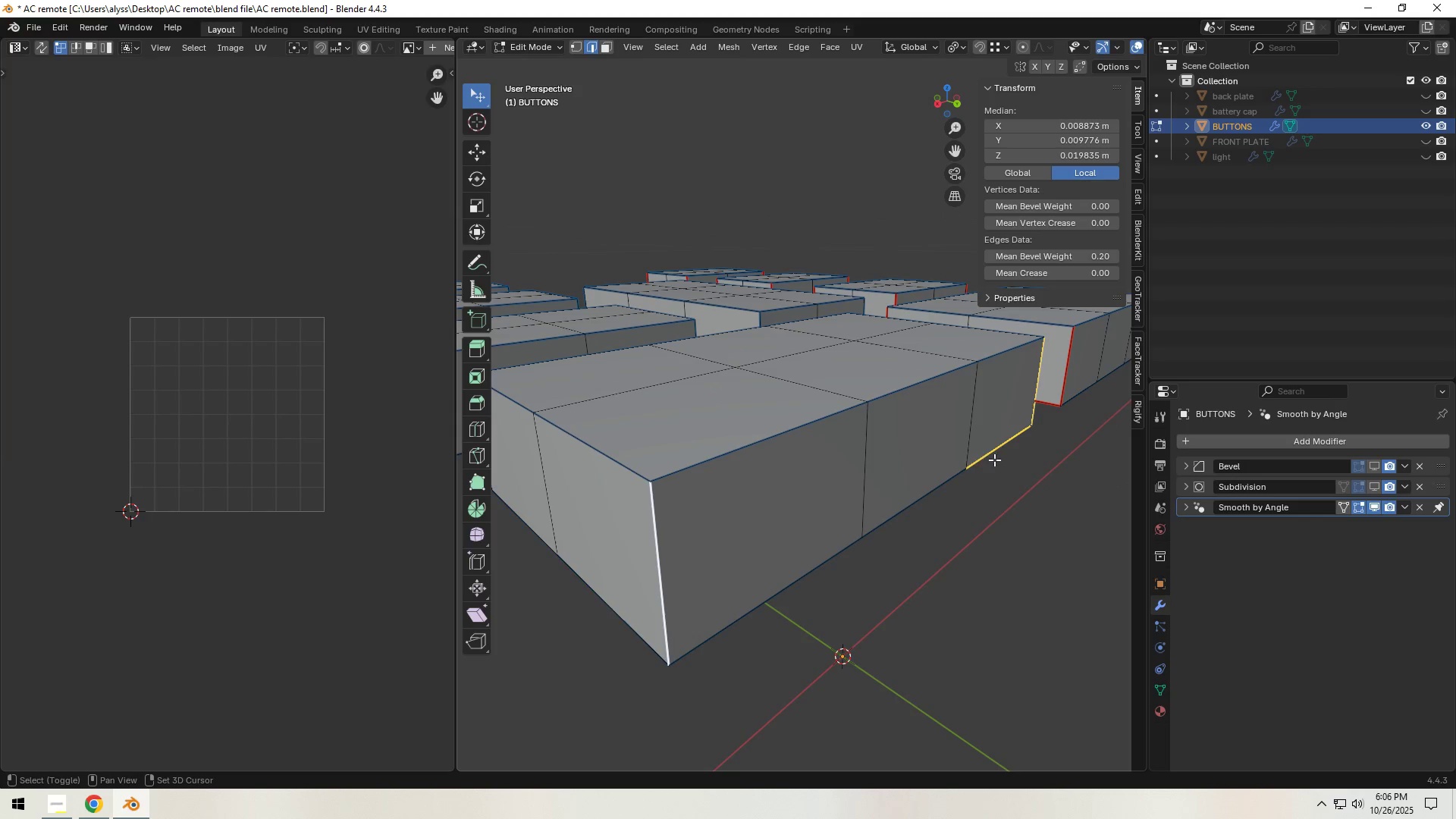 
left_click([1000, 453])
 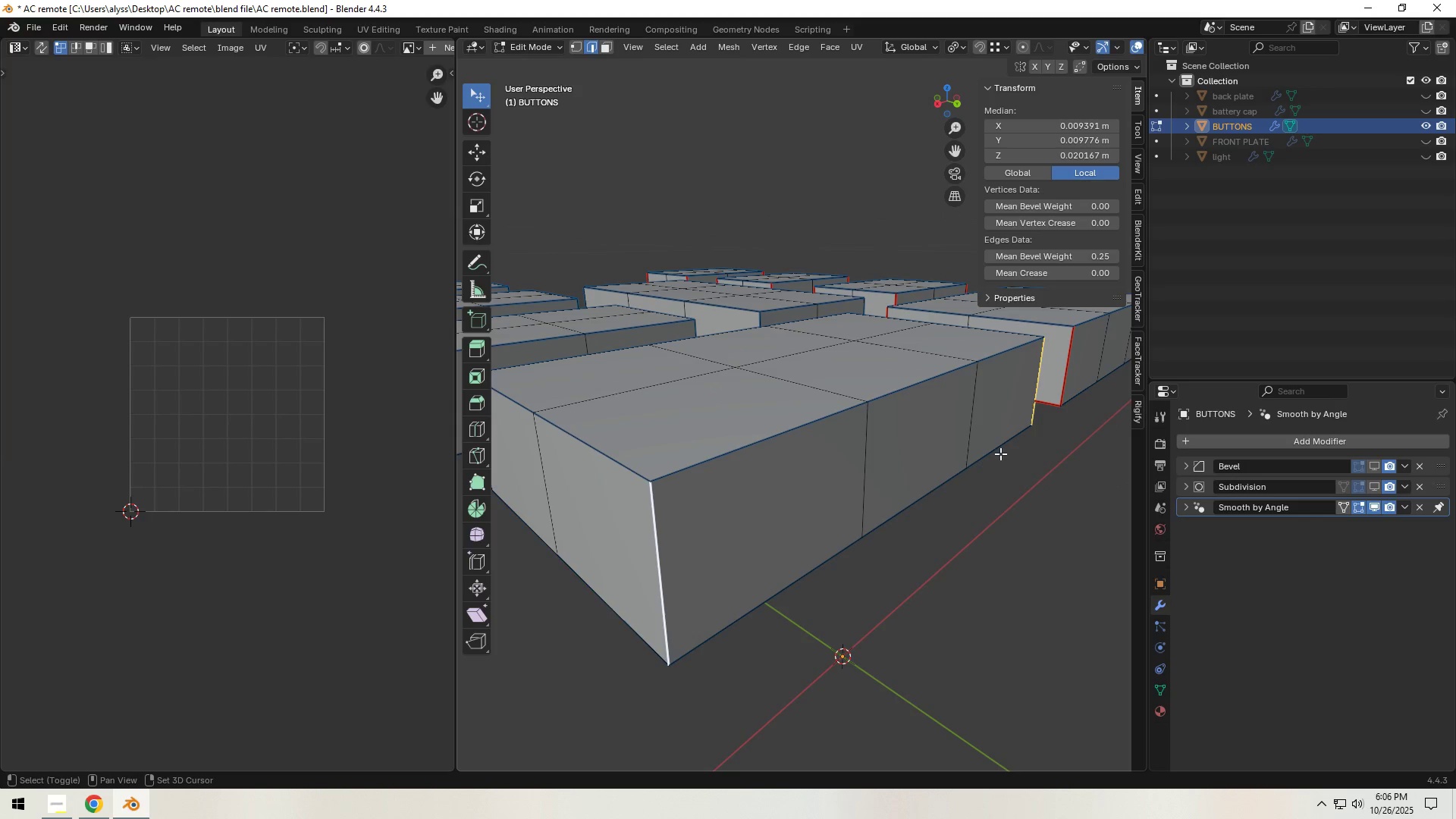 
key(Shift+ShiftLeft)
 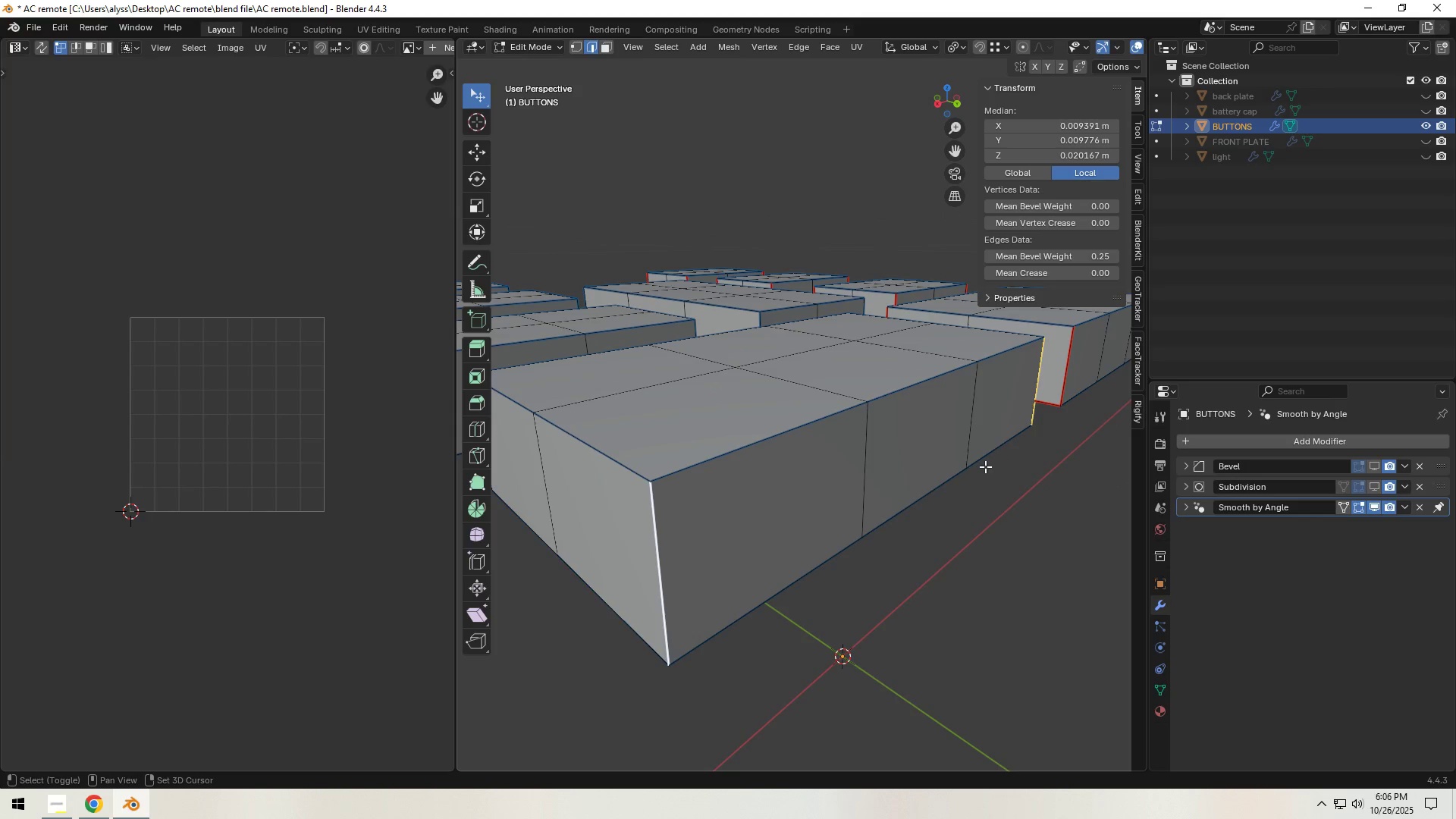 
key(Shift+ShiftLeft)
 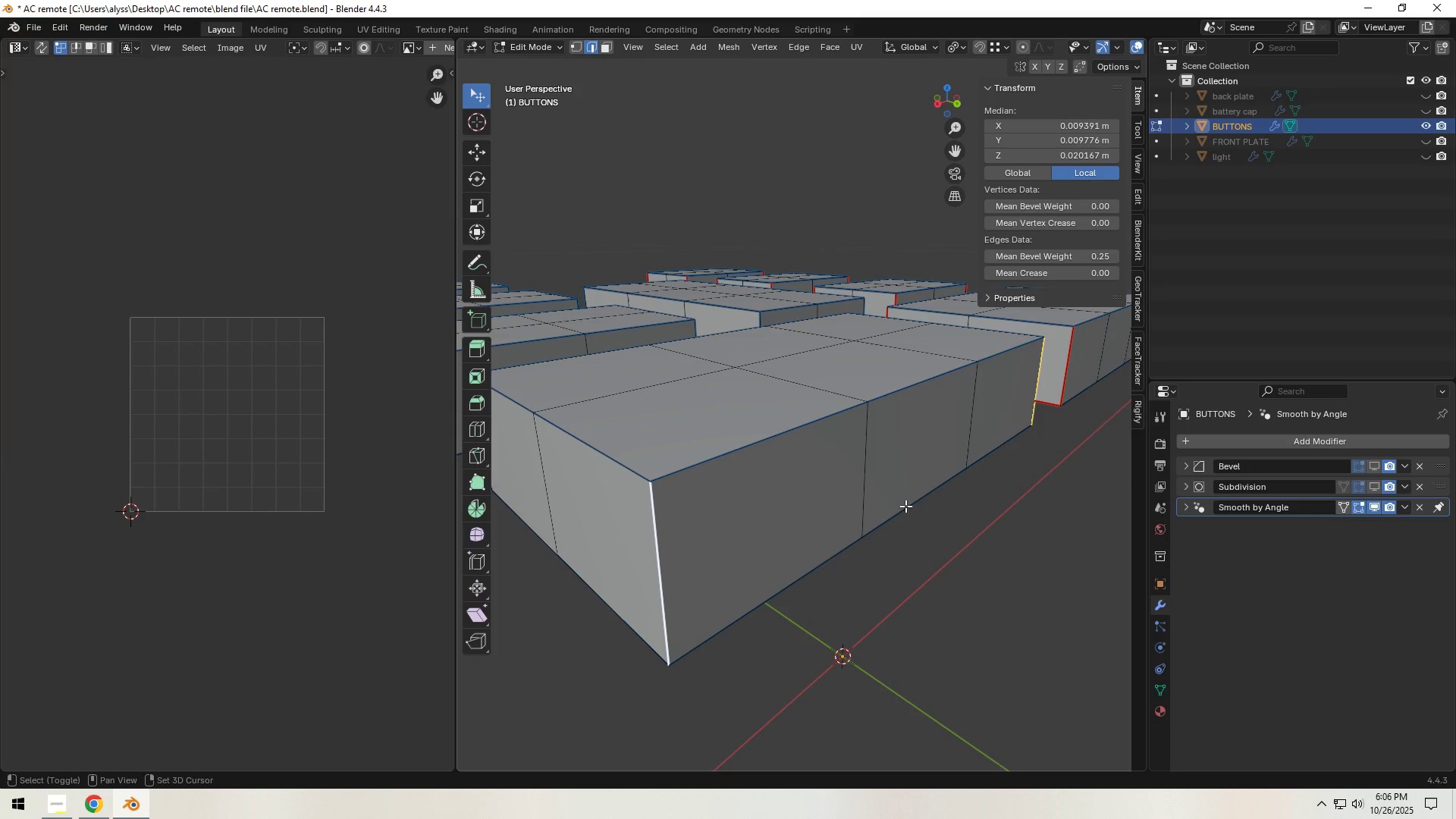 
key(Shift+ShiftLeft)
 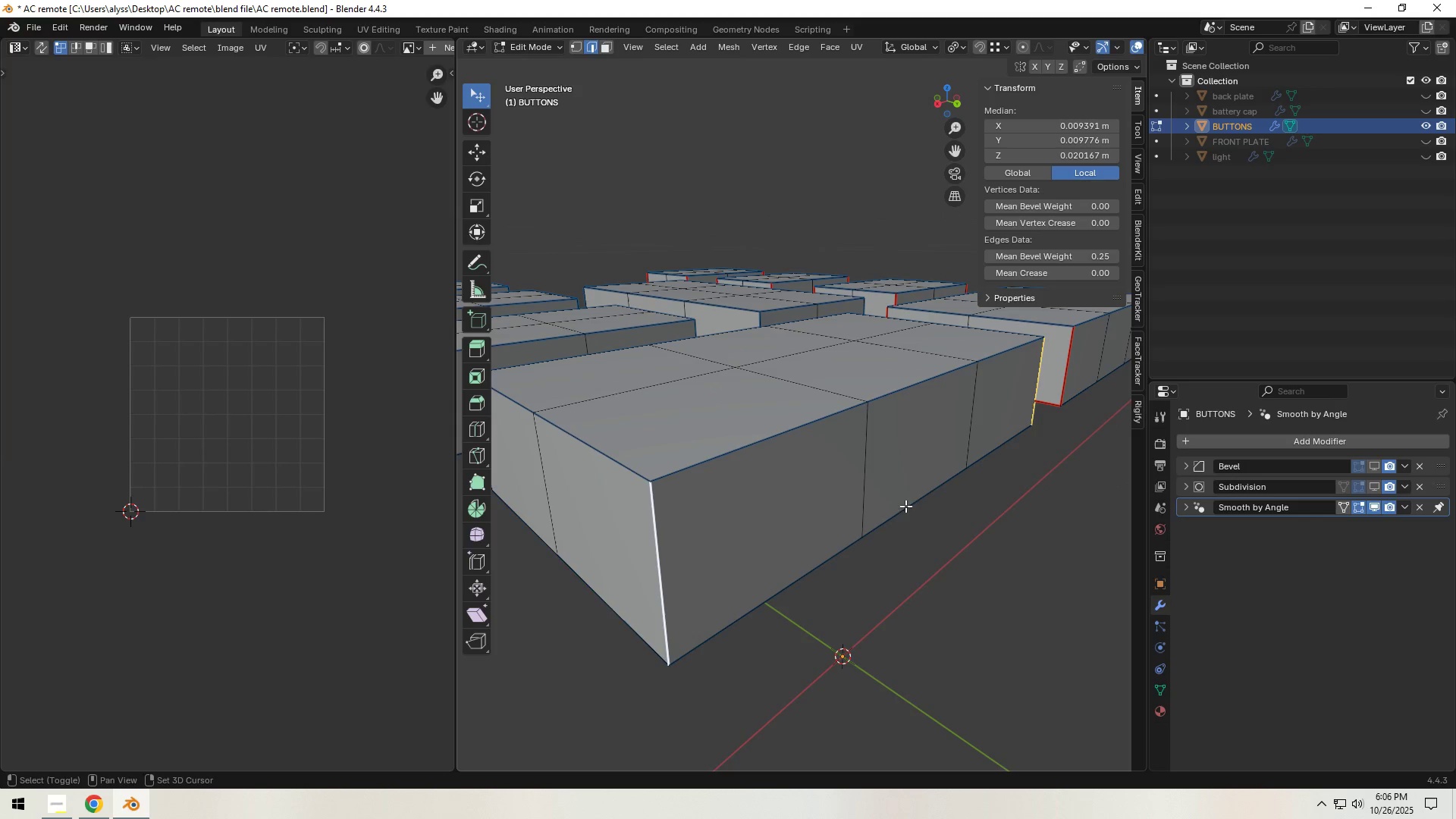 
key(Shift+ShiftLeft)
 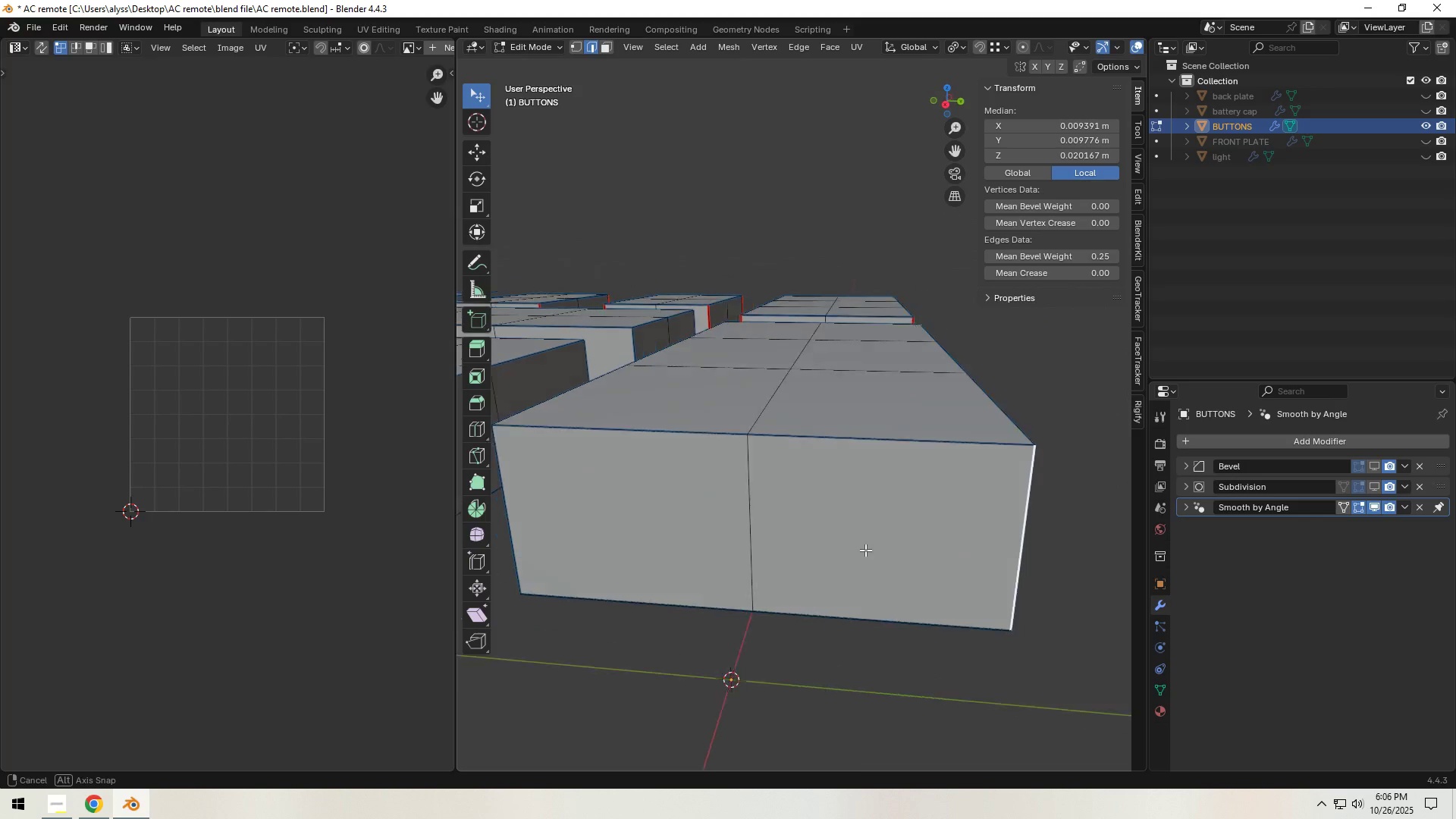 
hold_key(key=ShiftLeft, duration=1.5)
 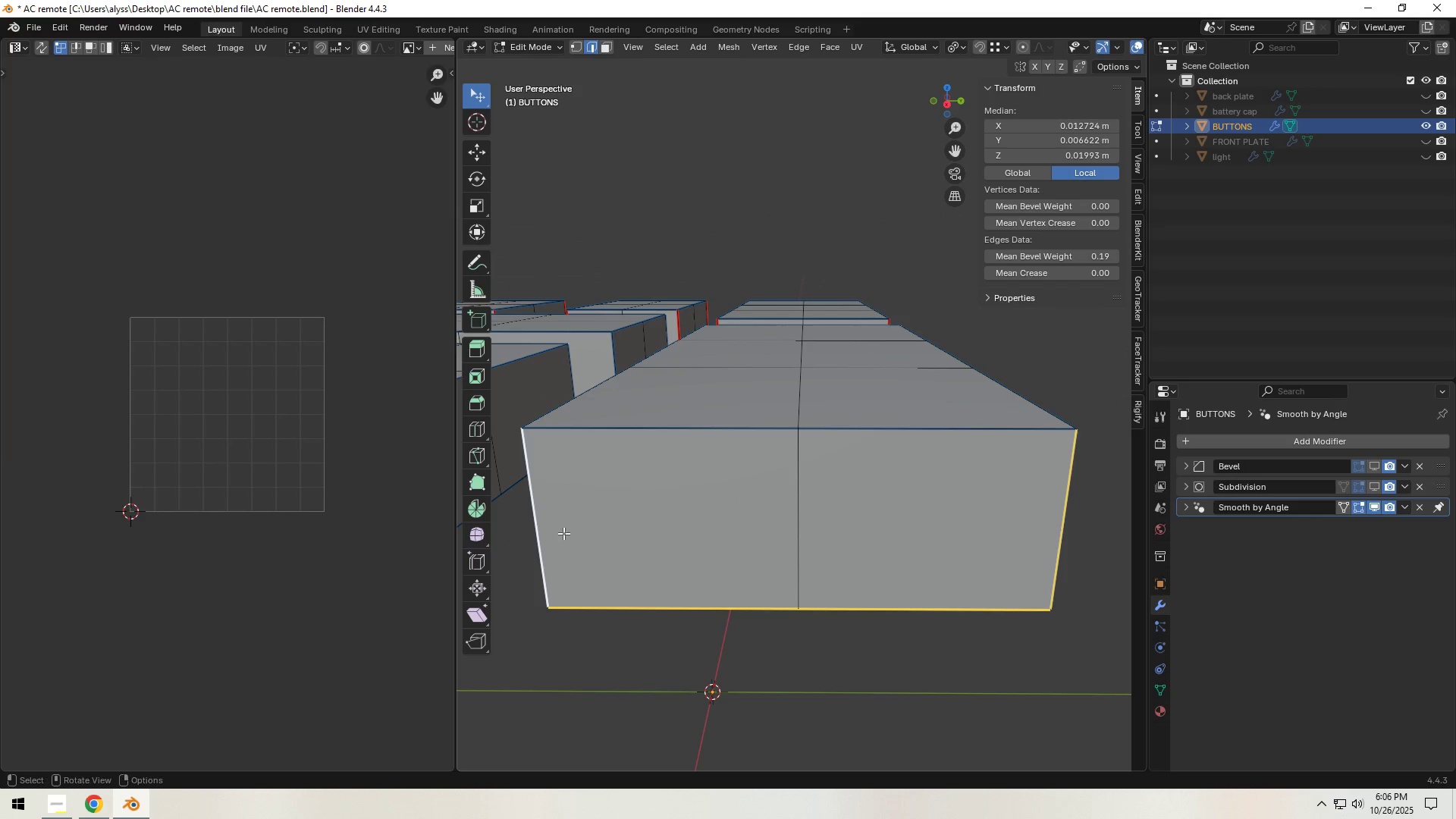 
hold_key(key=ShiftLeft, duration=0.41)
left_click([552, 535])
 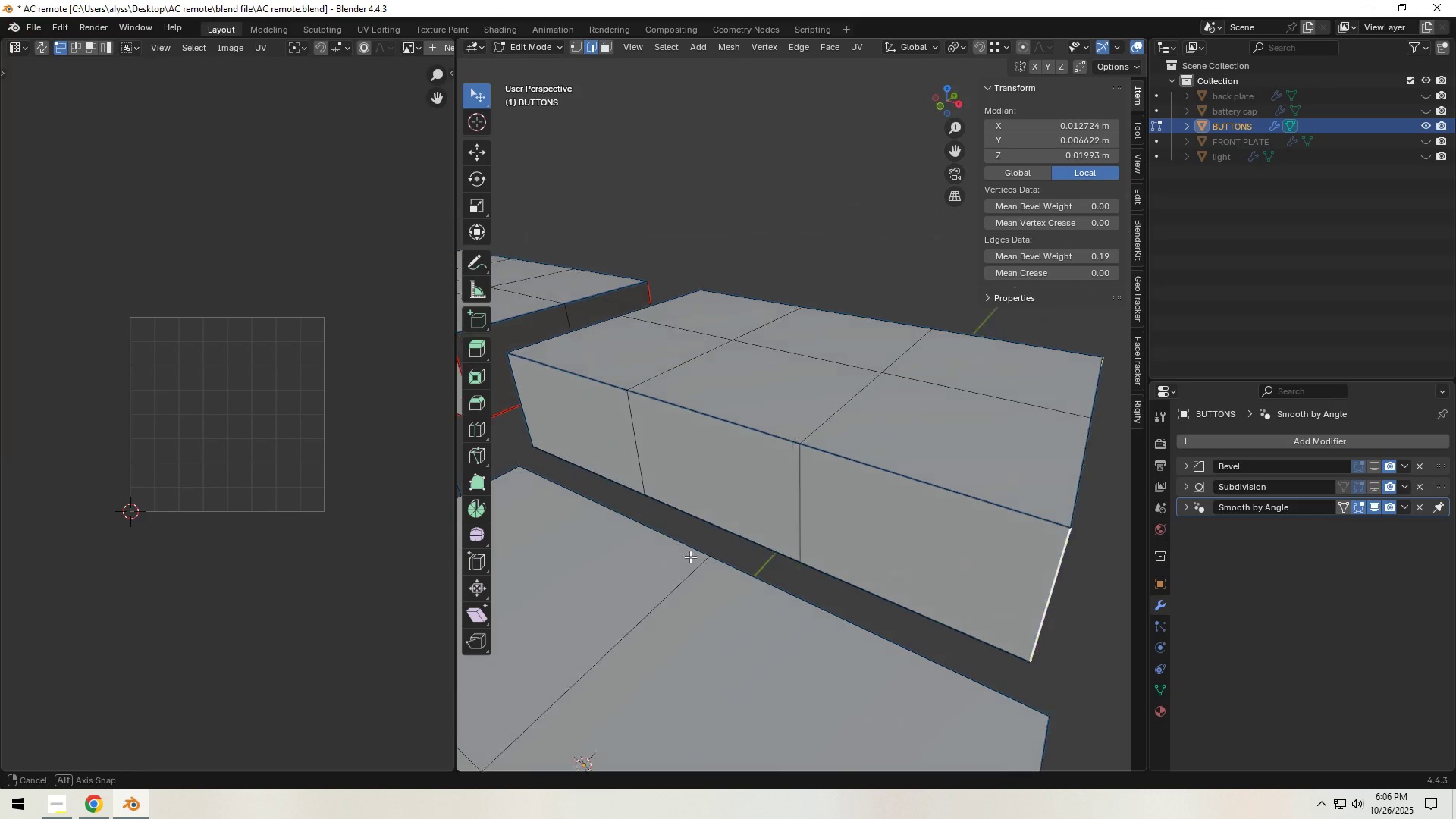 
hold_key(key=ShiftLeft, duration=1.53)
left_click([591, 469])
 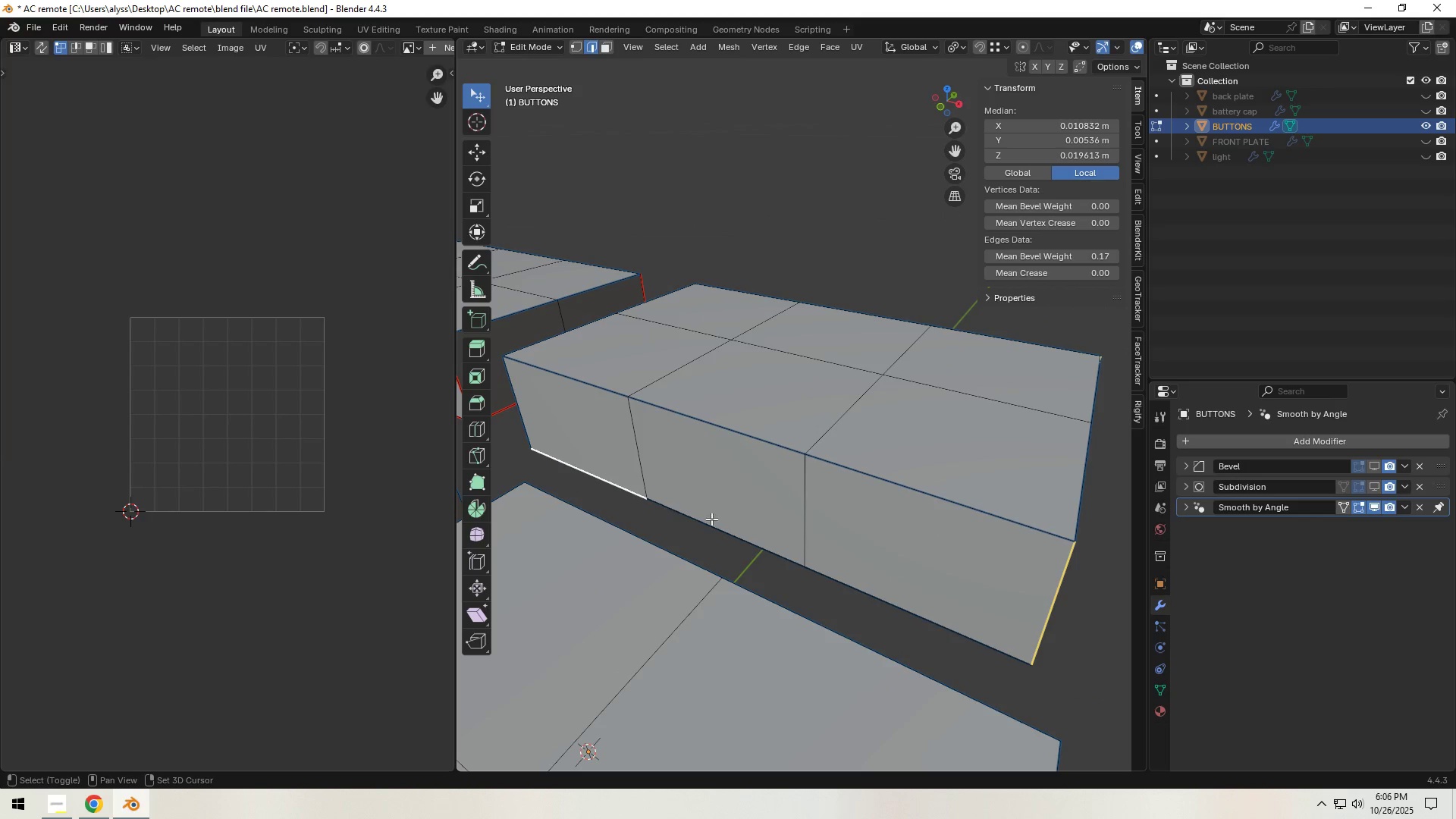 
double_click([730, 522])
 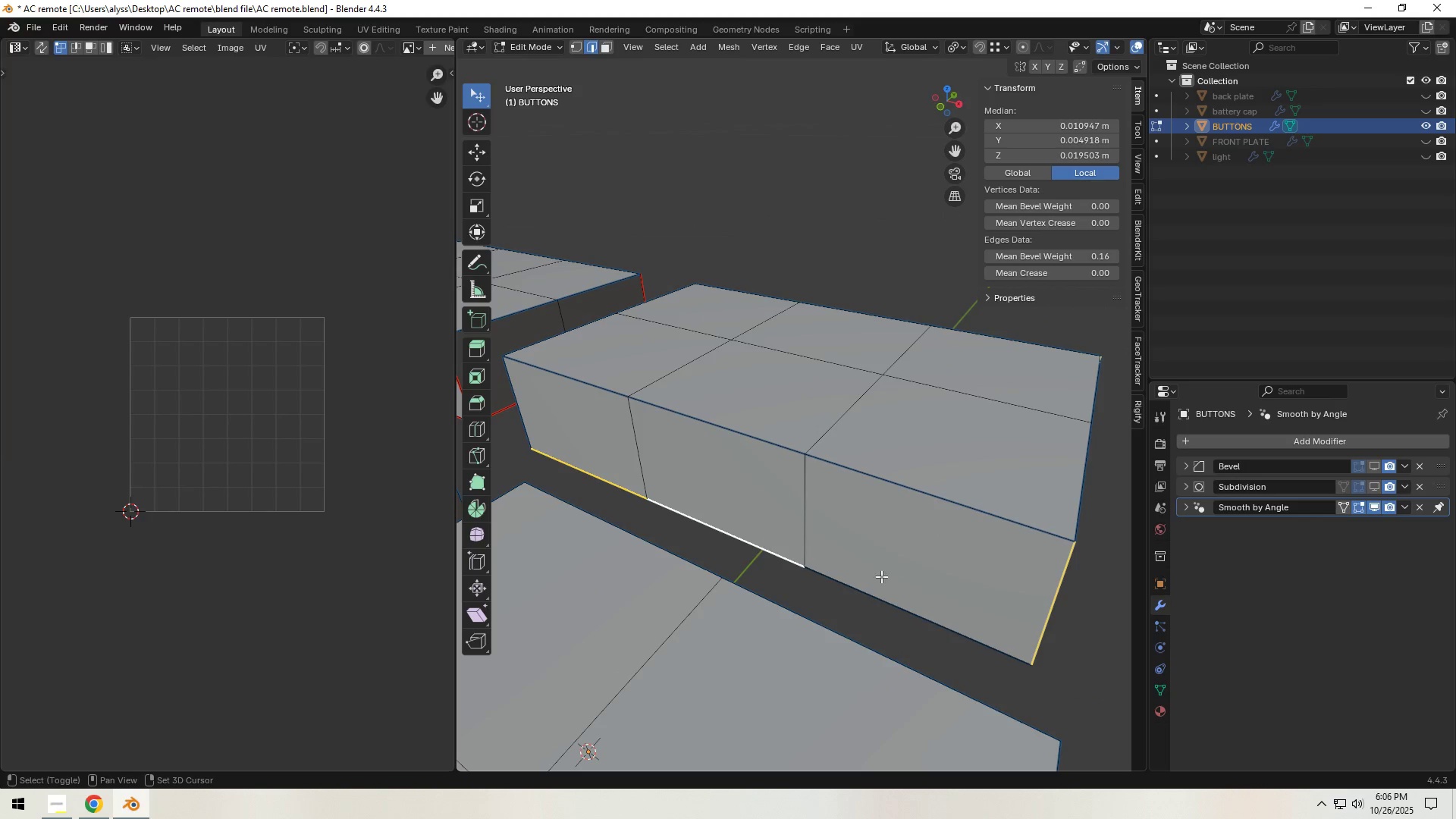 
triple_click([889, 580])
 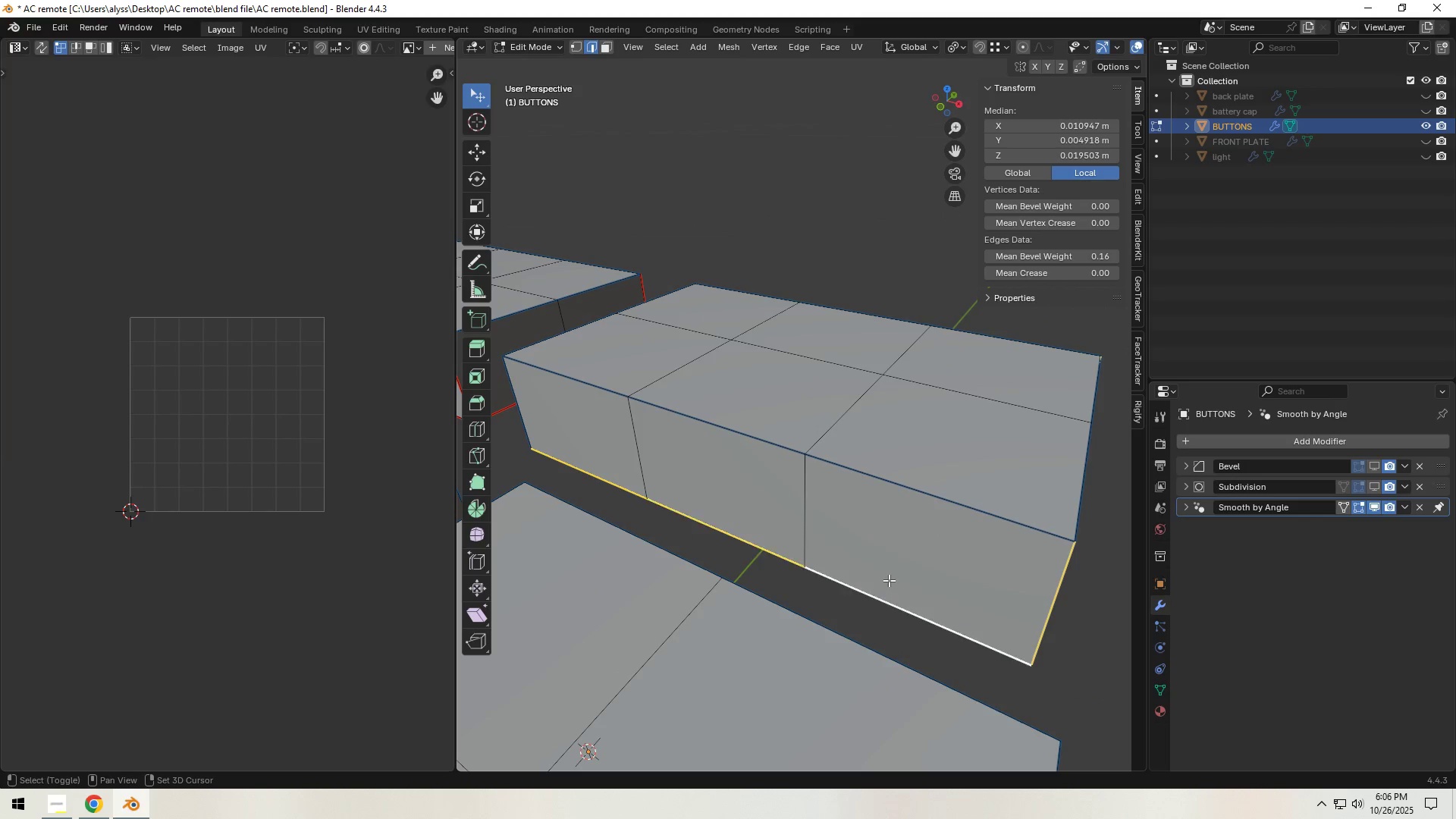 
key(Shift+ShiftLeft)
 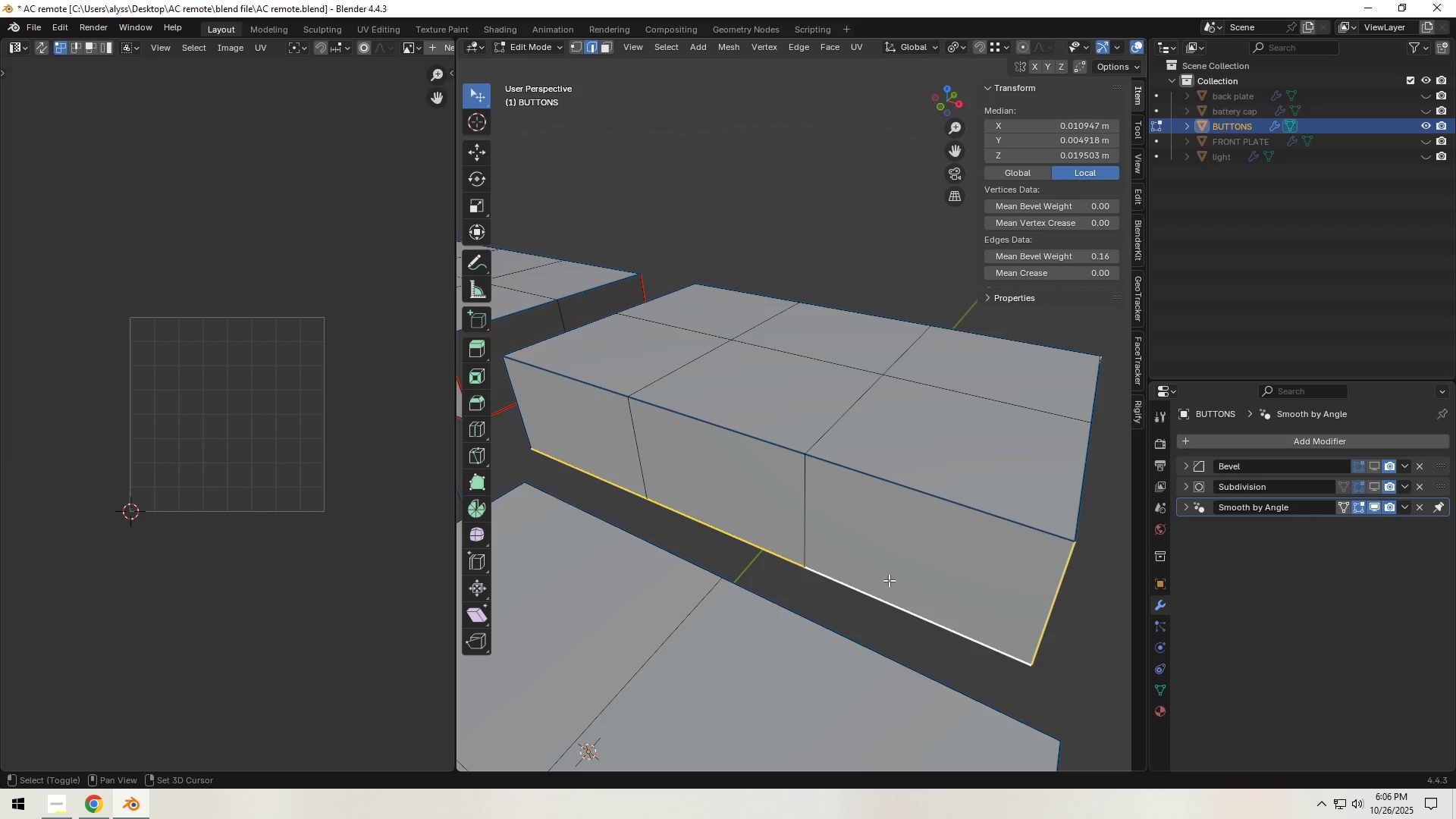 
key(Shift+ShiftLeft)
 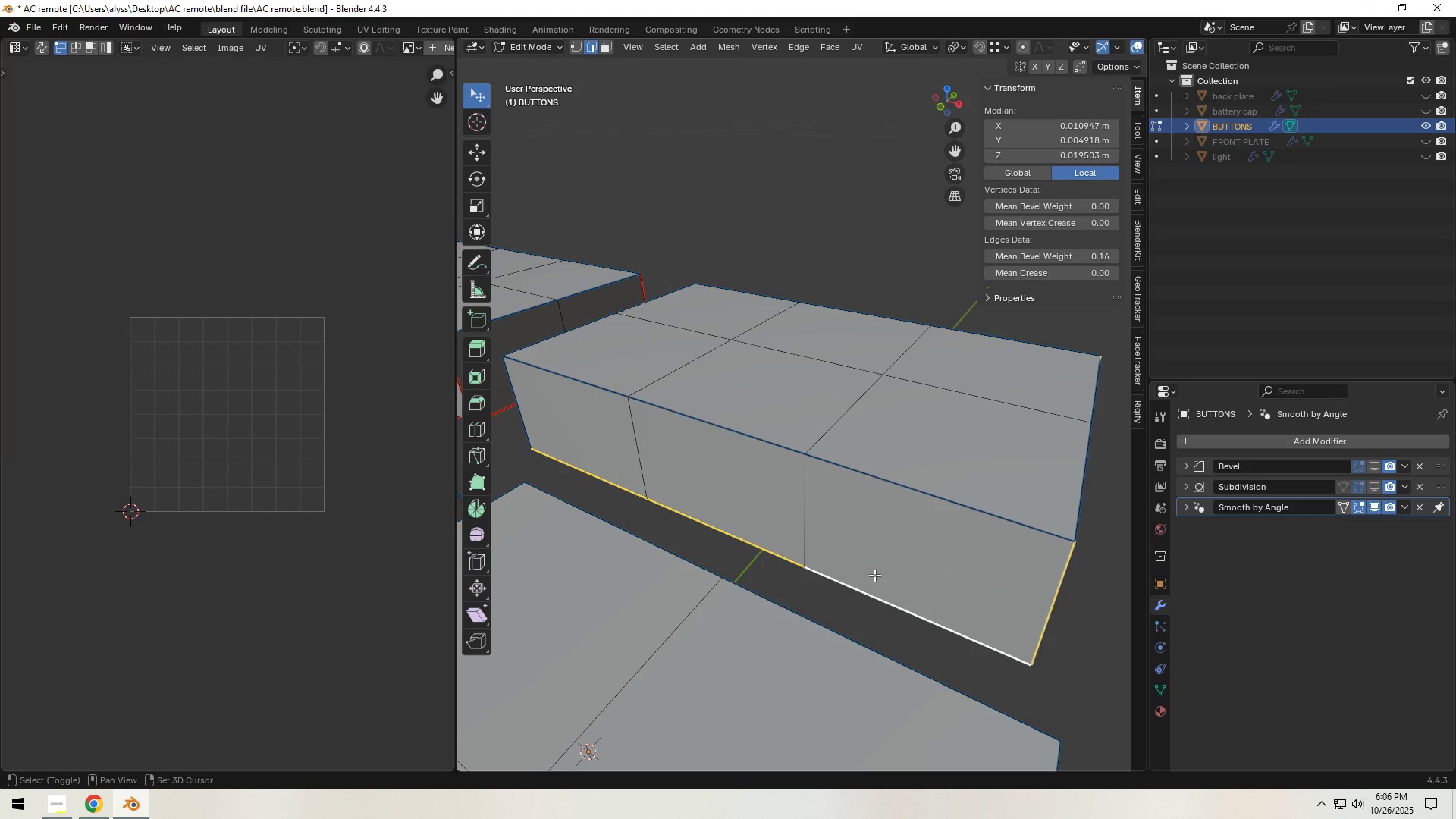 
key(Shift+ShiftLeft)
 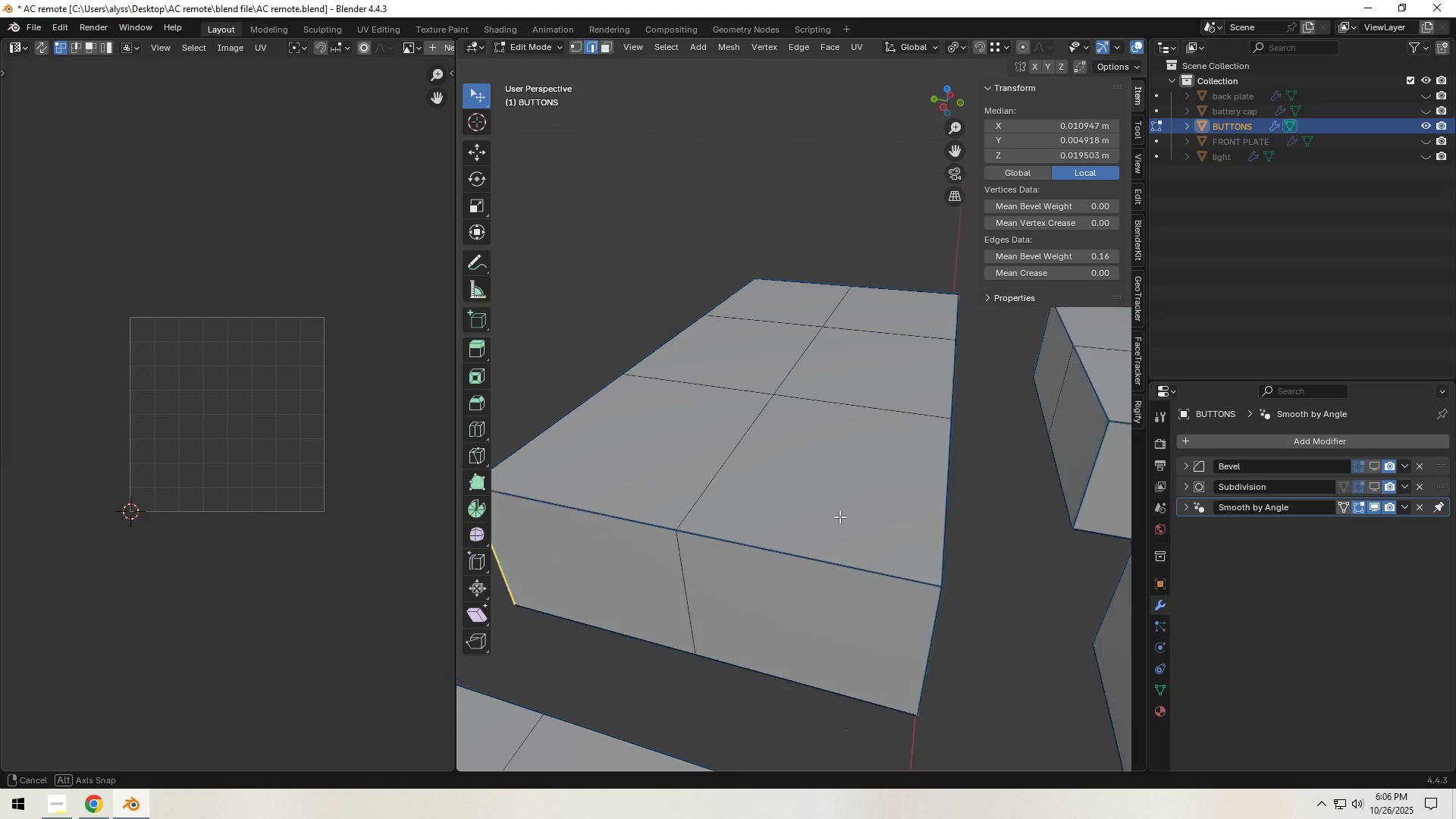 
hold_key(key=ShiftLeft, duration=1.52)
left_click([820, 646])
 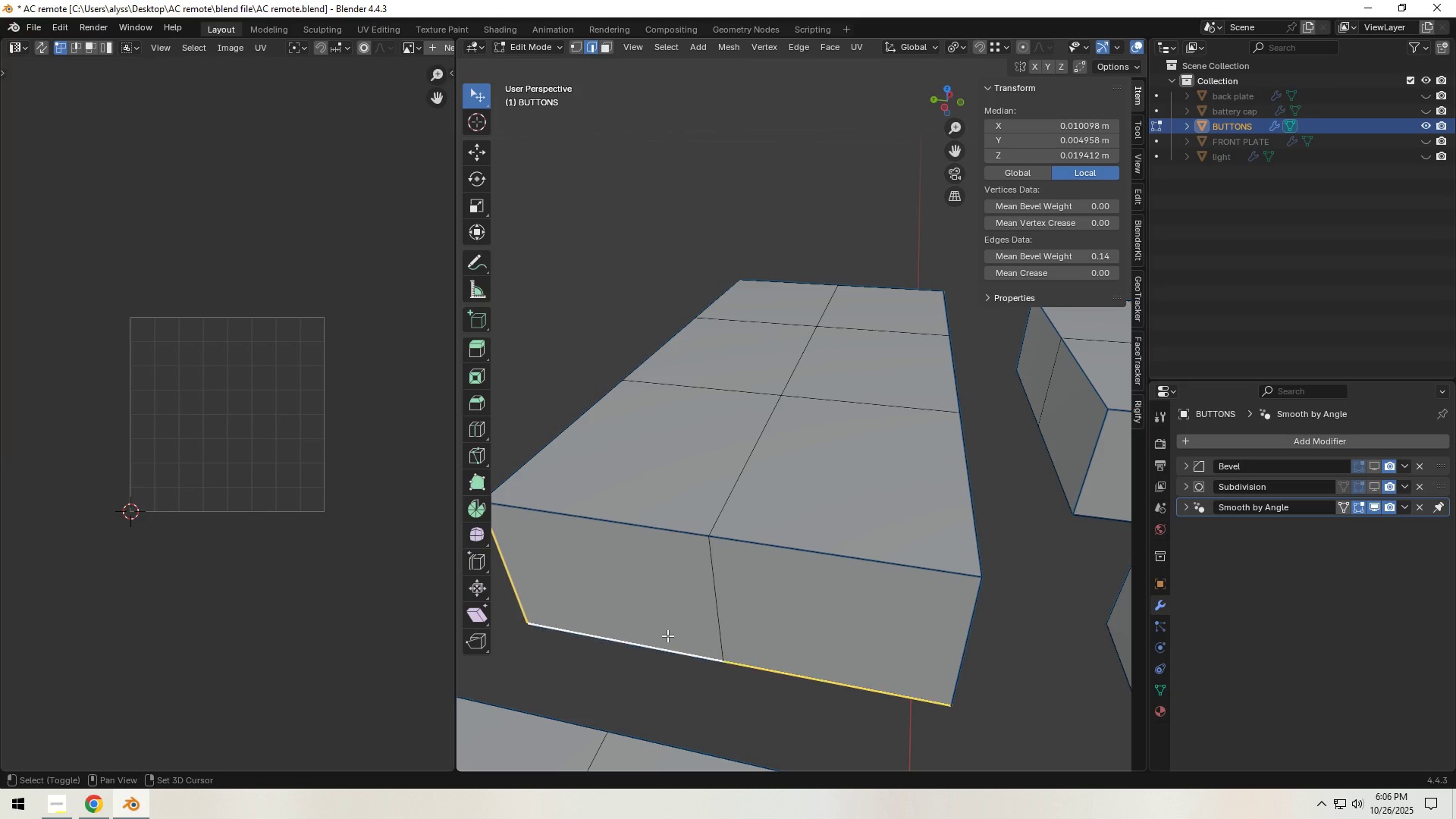 
hold_key(key=ShiftLeft, duration=0.71)
 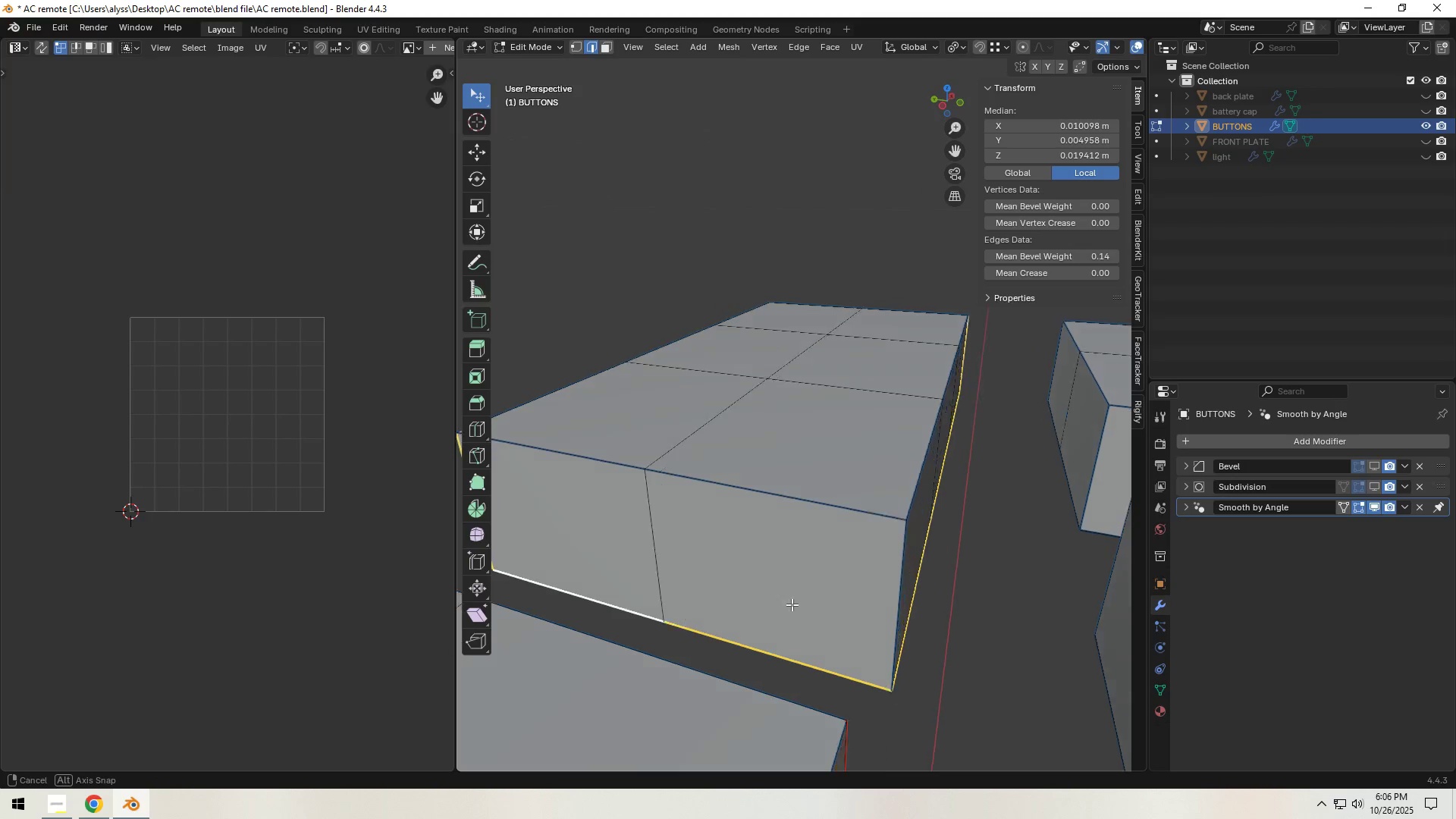 
hold_key(key=ShiftLeft, duration=0.75)
left_click([858, 571])
 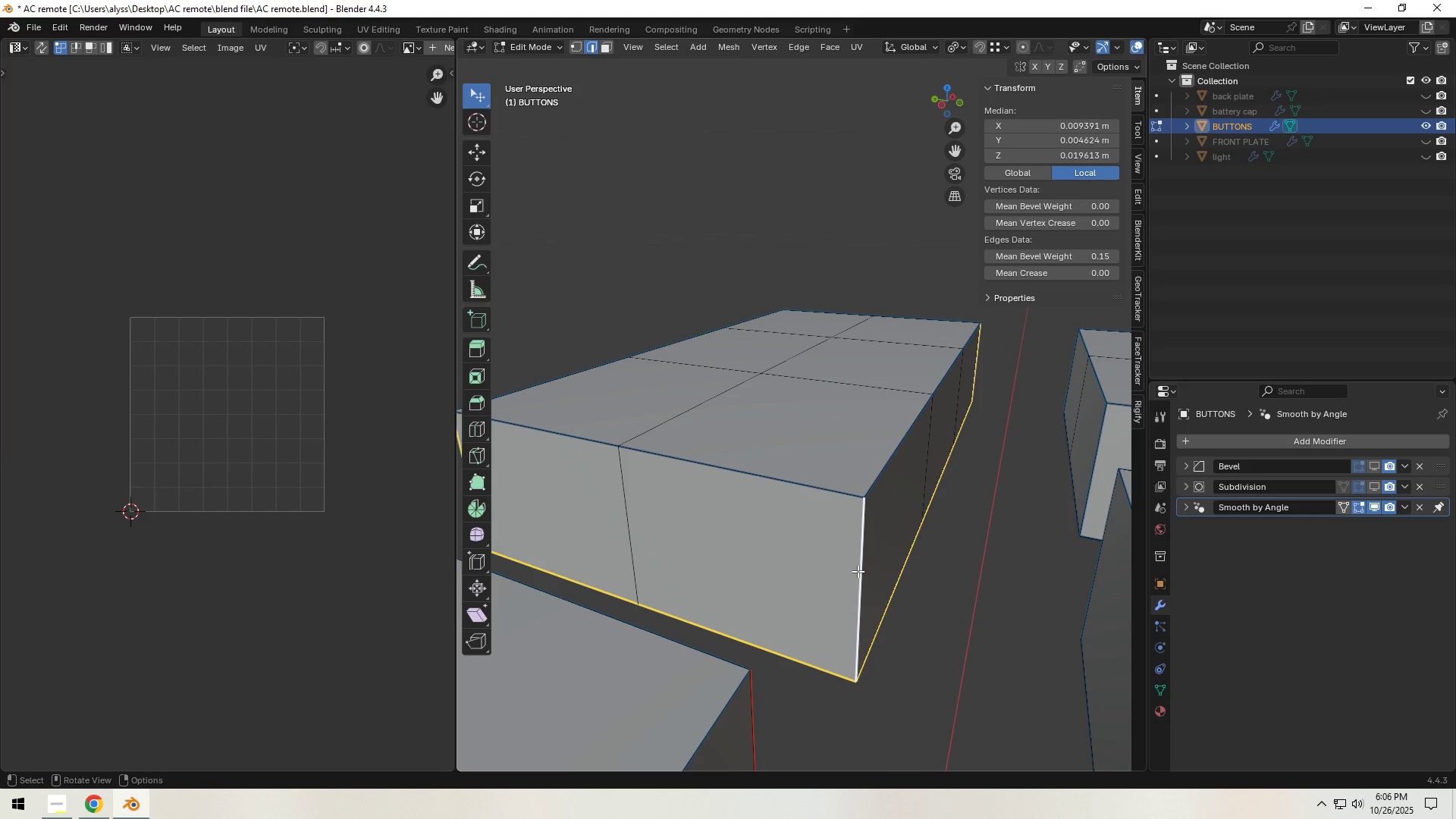 
key(Control+E)
 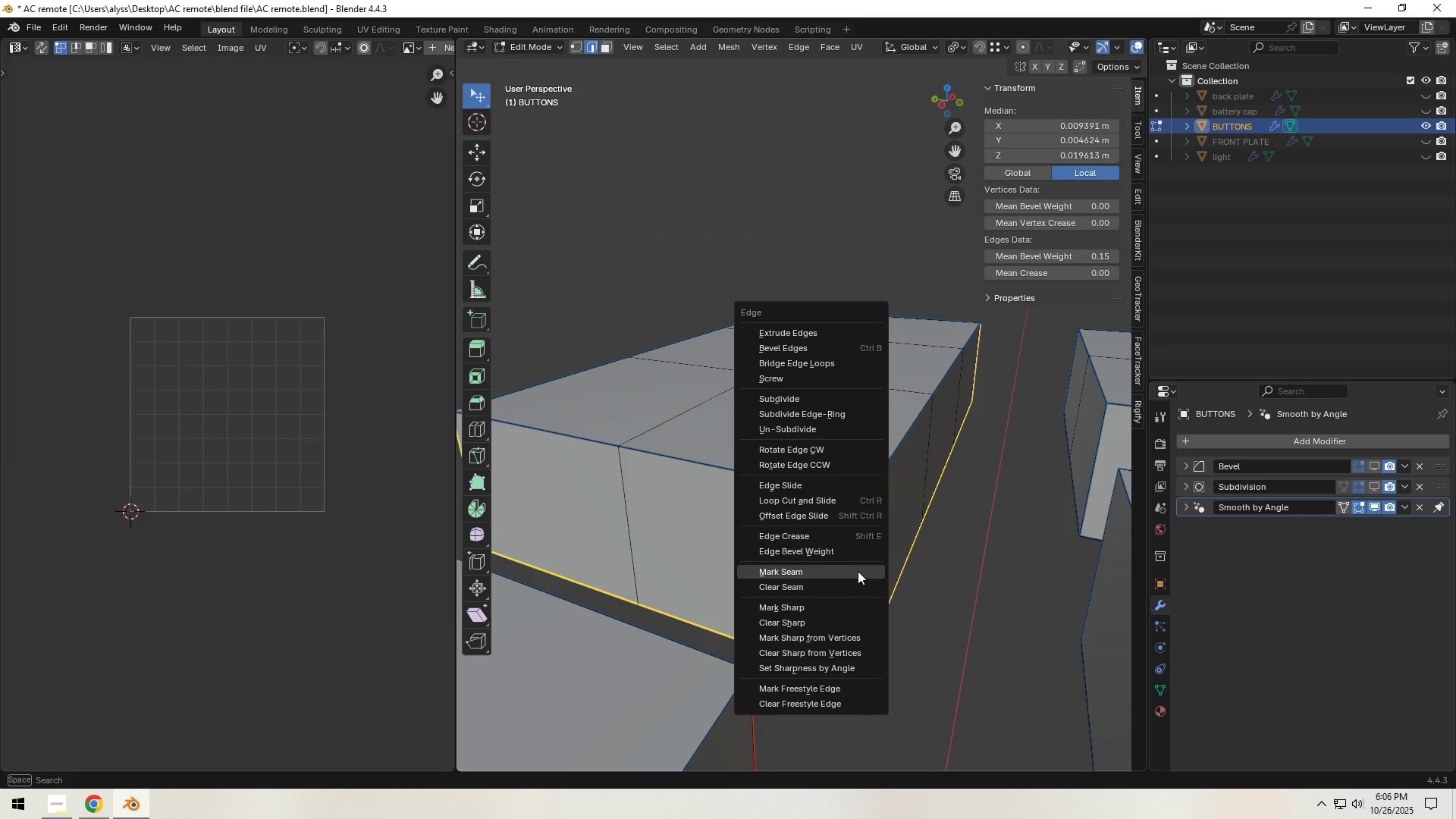 
left_click([858, 571])
 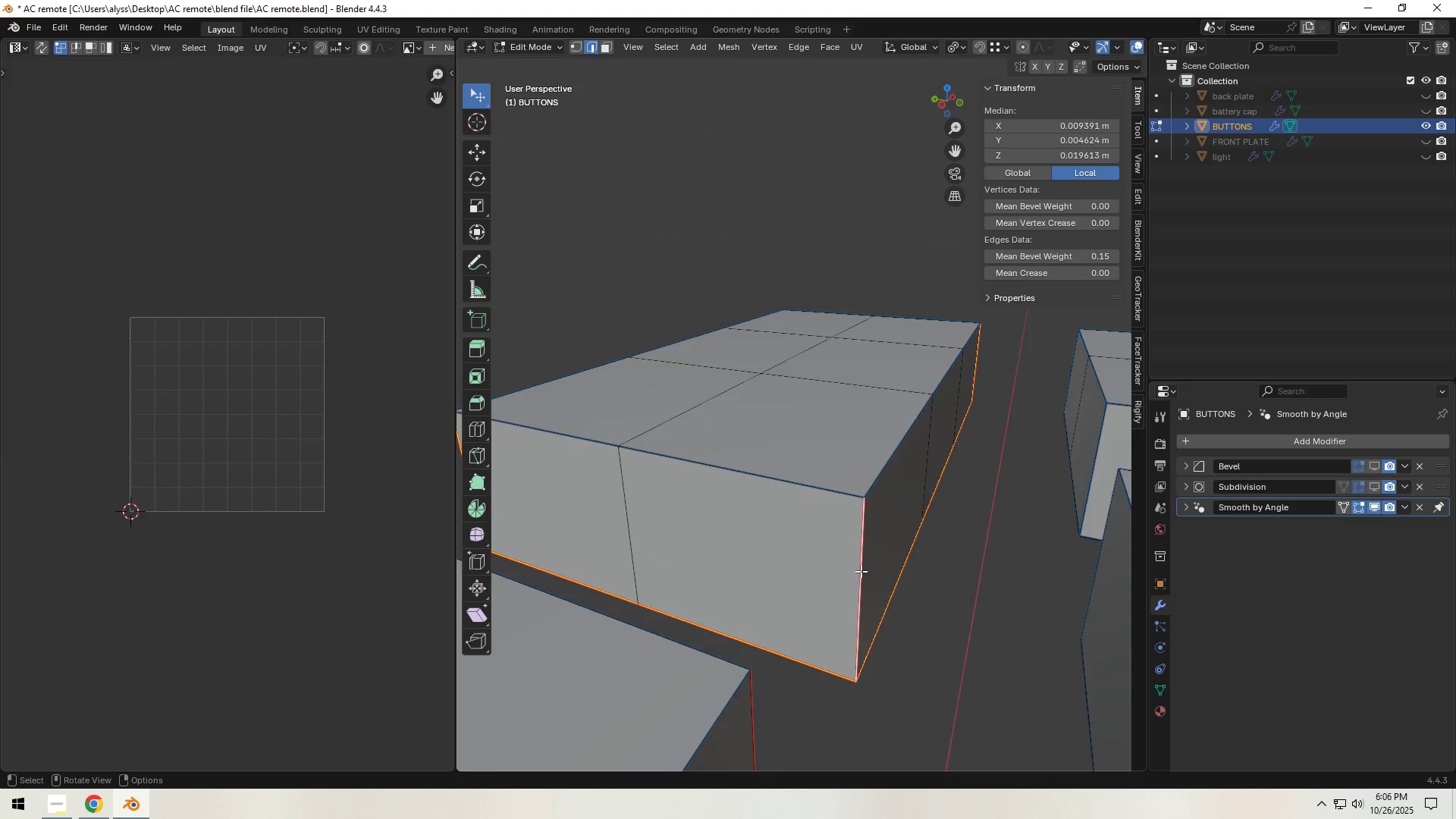 
scroll: coordinate [861, 571], scroll_direction: down, amount: 2.0
 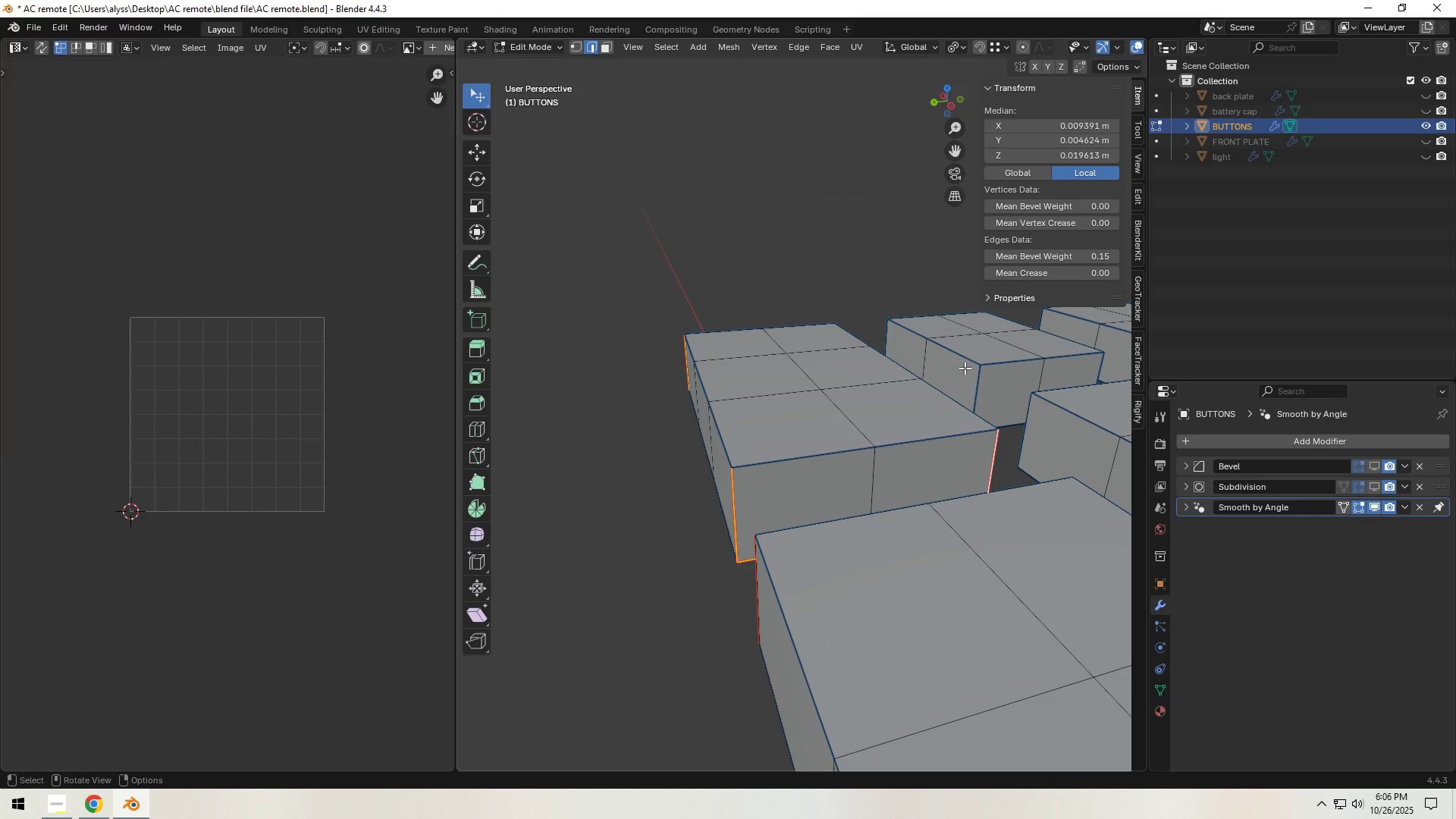 
left_click([983, 338])
 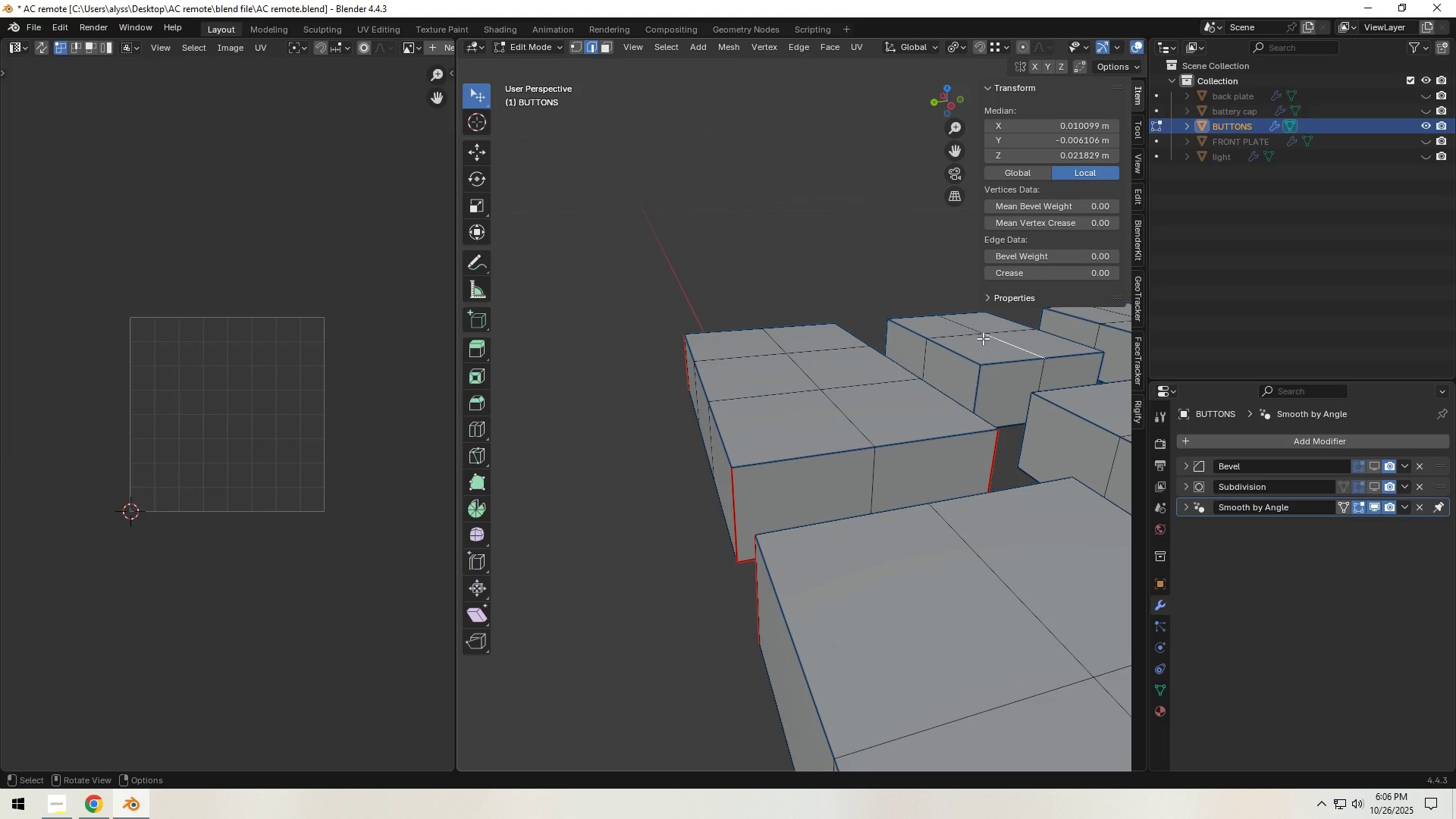 
key(L)
 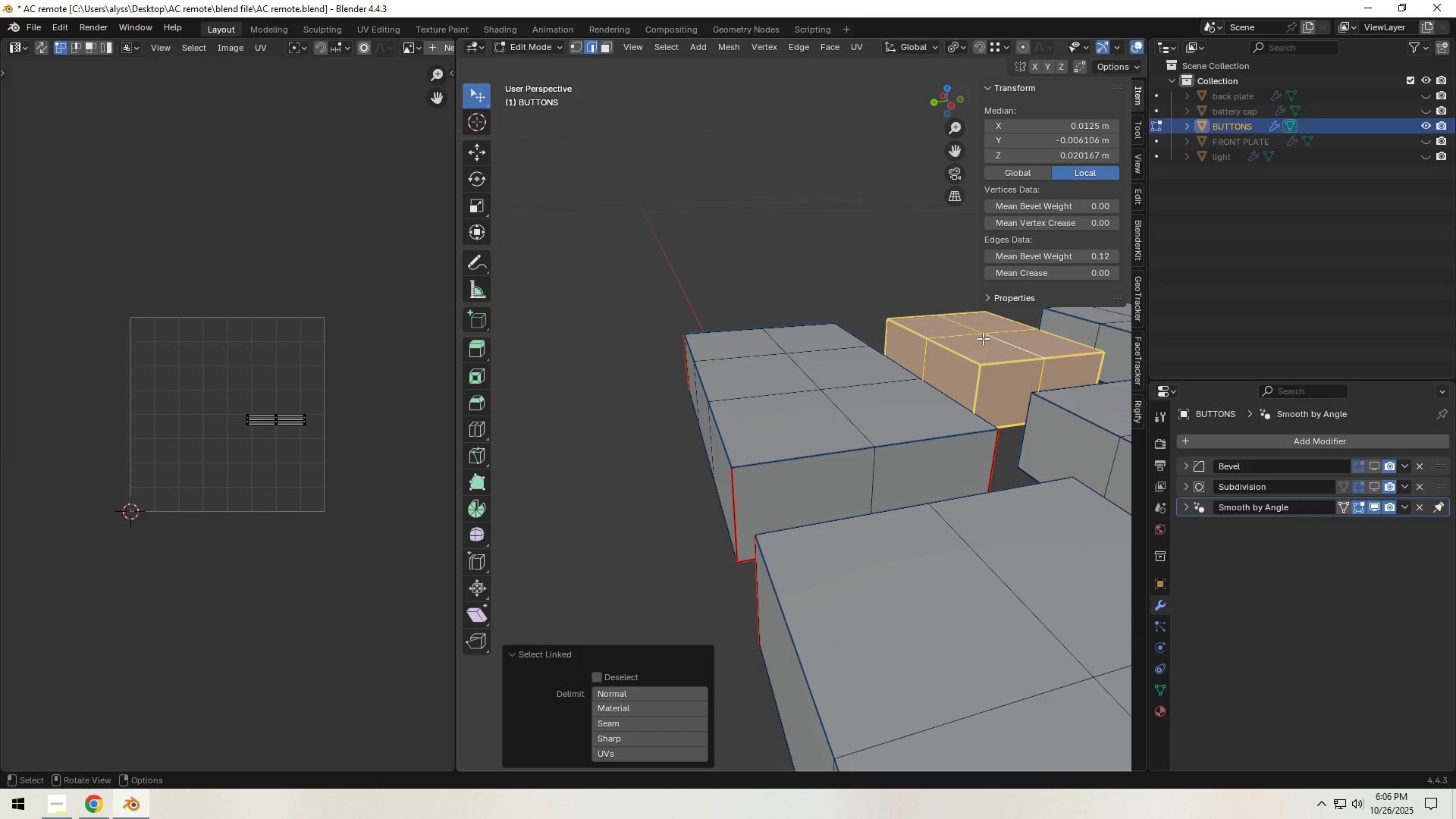 
hold_key(key=Backquote, duration=0.31)
 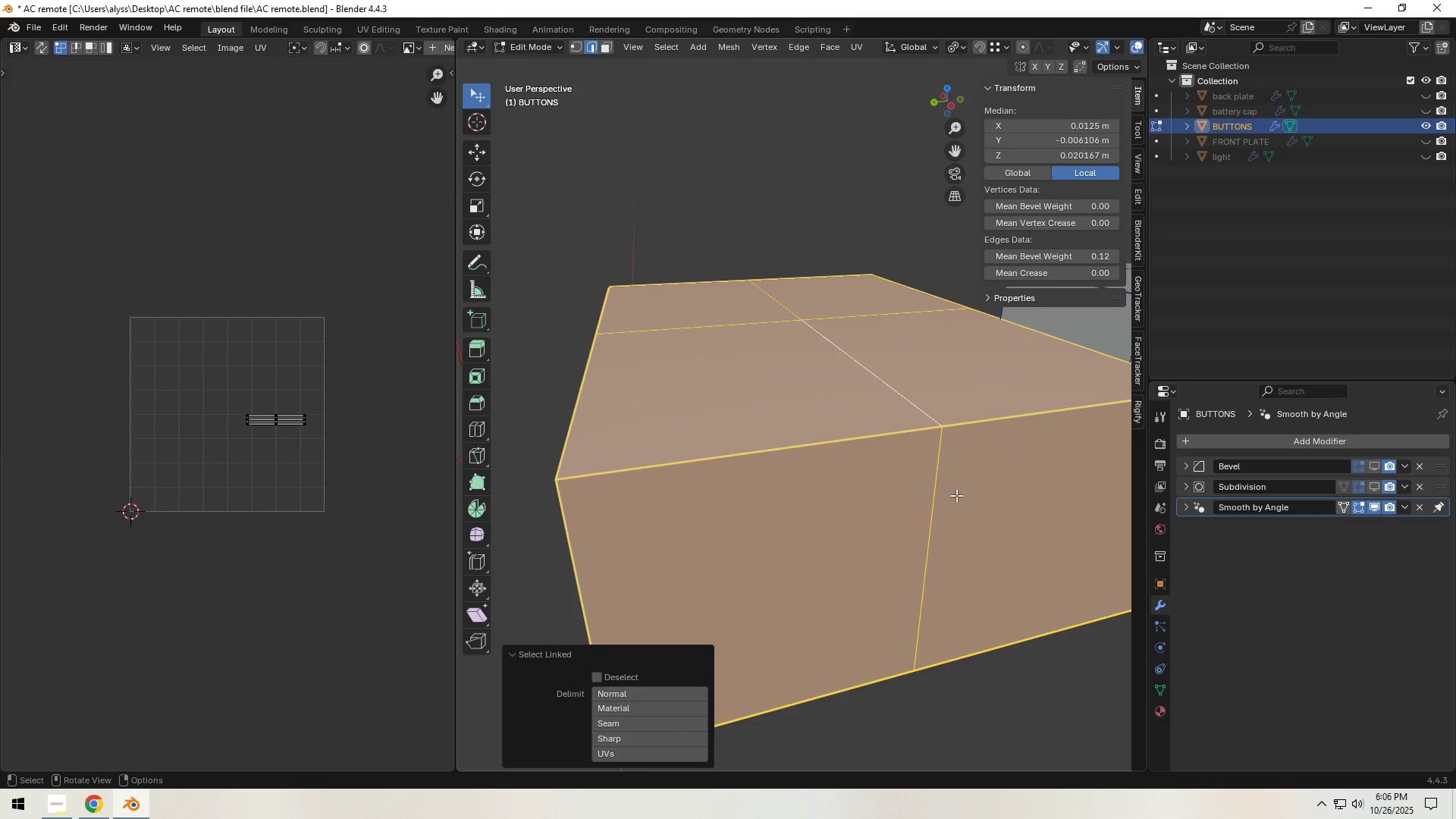 
scroll: coordinate [945, 508], scroll_direction: down, amount: 3.0
 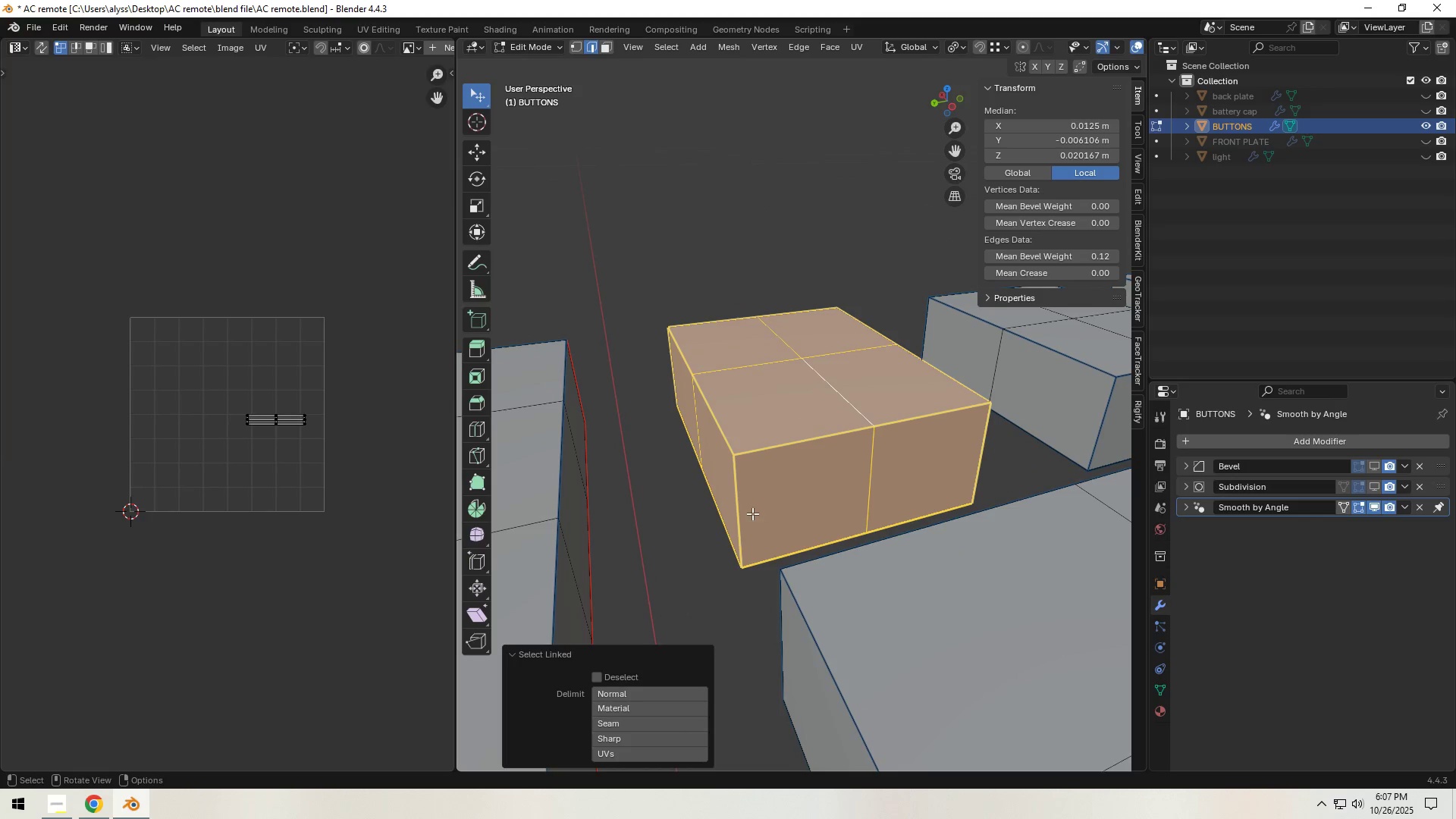 
left_click([750, 512])
 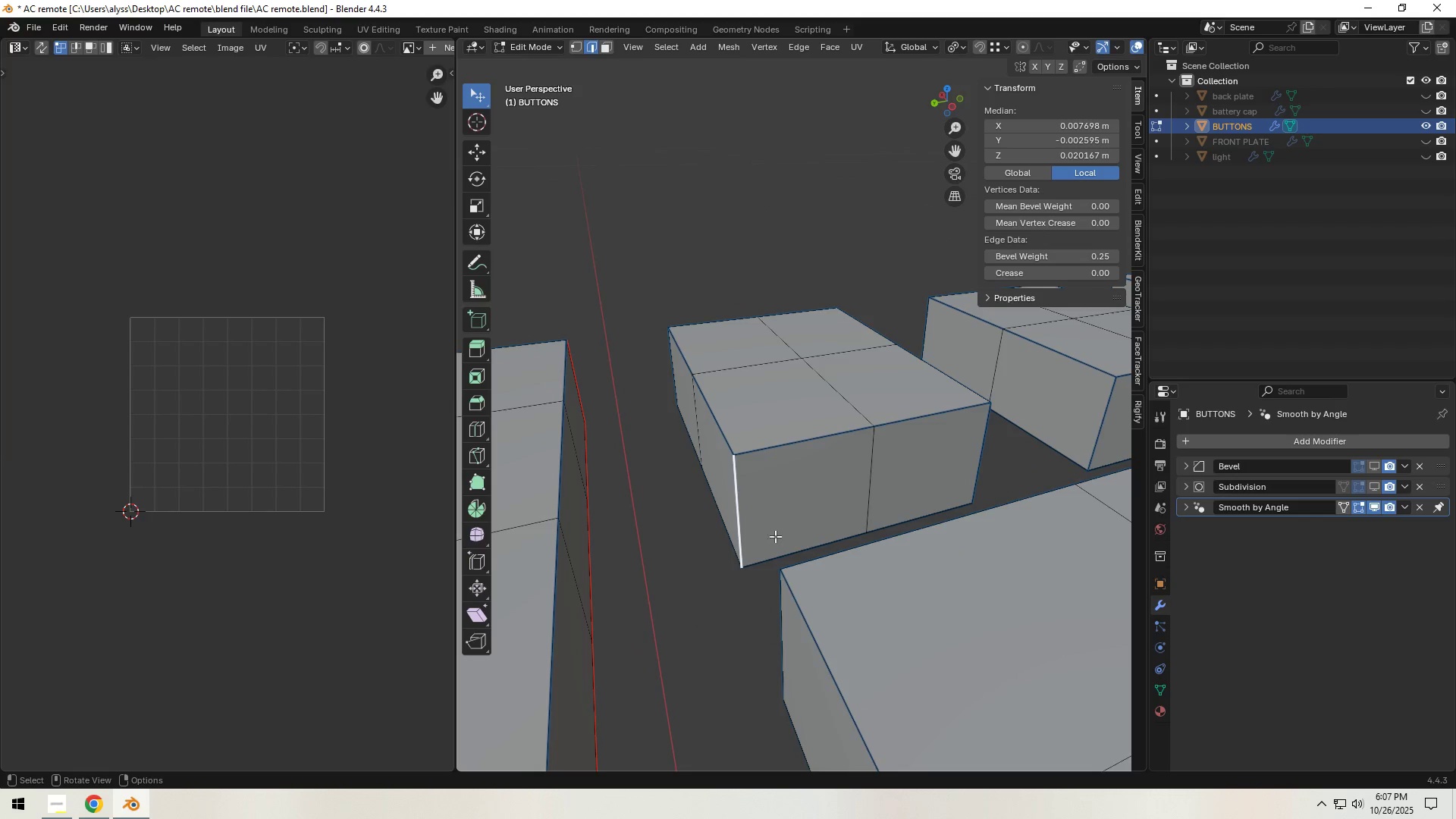 
hold_key(key=ShiftLeft, duration=1.53)
left_click([783, 537])
 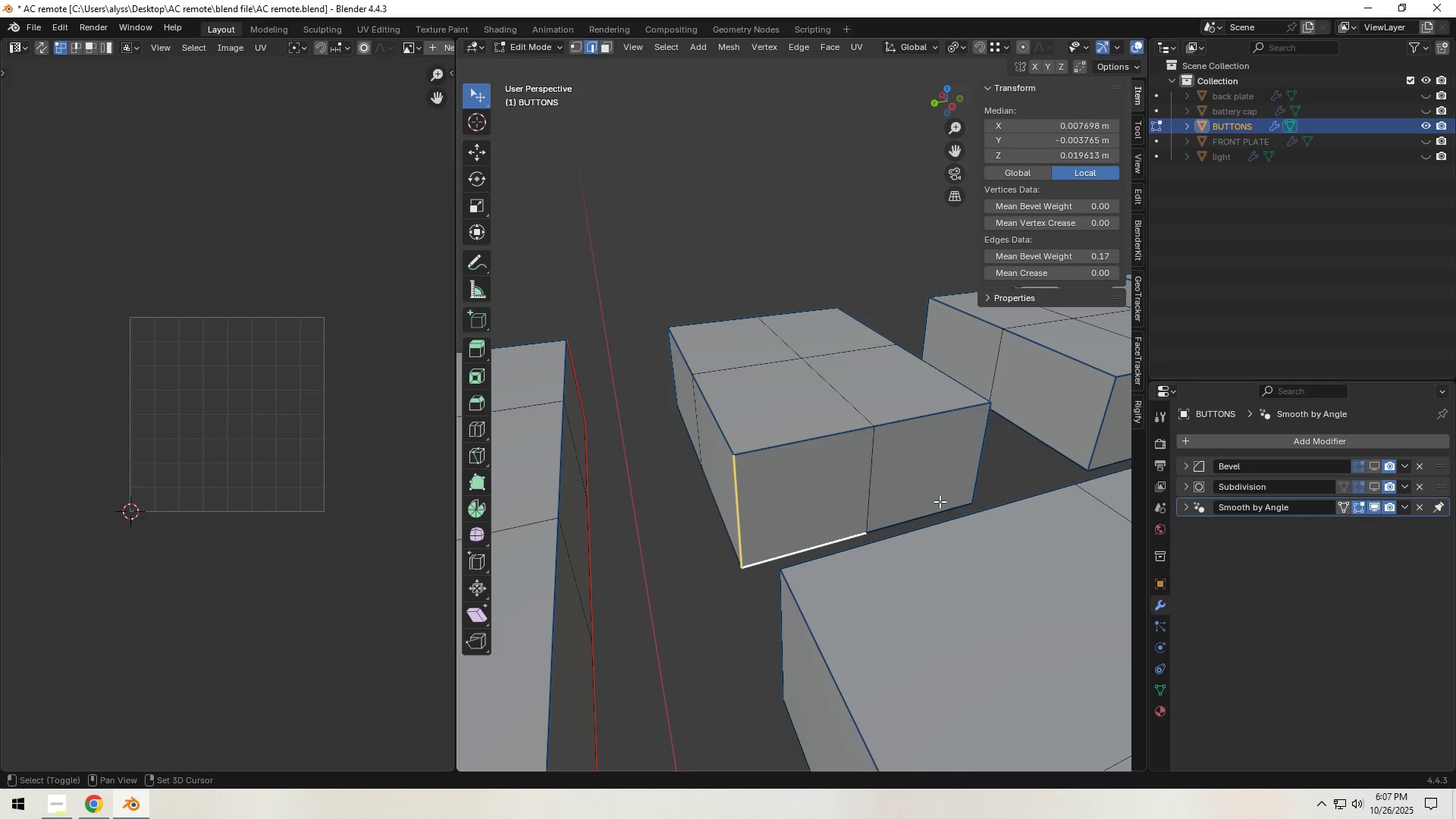 
left_click([937, 505])
 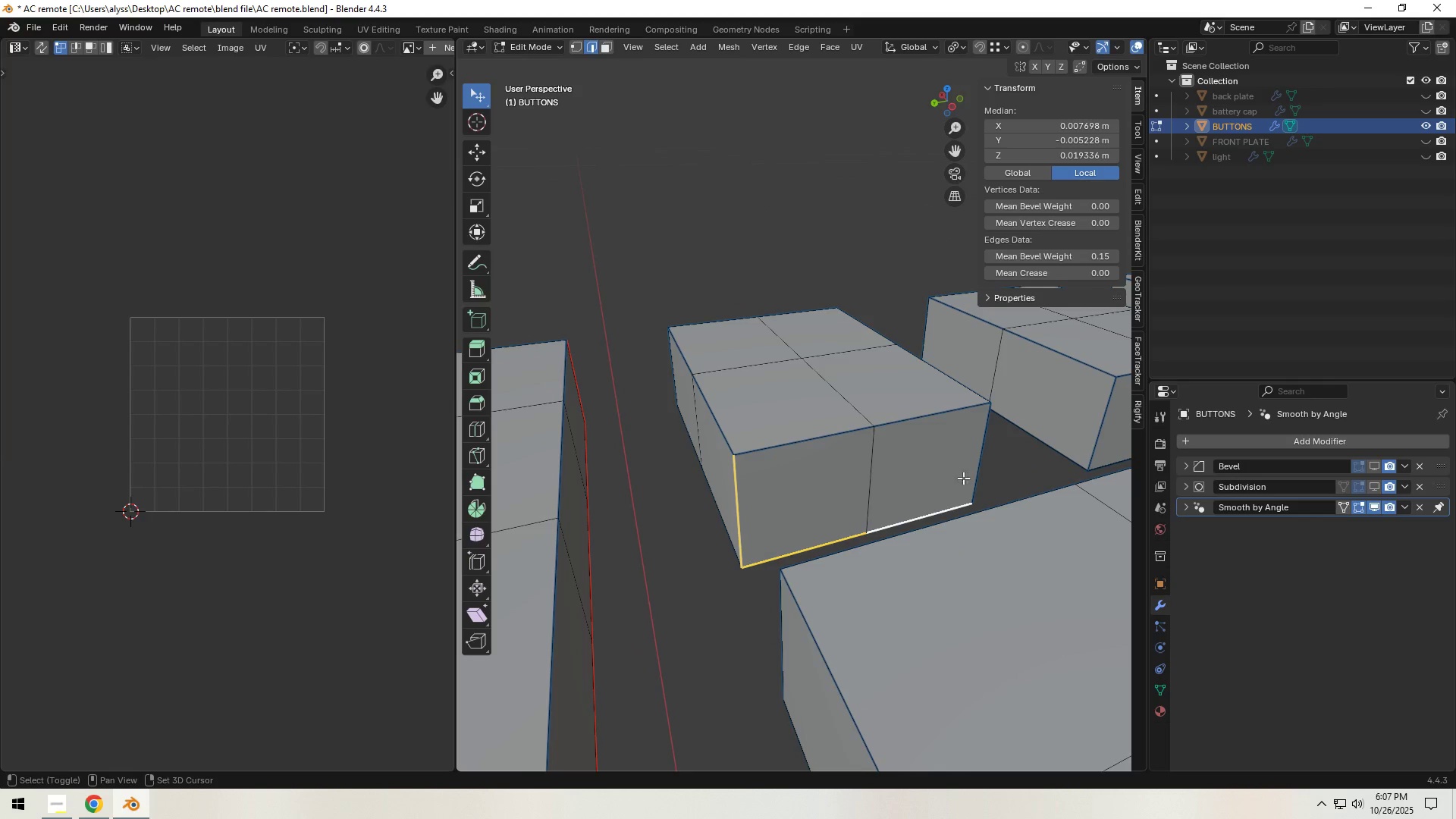 
hold_key(key=ShiftLeft, duration=1.52)
left_click([980, 466])
 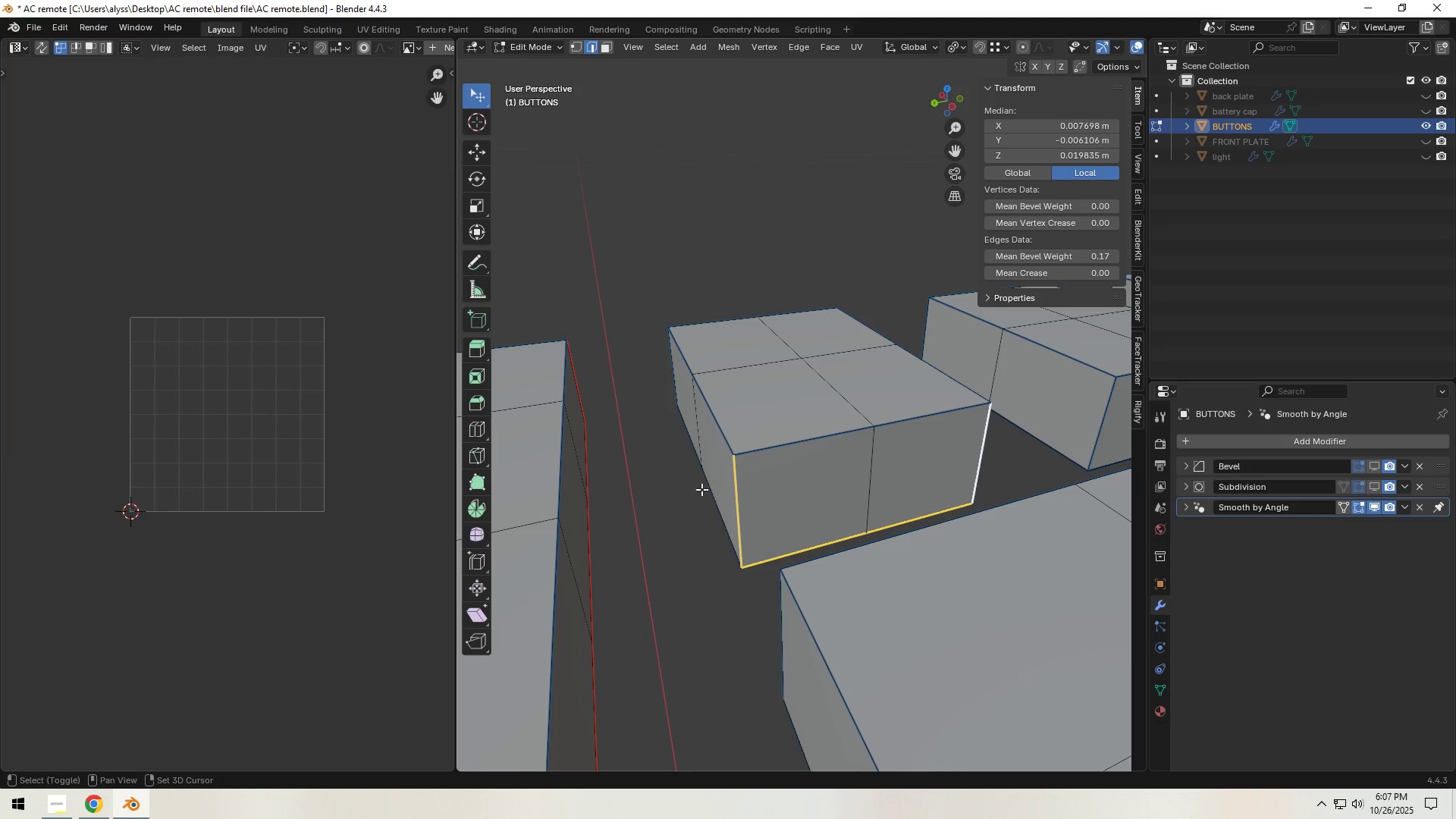 
left_click([714, 490])
 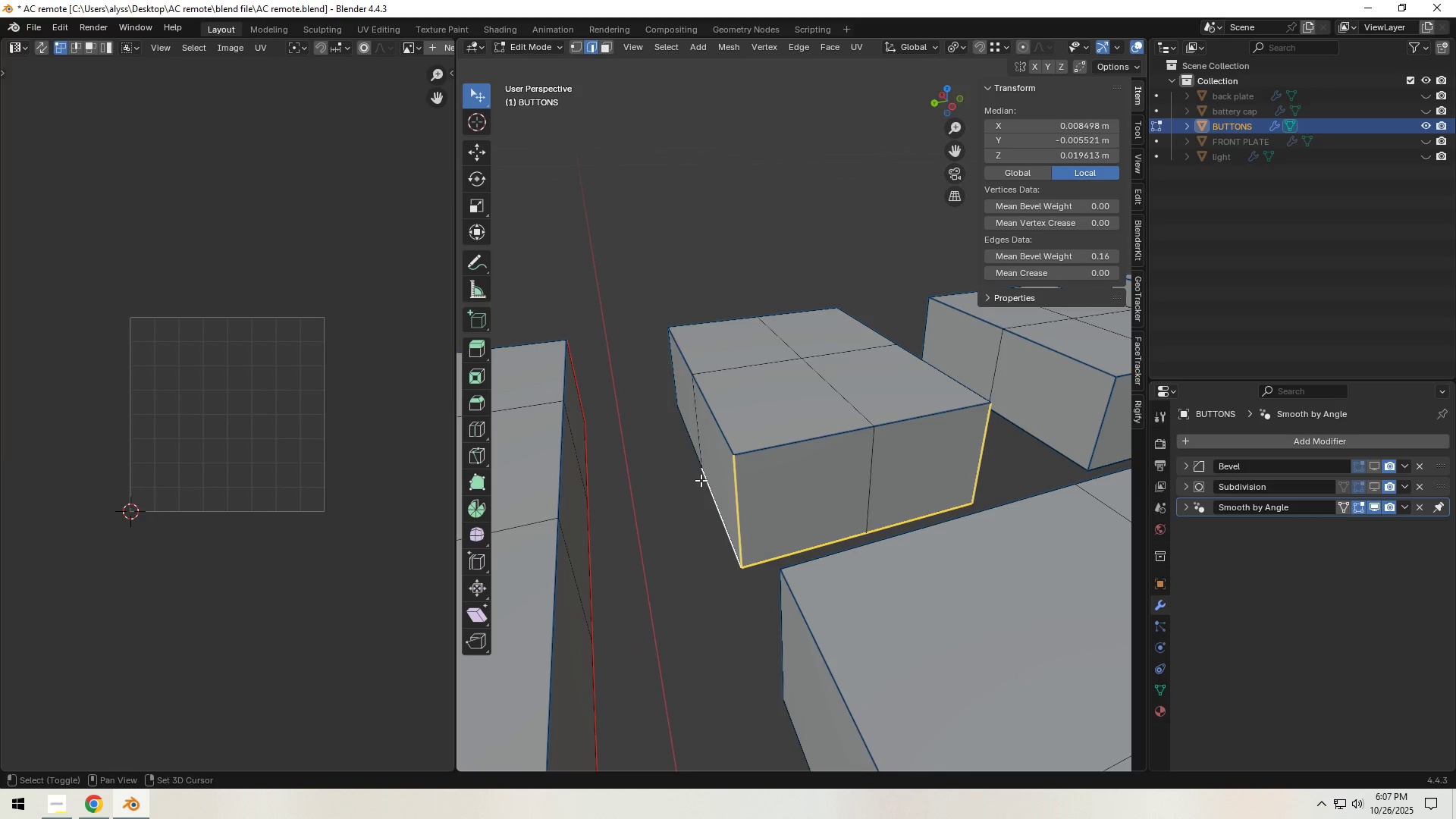 
hold_key(key=ShiftLeft, duration=1.01)
left_click([685, 438])
 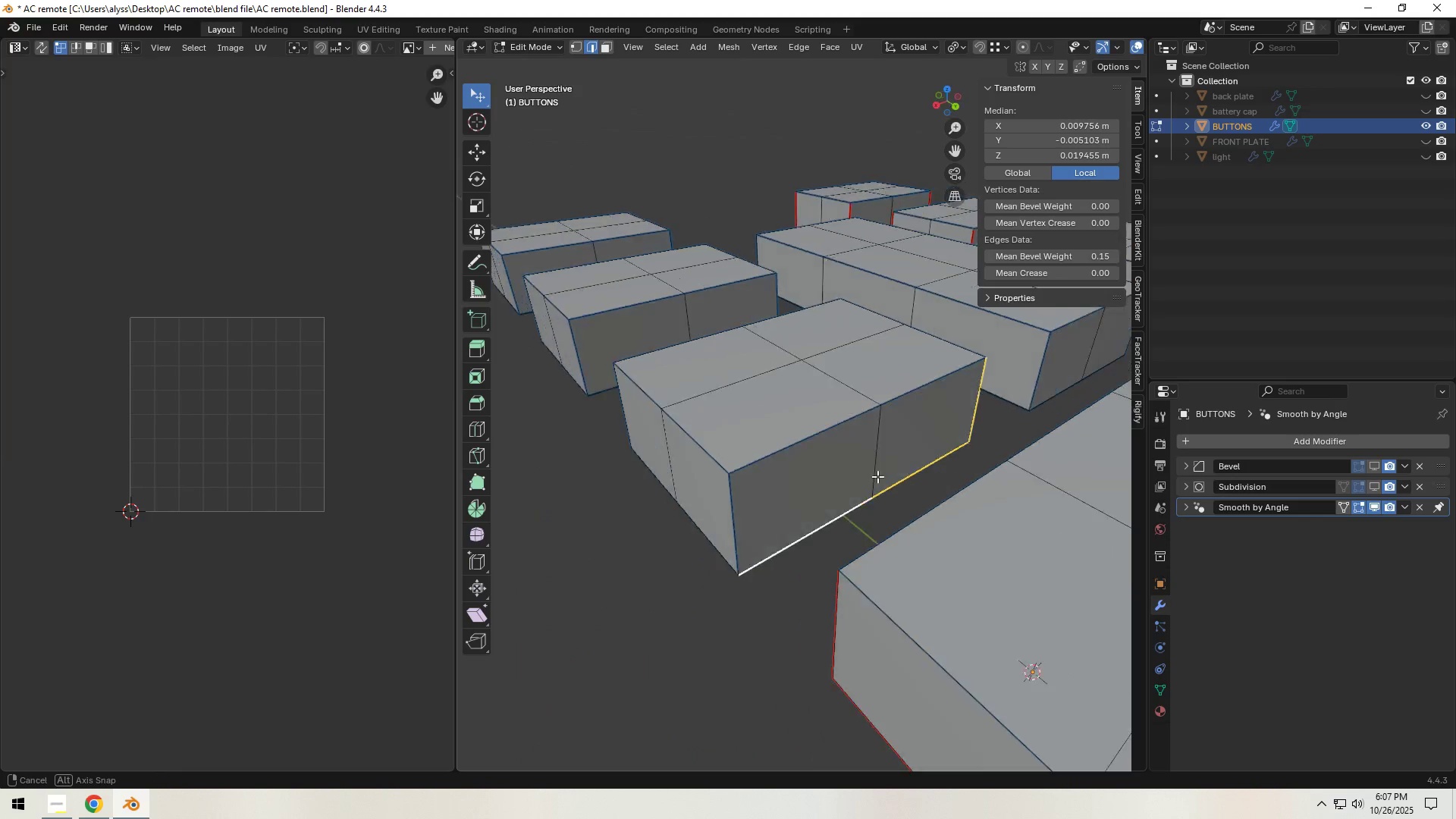 
hold_key(key=ShiftLeft, duration=1.53)
left_click([900, 488])
 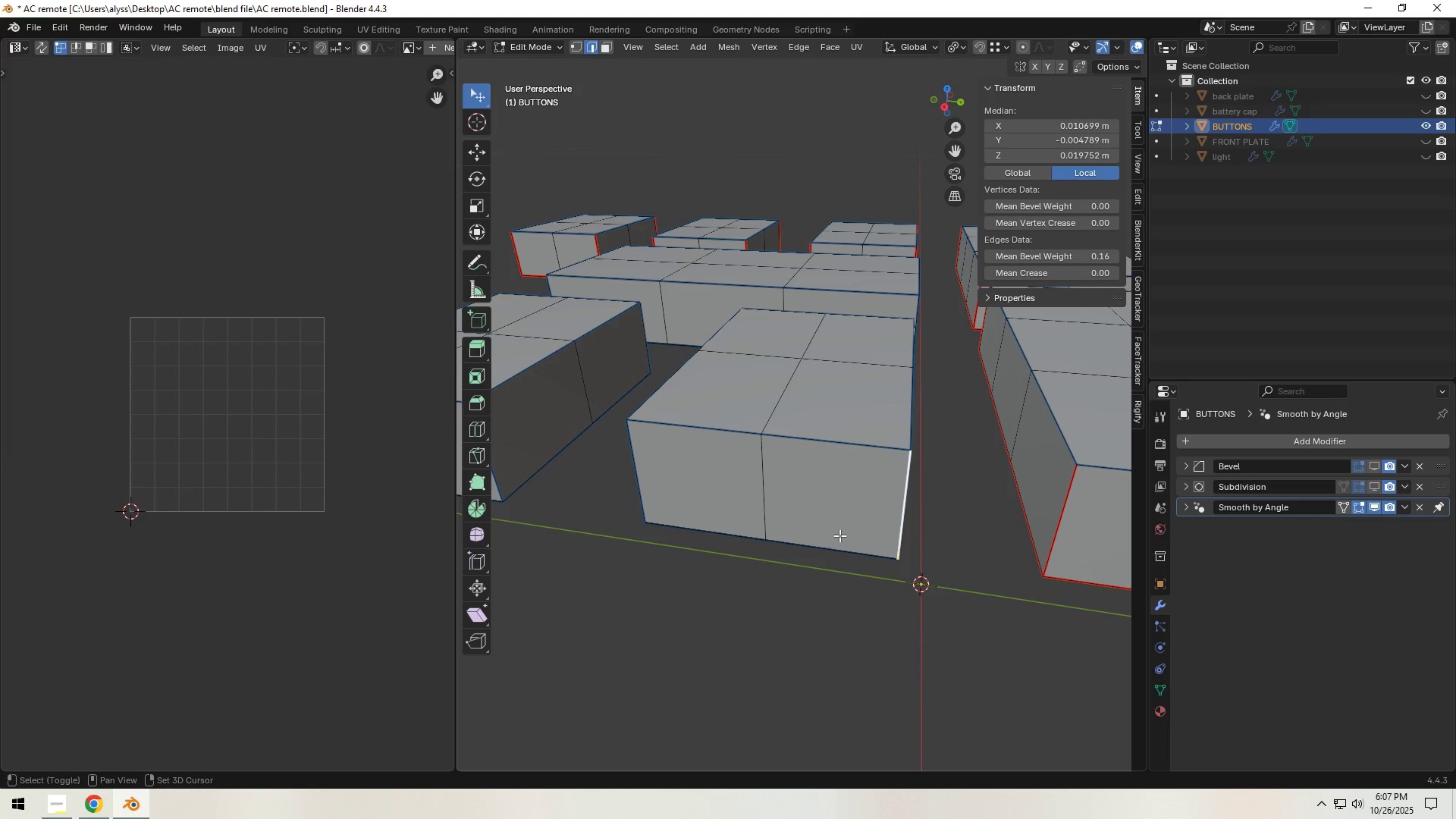 
left_click([839, 535])
 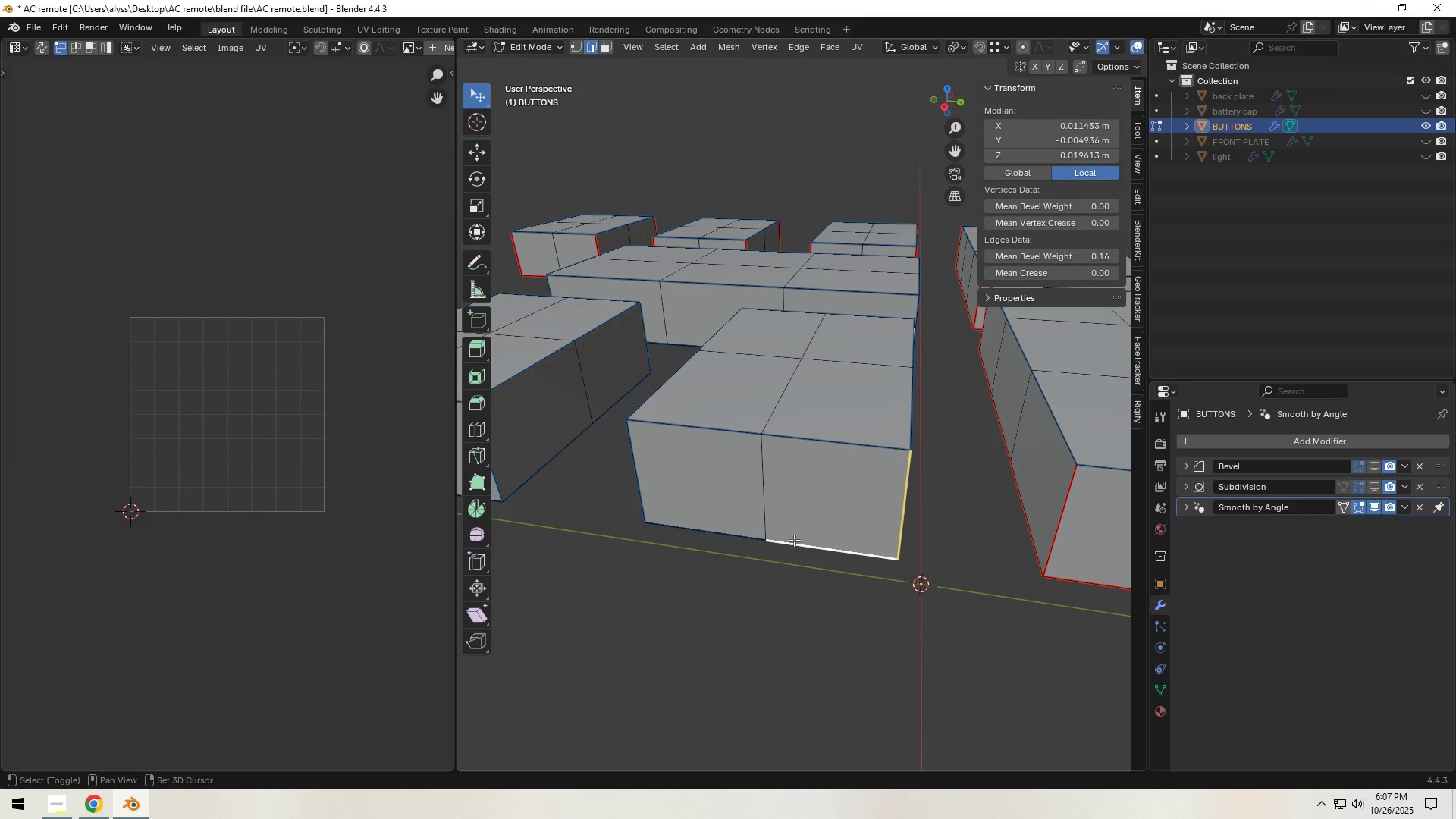 
hold_key(key=ShiftLeft, duration=1.22)
left_click([706, 532])
 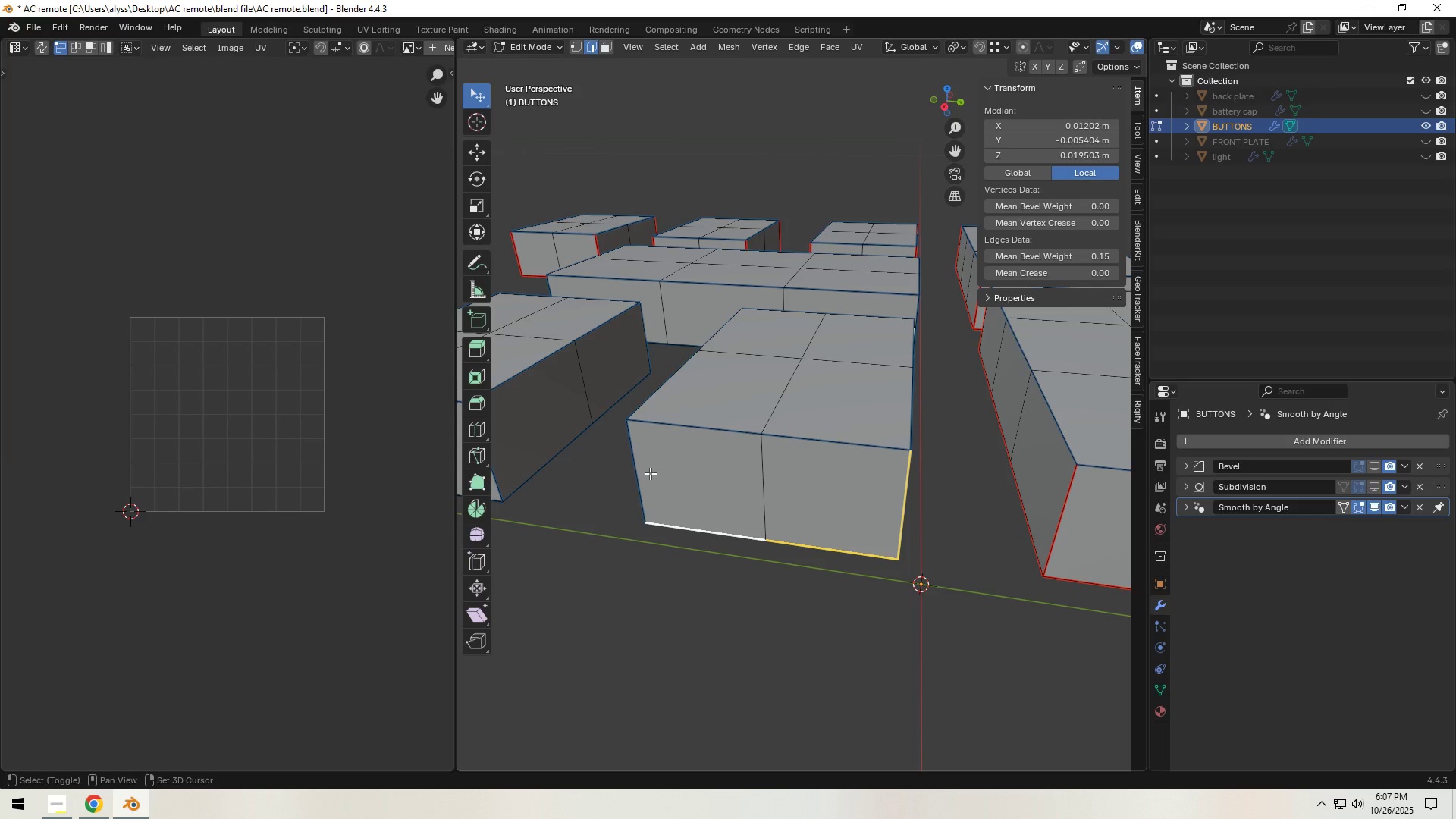 
left_click([650, 473])
 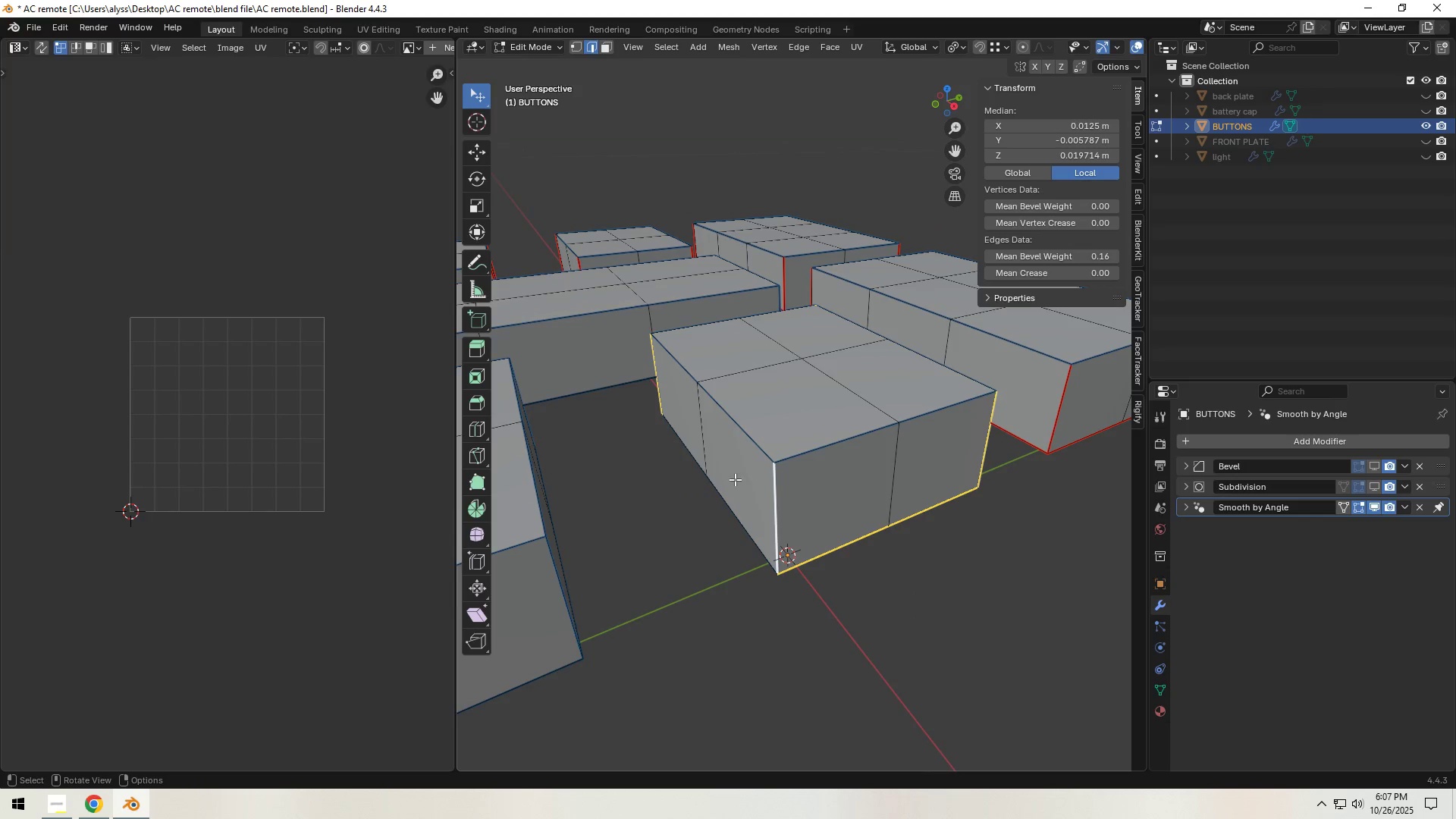 
key(Control+E)
 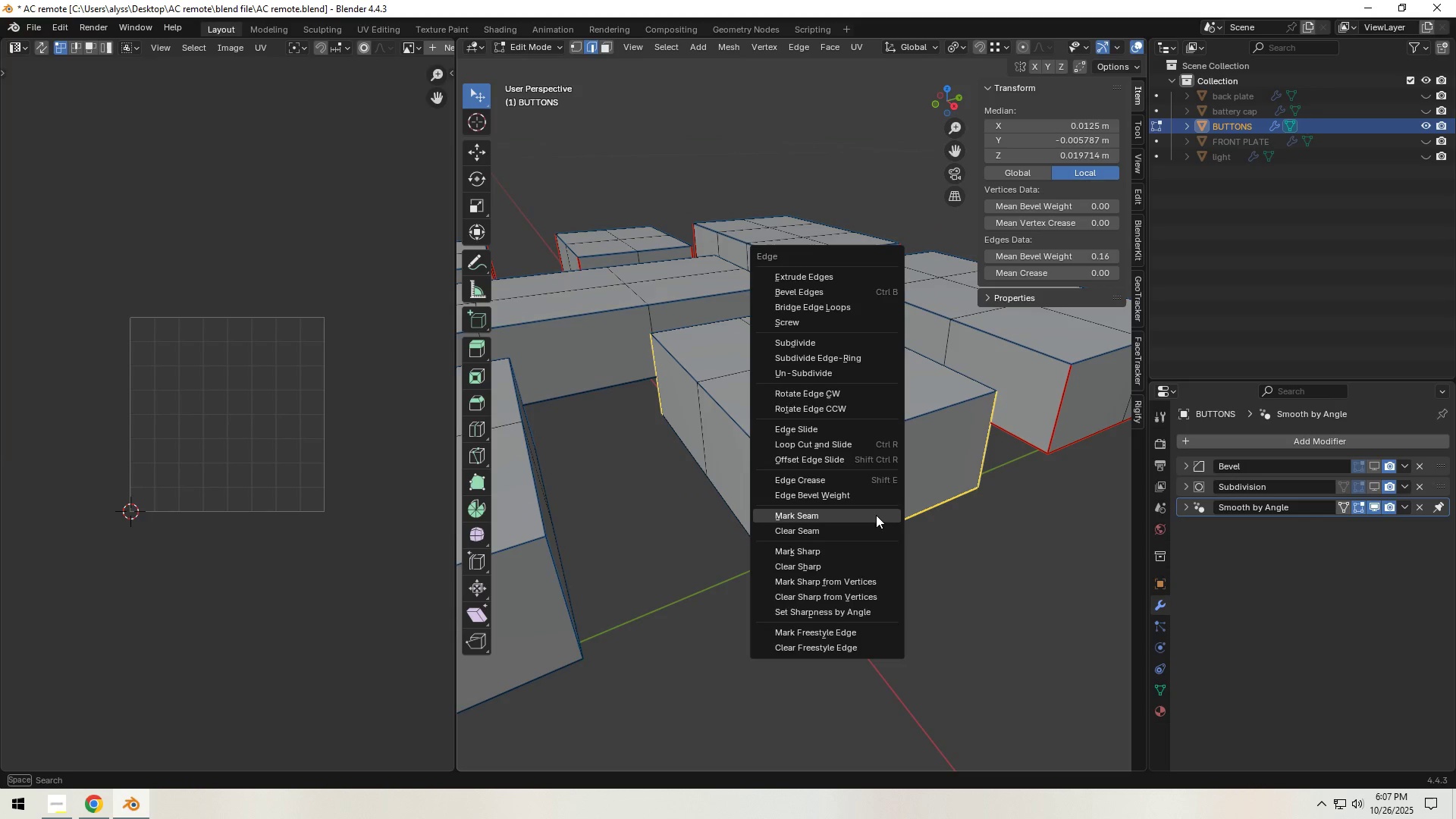 
left_click([876, 515])
 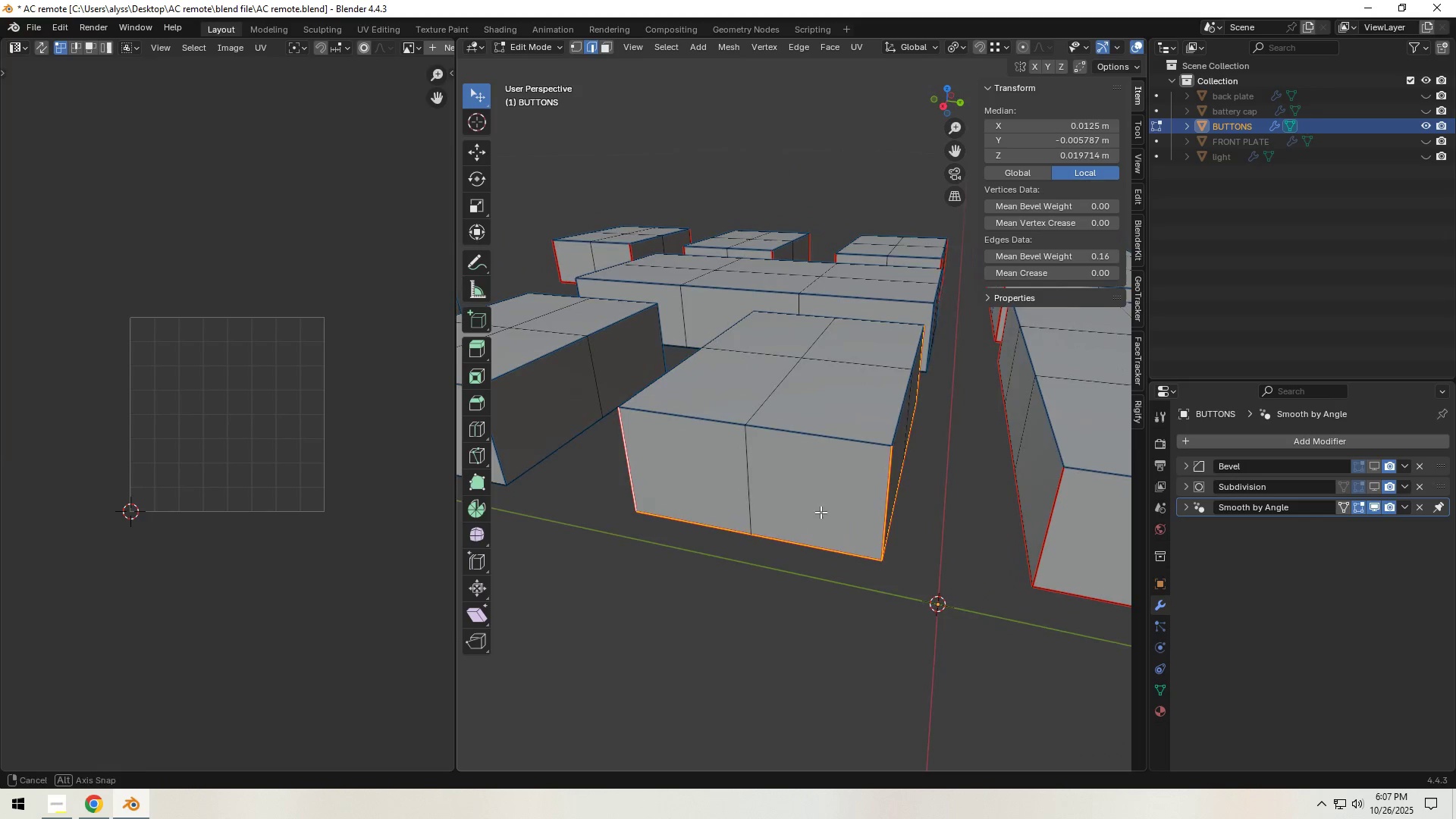 
left_click([544, 444])
 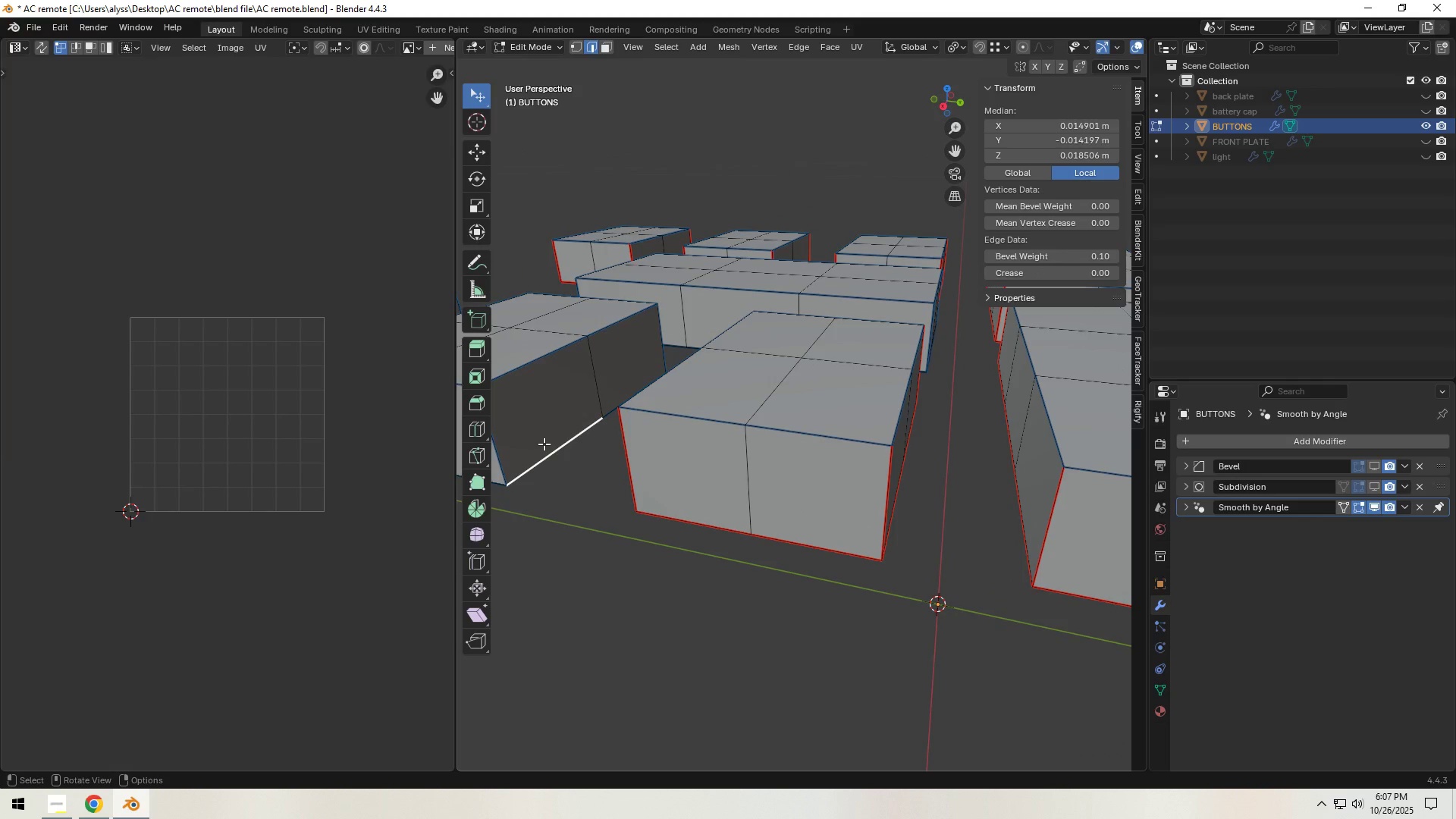 
key(L)
 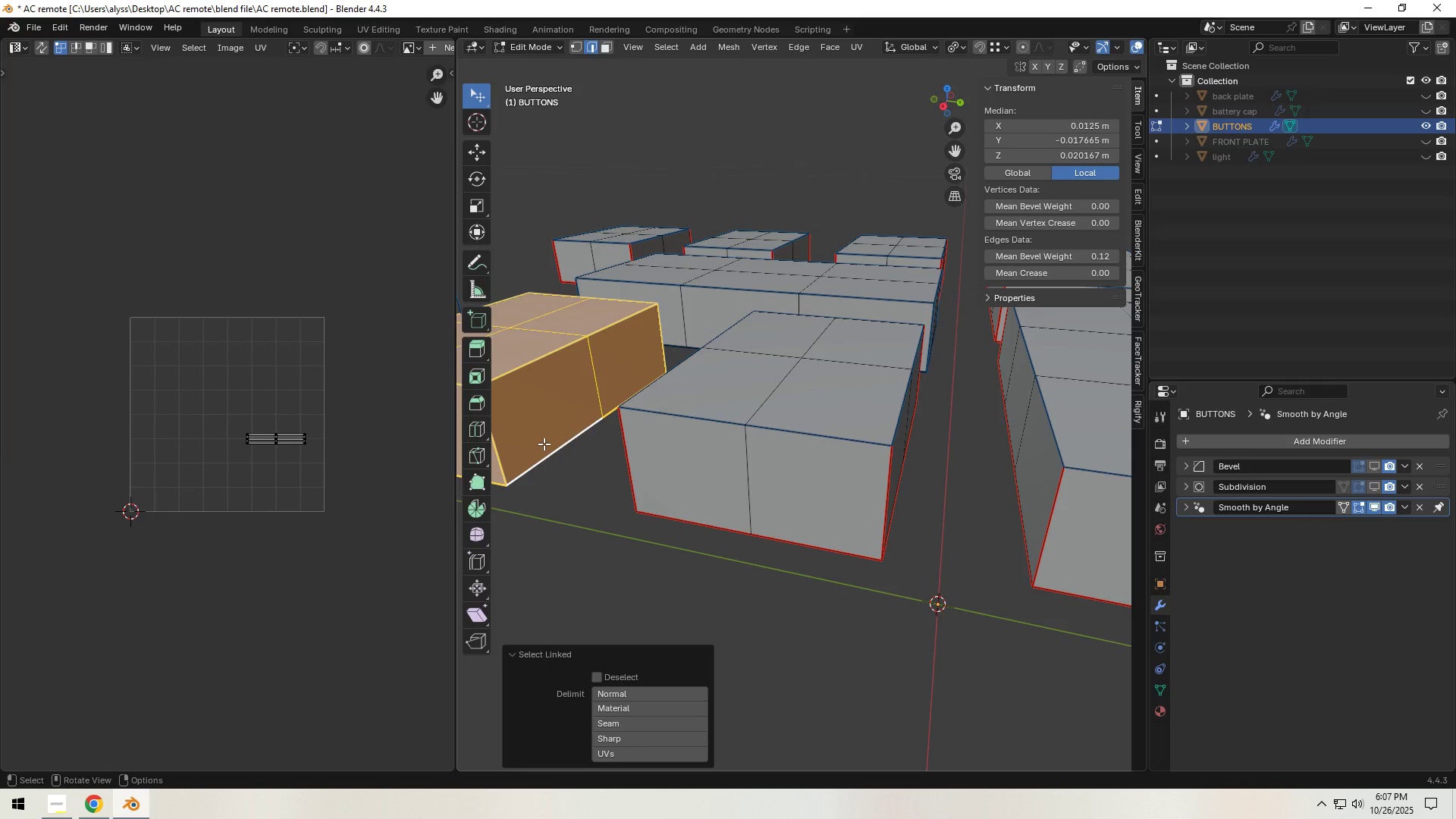 
hold_key(key=Backquote, duration=0.31)
 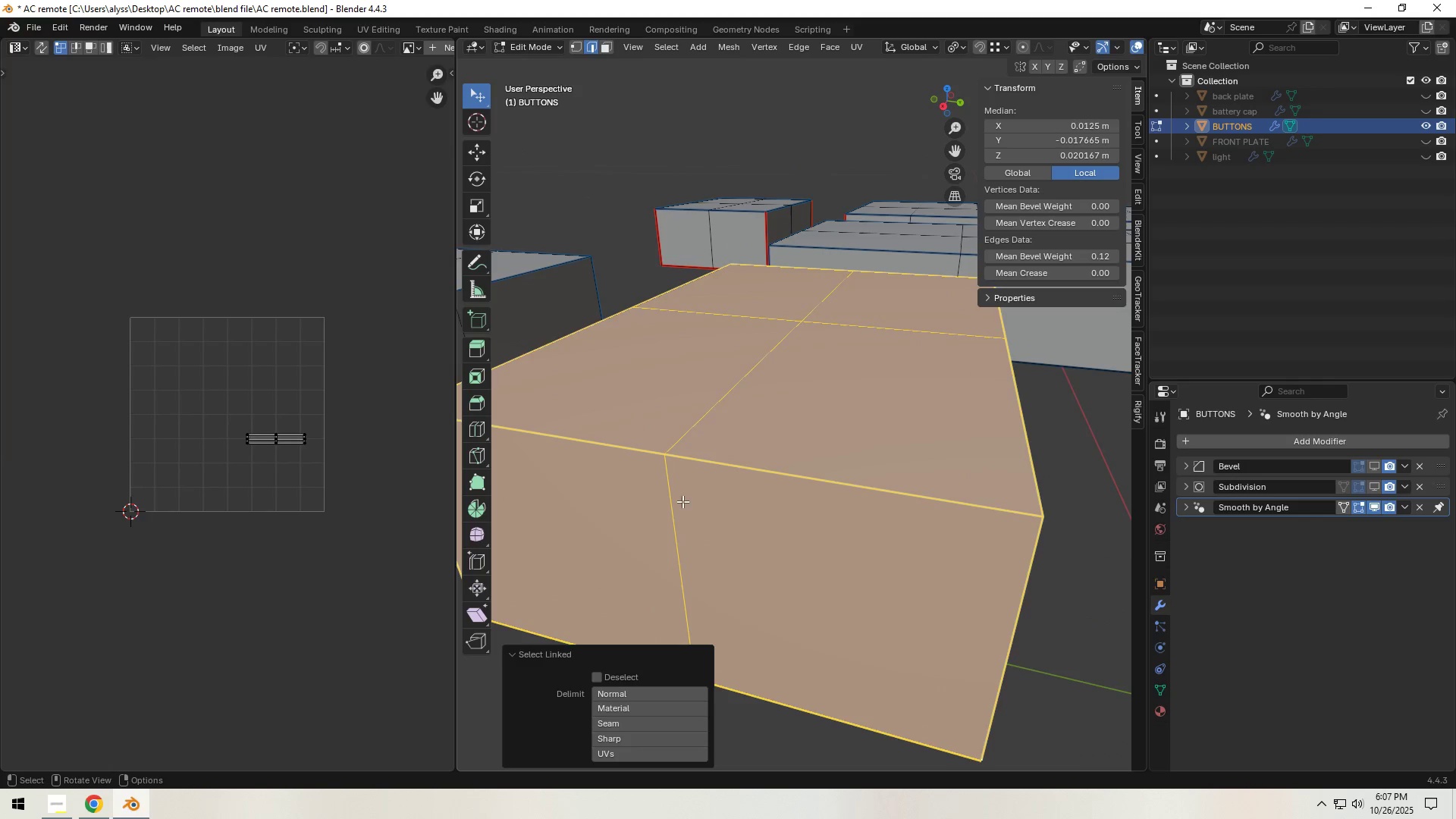 
scroll: coordinate [714, 502], scroll_direction: down, amount: 3.0
 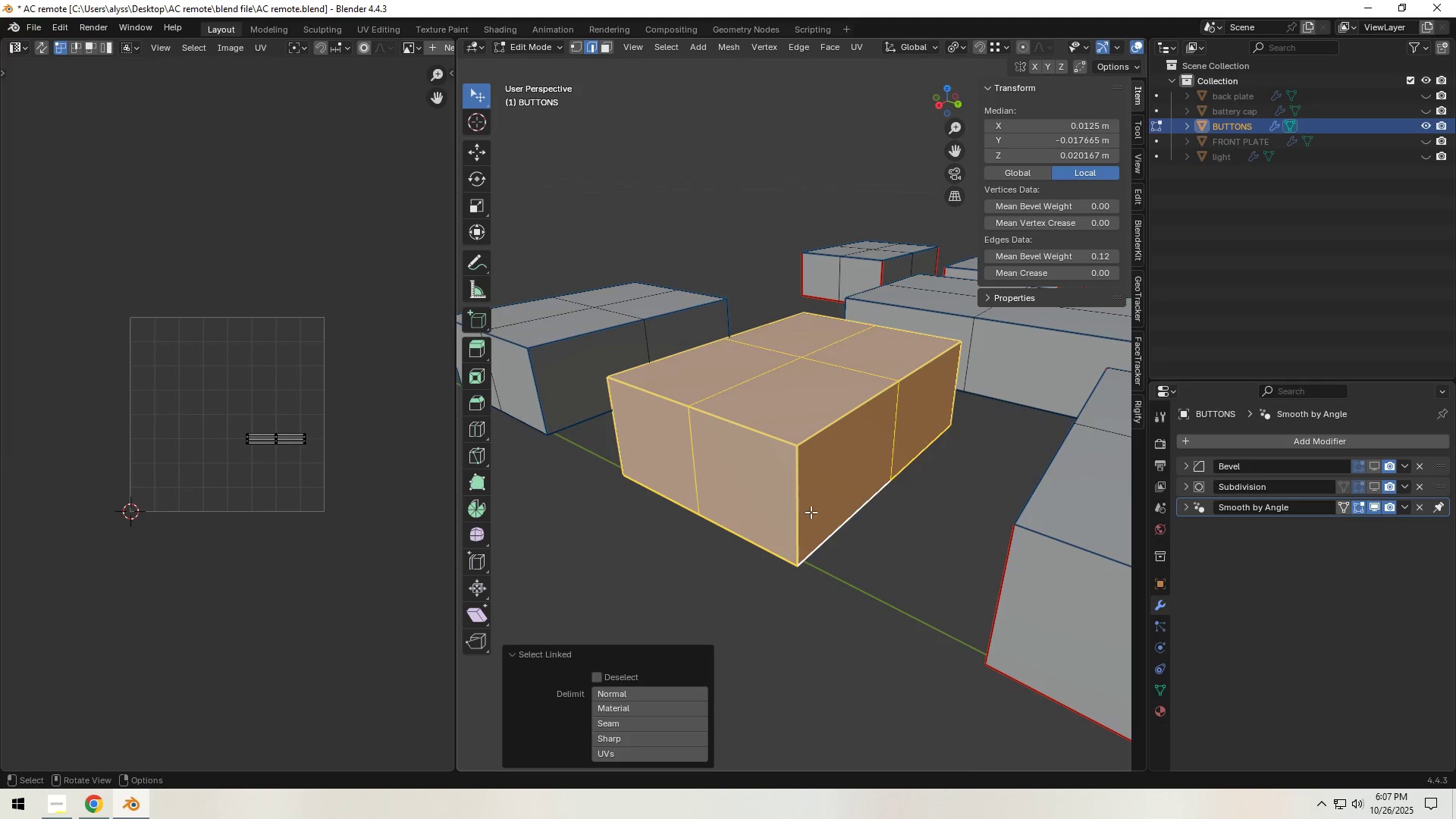 
left_click([836, 511])
 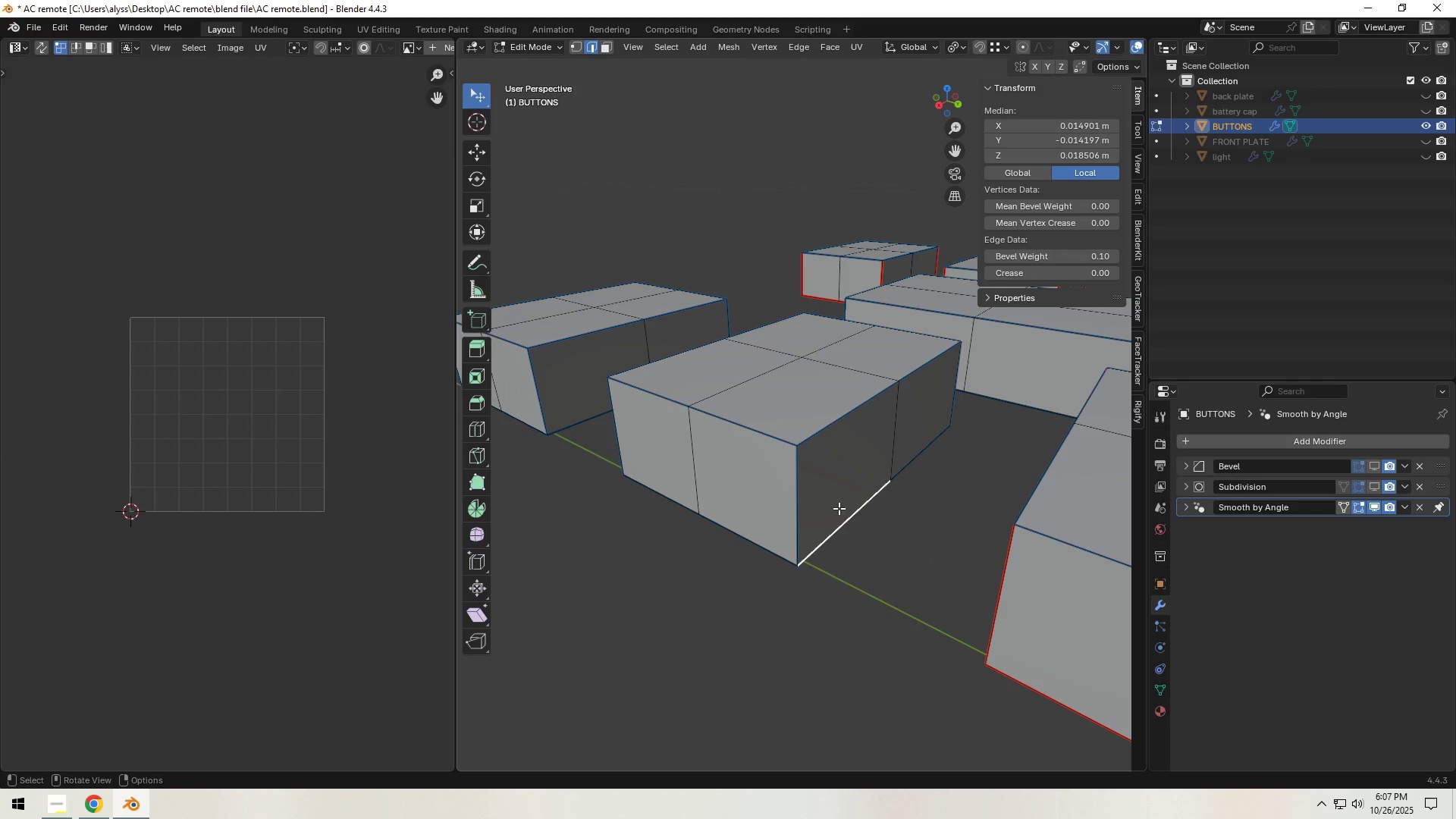 
hold_key(key=ShiftLeft, duration=1.54)
left_click([918, 448])
 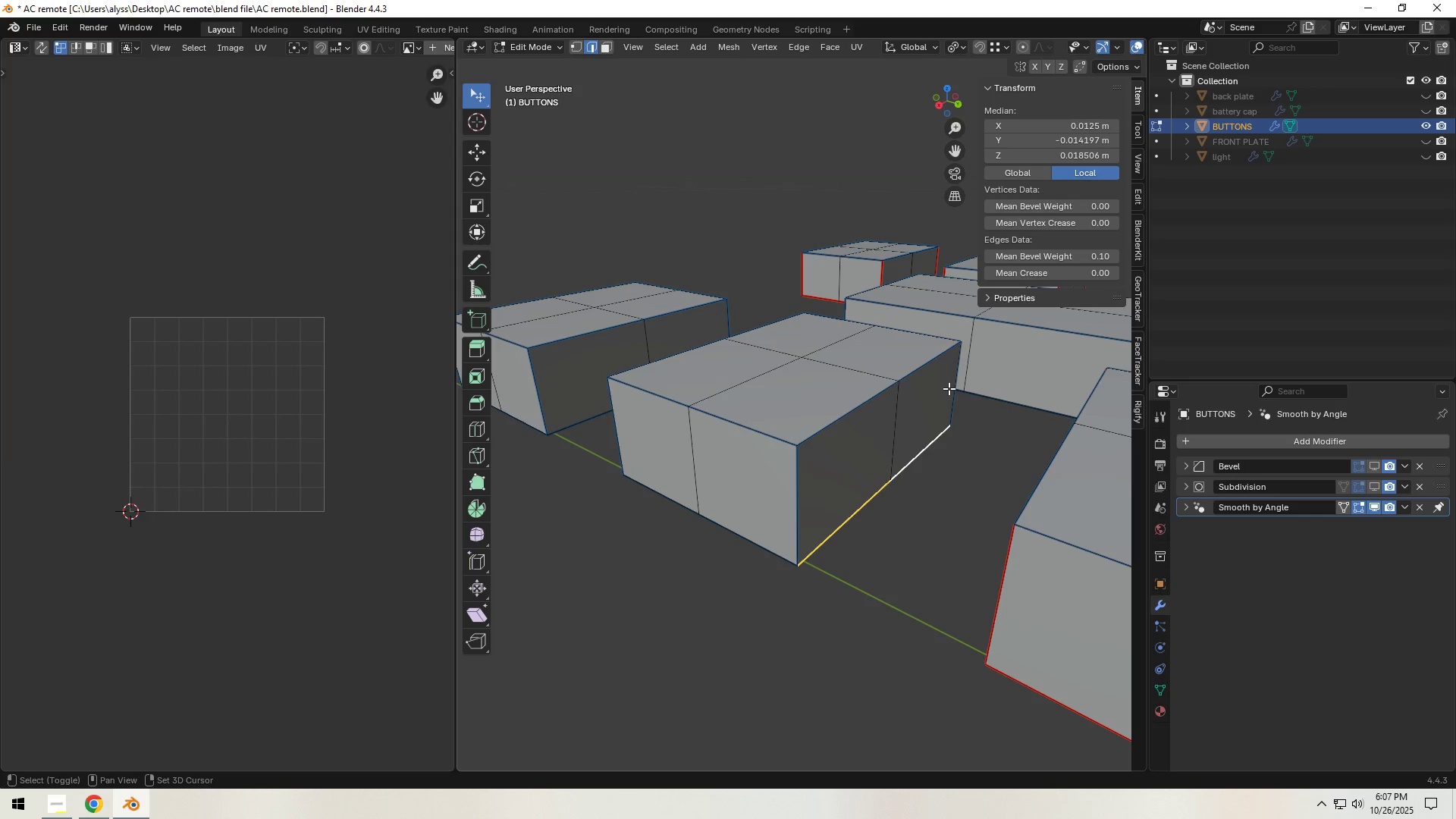 
left_click([949, 388])
 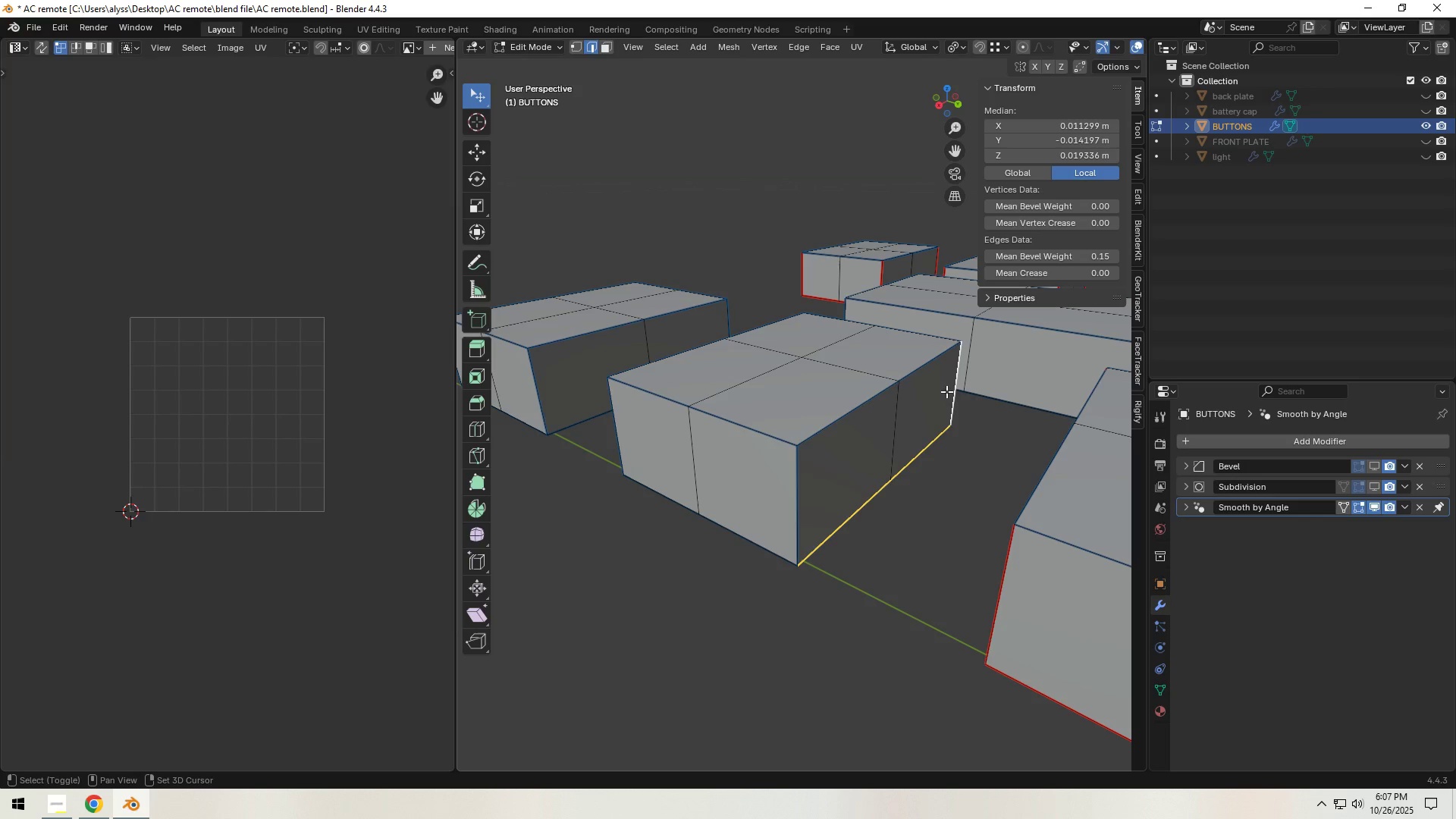 
hold_key(key=ShiftLeft, duration=1.5)
left_click([805, 492])
 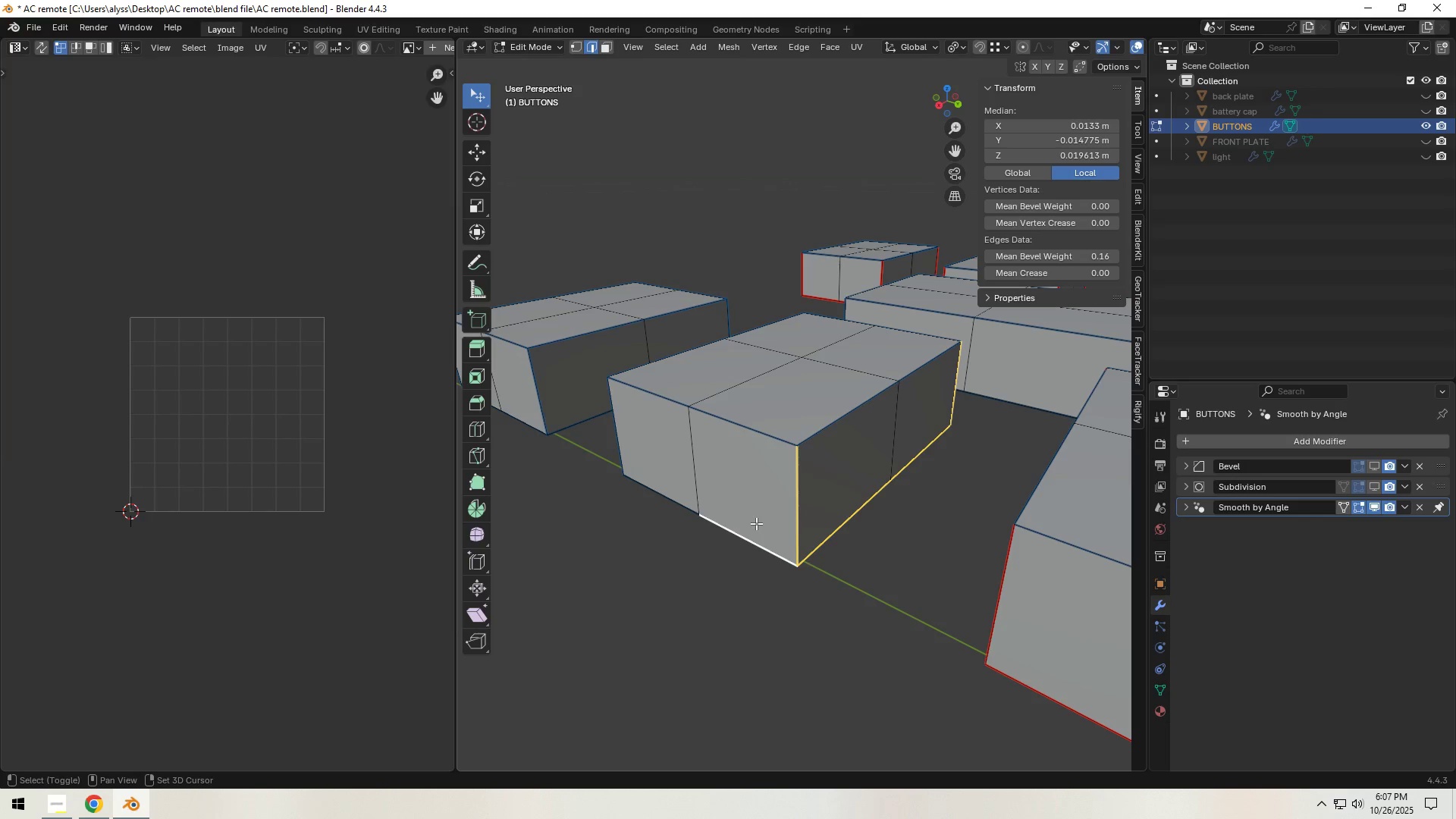 
hold_key(key=ShiftLeft, duration=1.53)
left_click([674, 497])
 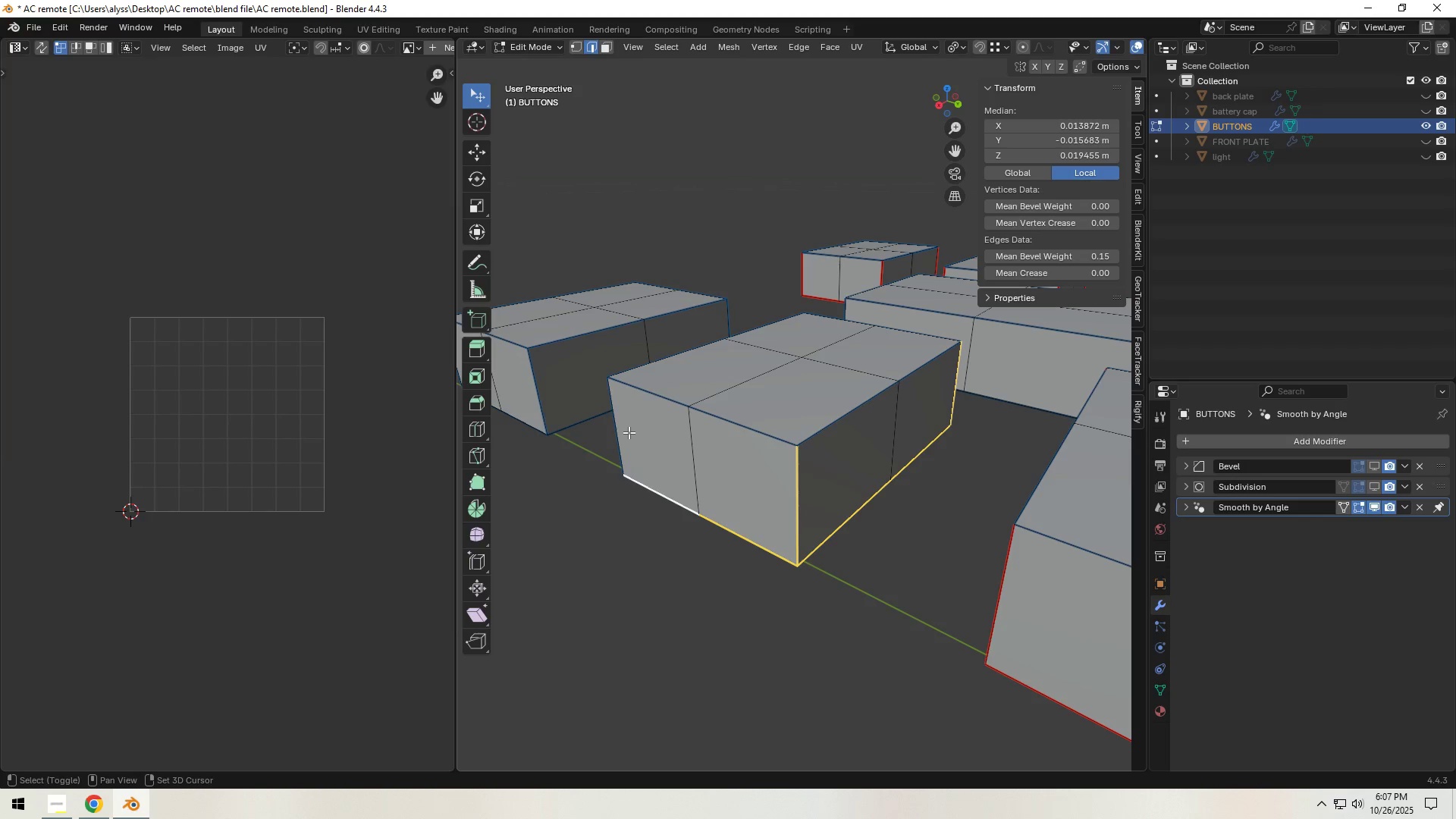 
key(Shift+ShiftLeft)
 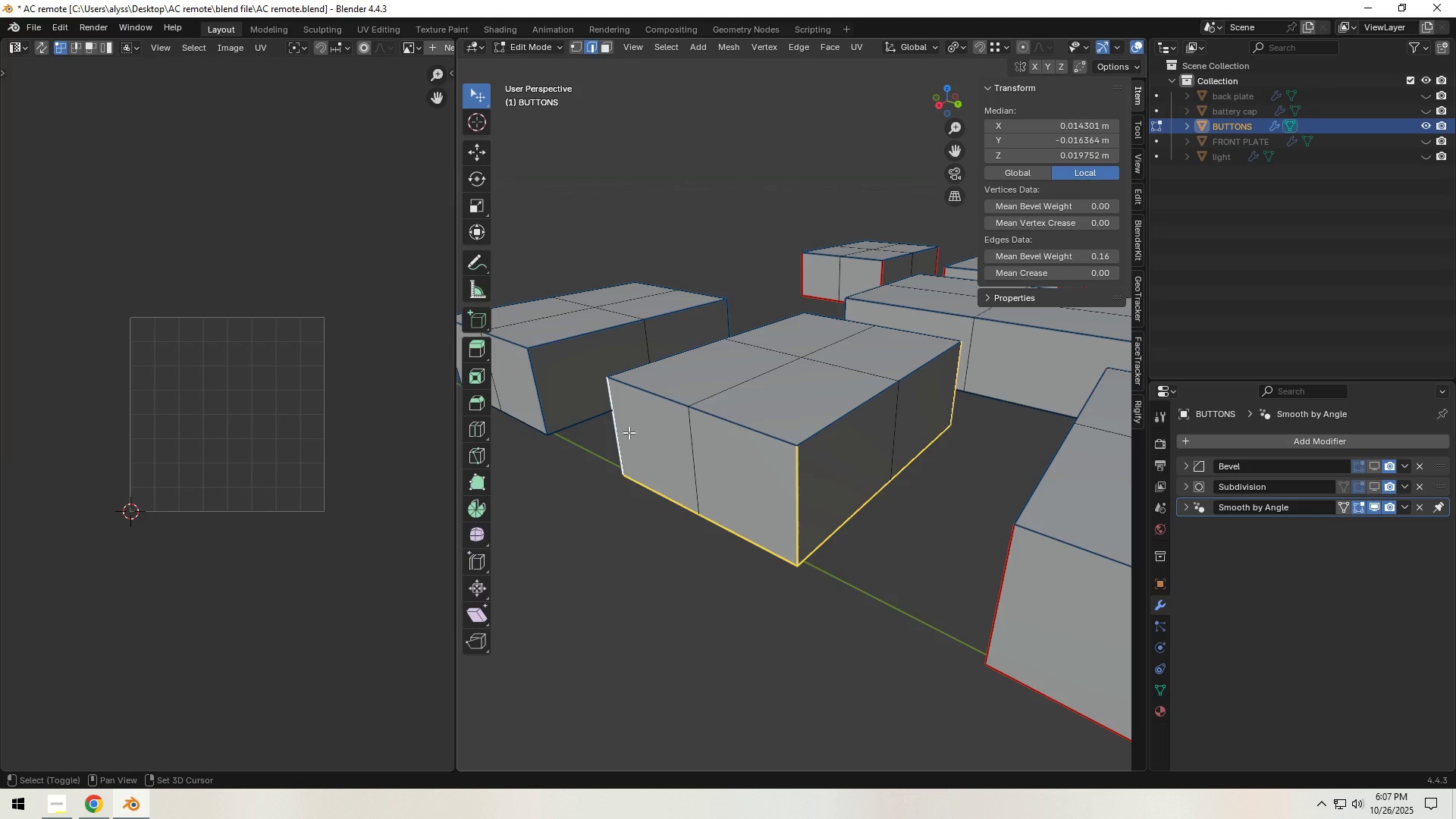 
key(Shift+ShiftLeft)
 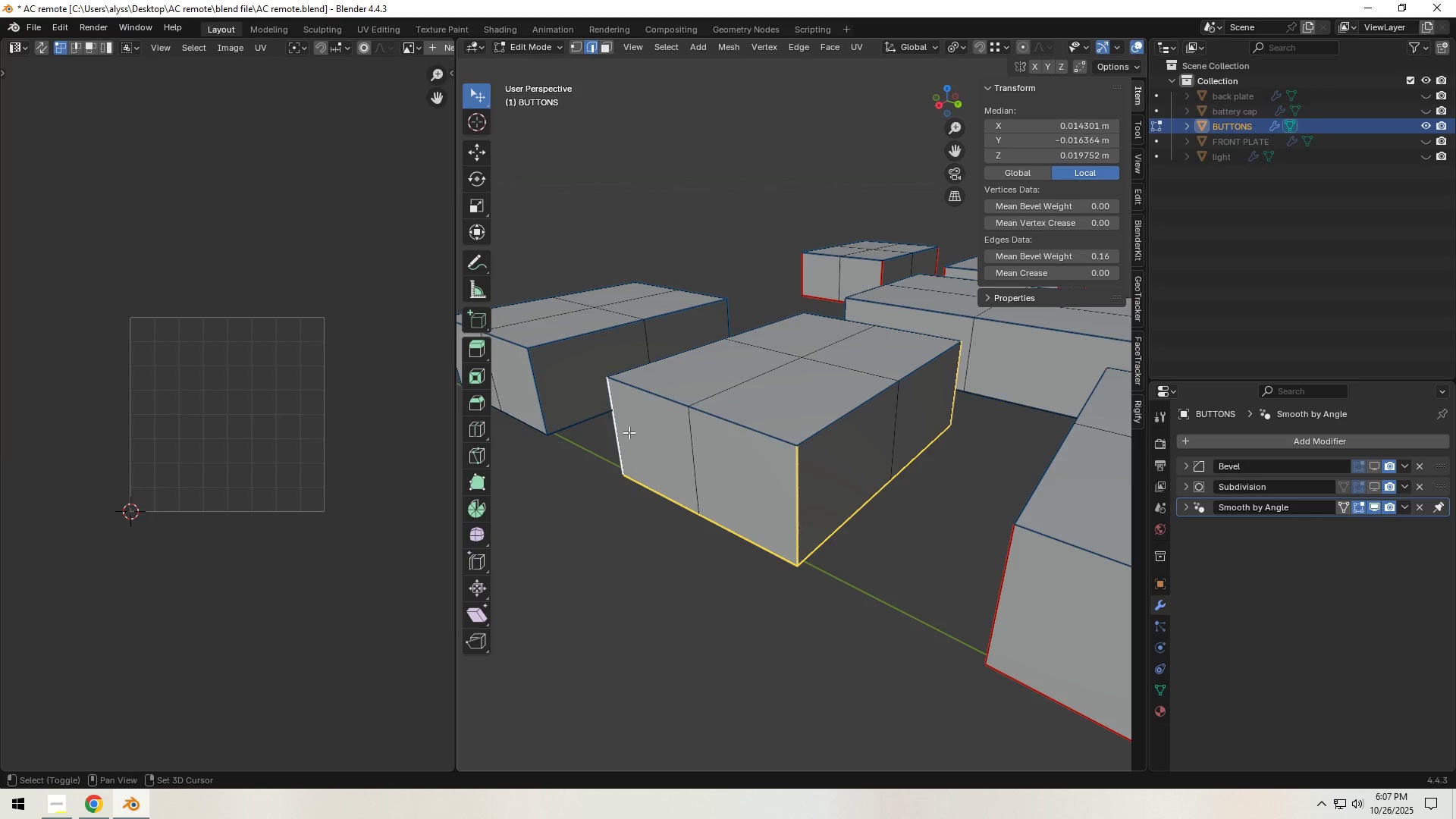 
left_click([629, 432])
 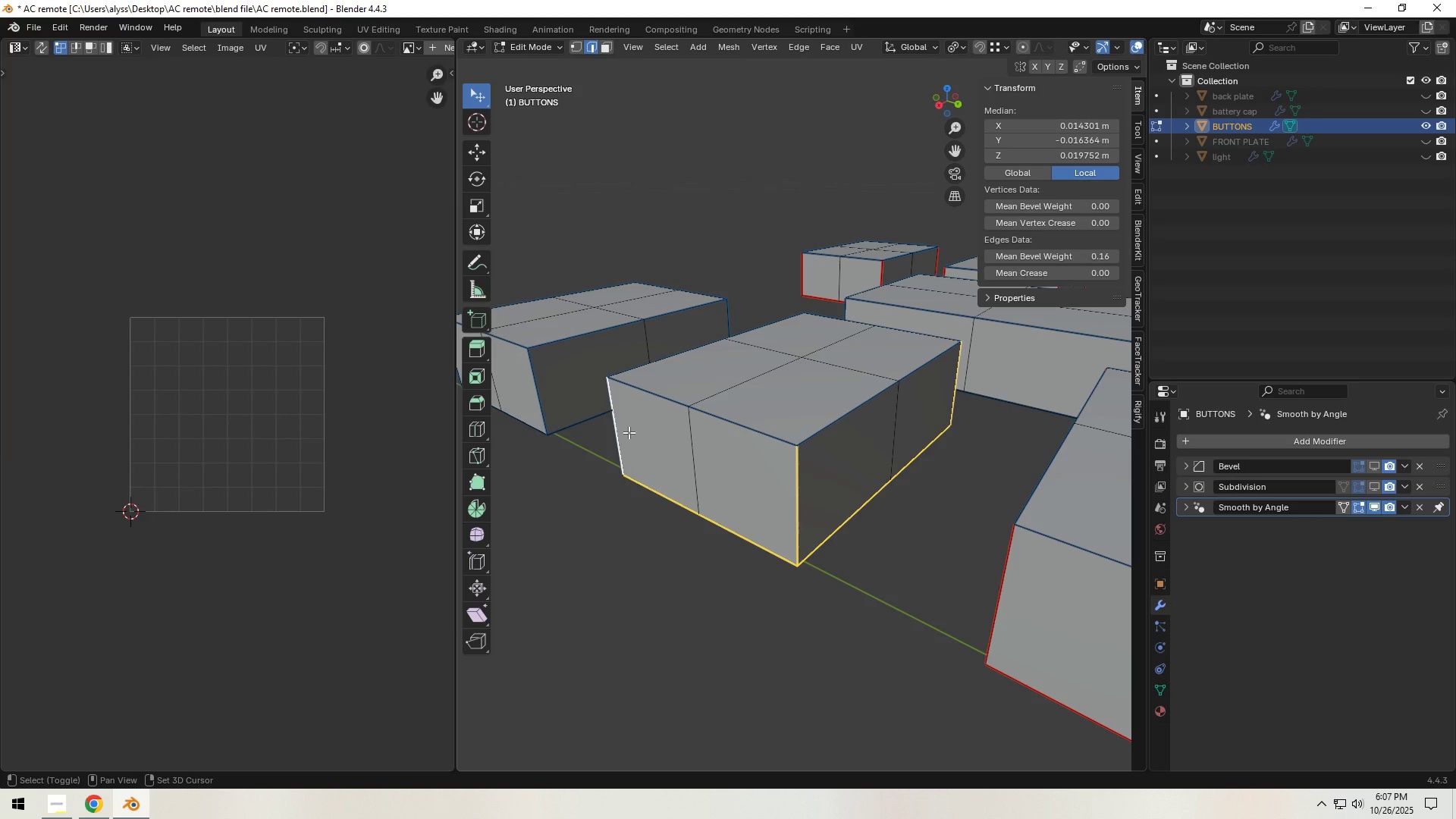 
key(Shift+ShiftLeft)
 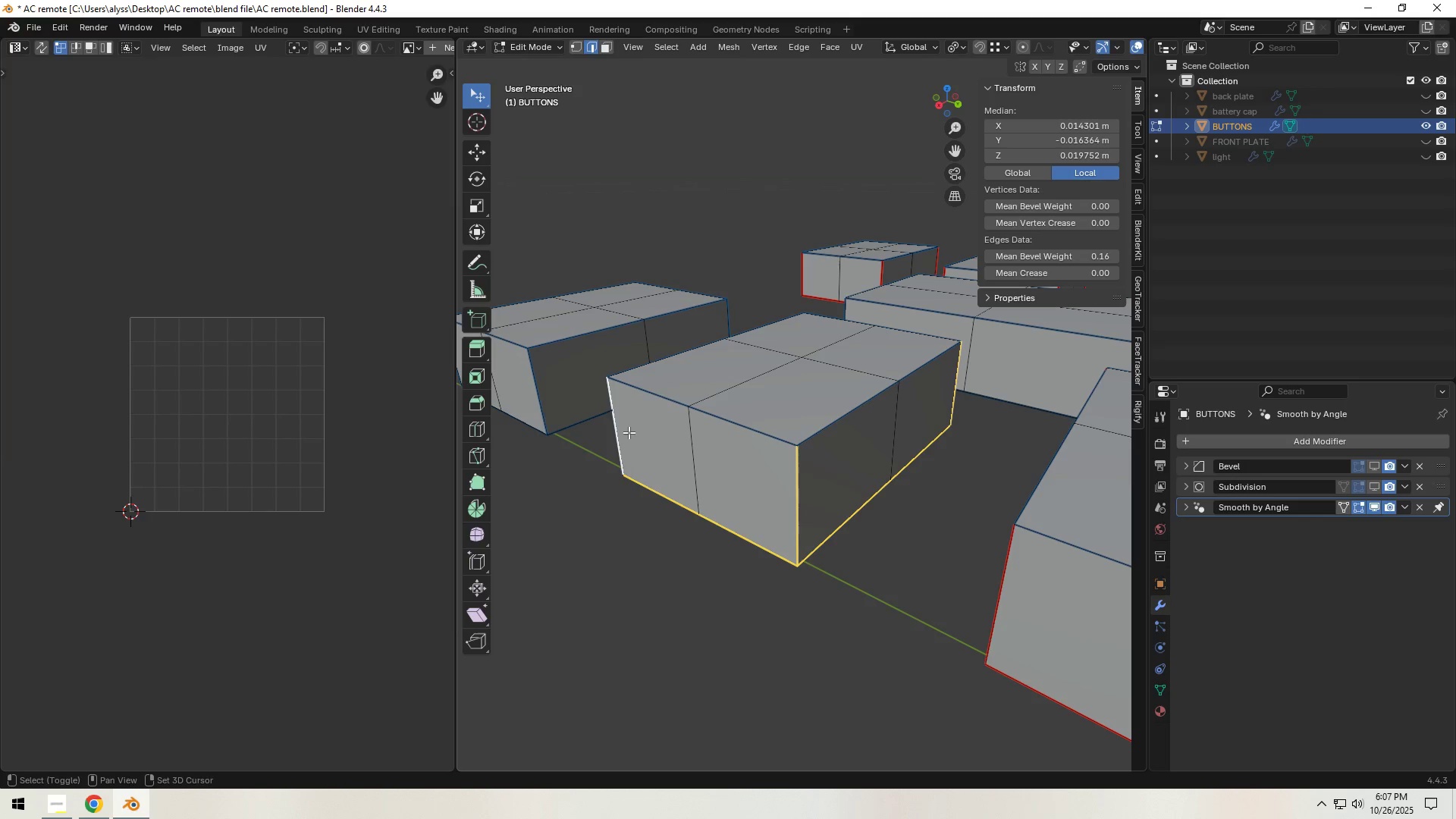 
key(Shift+ShiftLeft)
 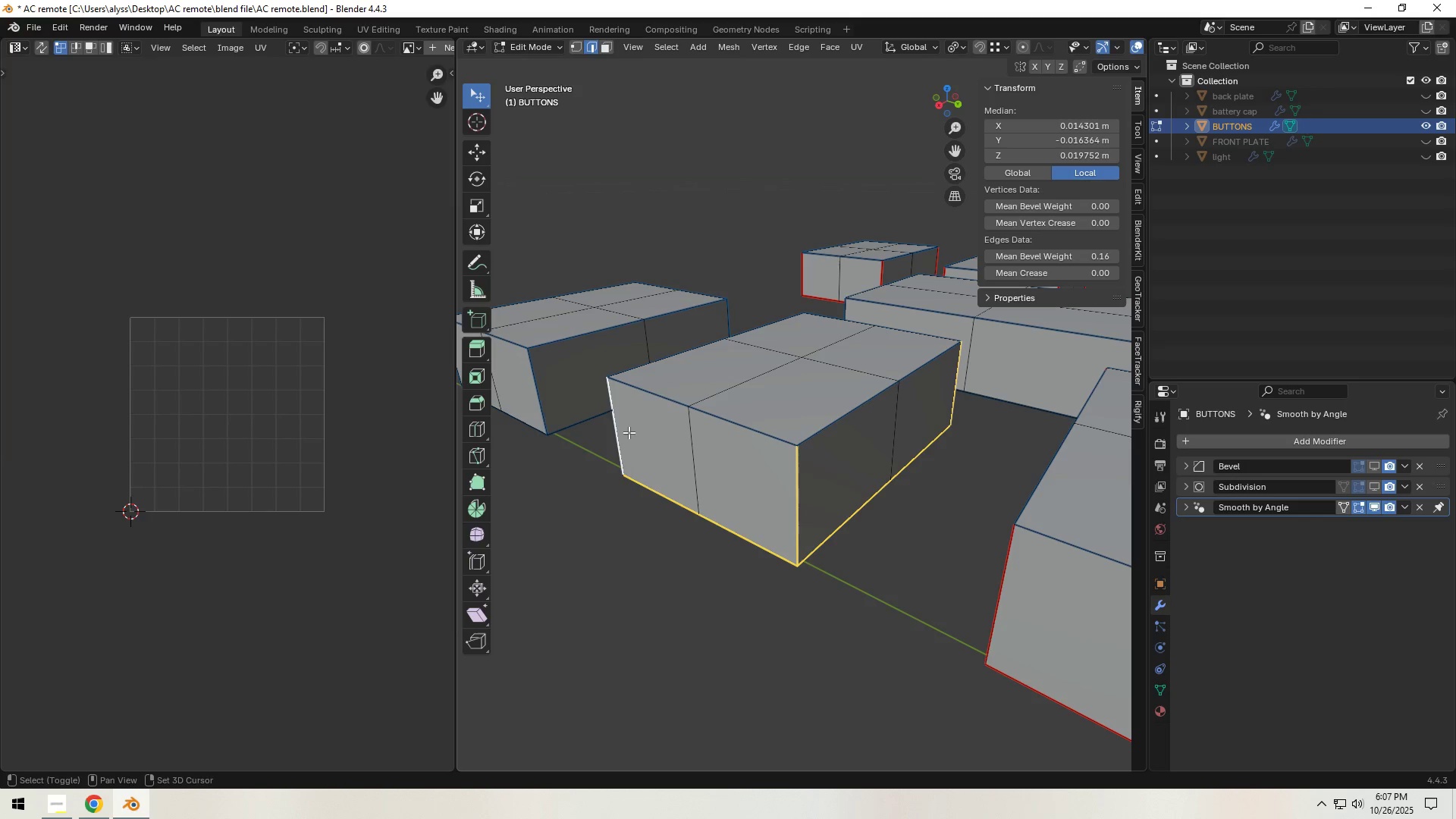 
key(Shift+ShiftLeft)
 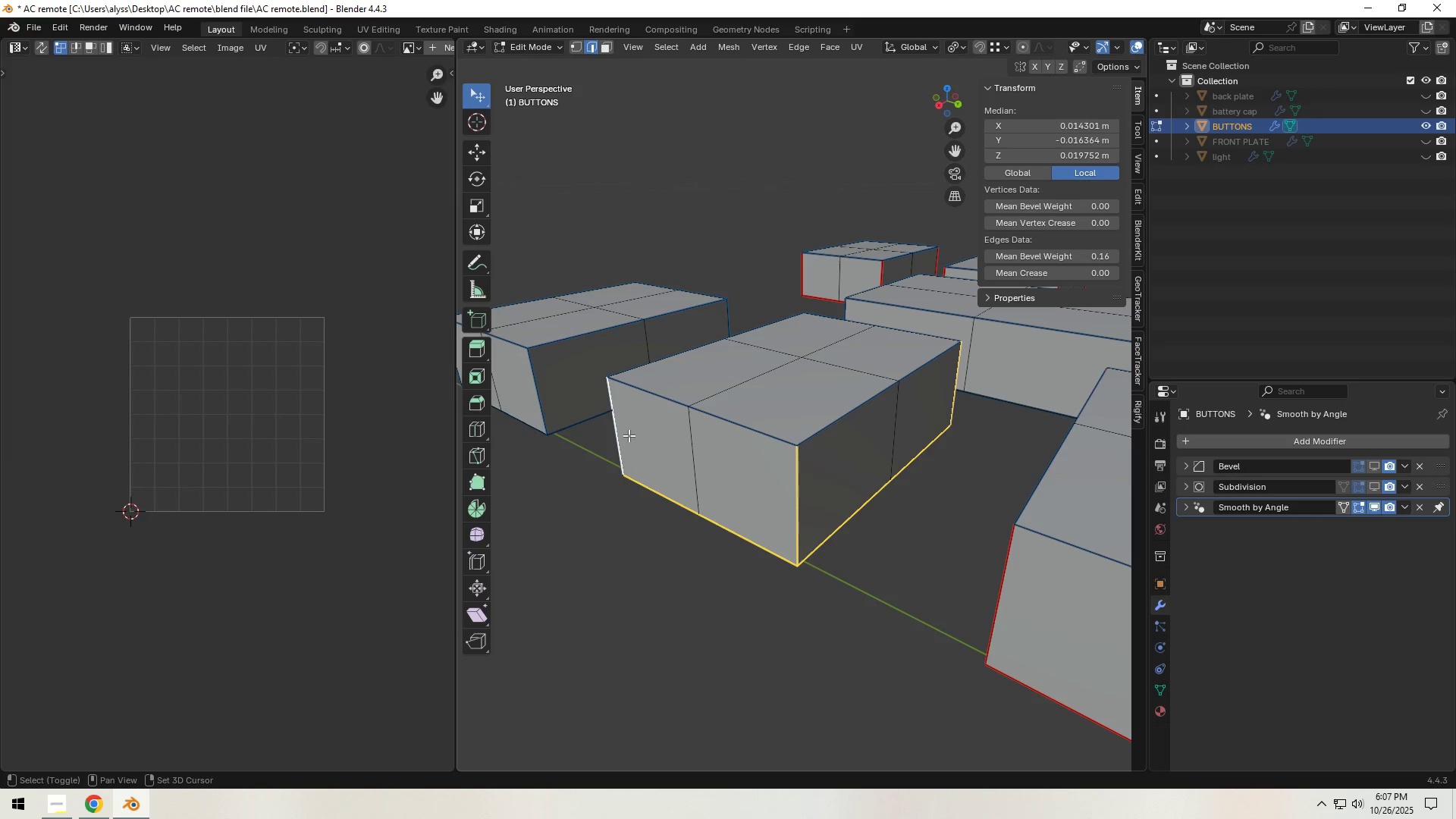 
key(Shift+ShiftLeft)
 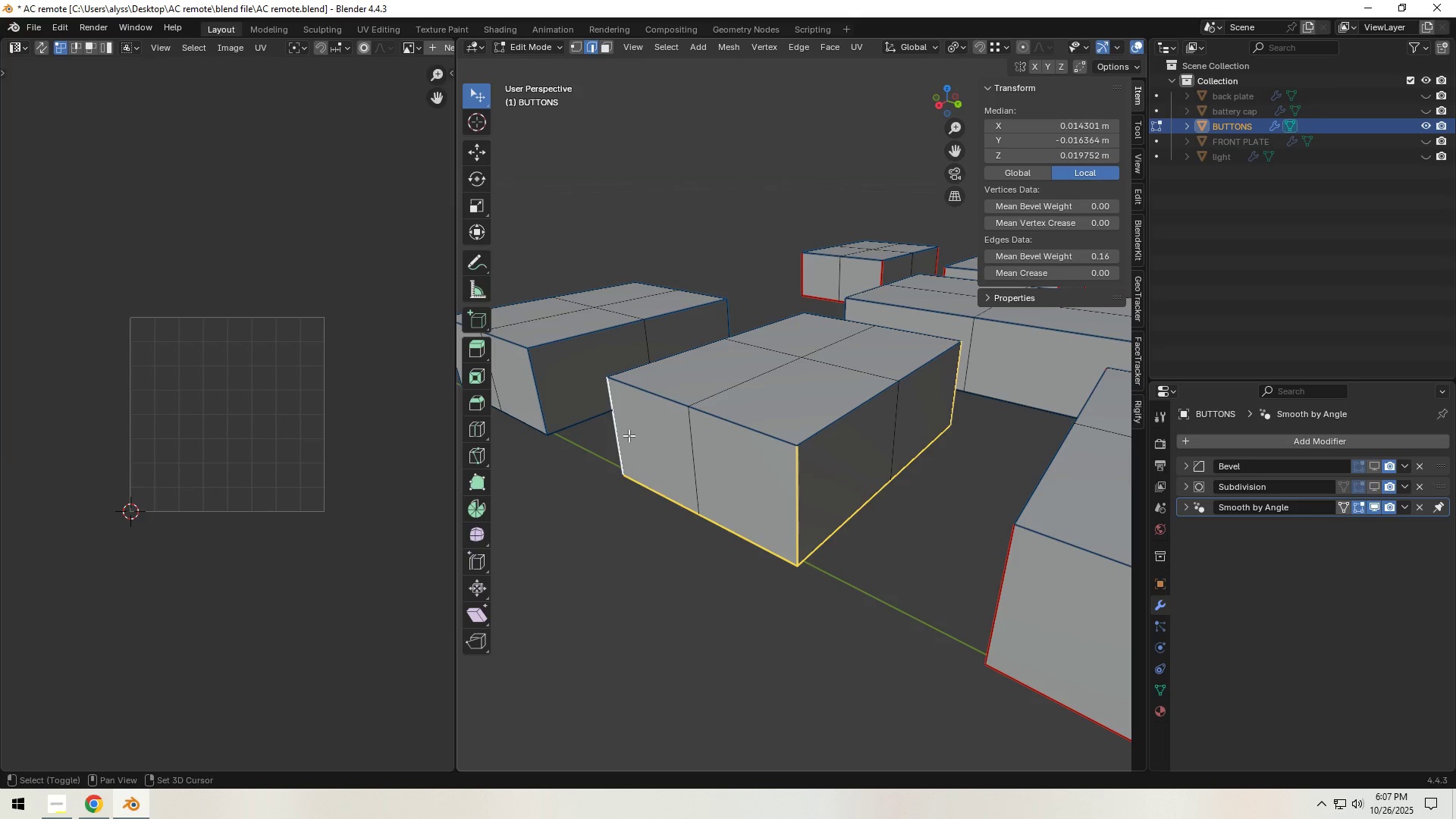 
key(Shift+ShiftLeft)
 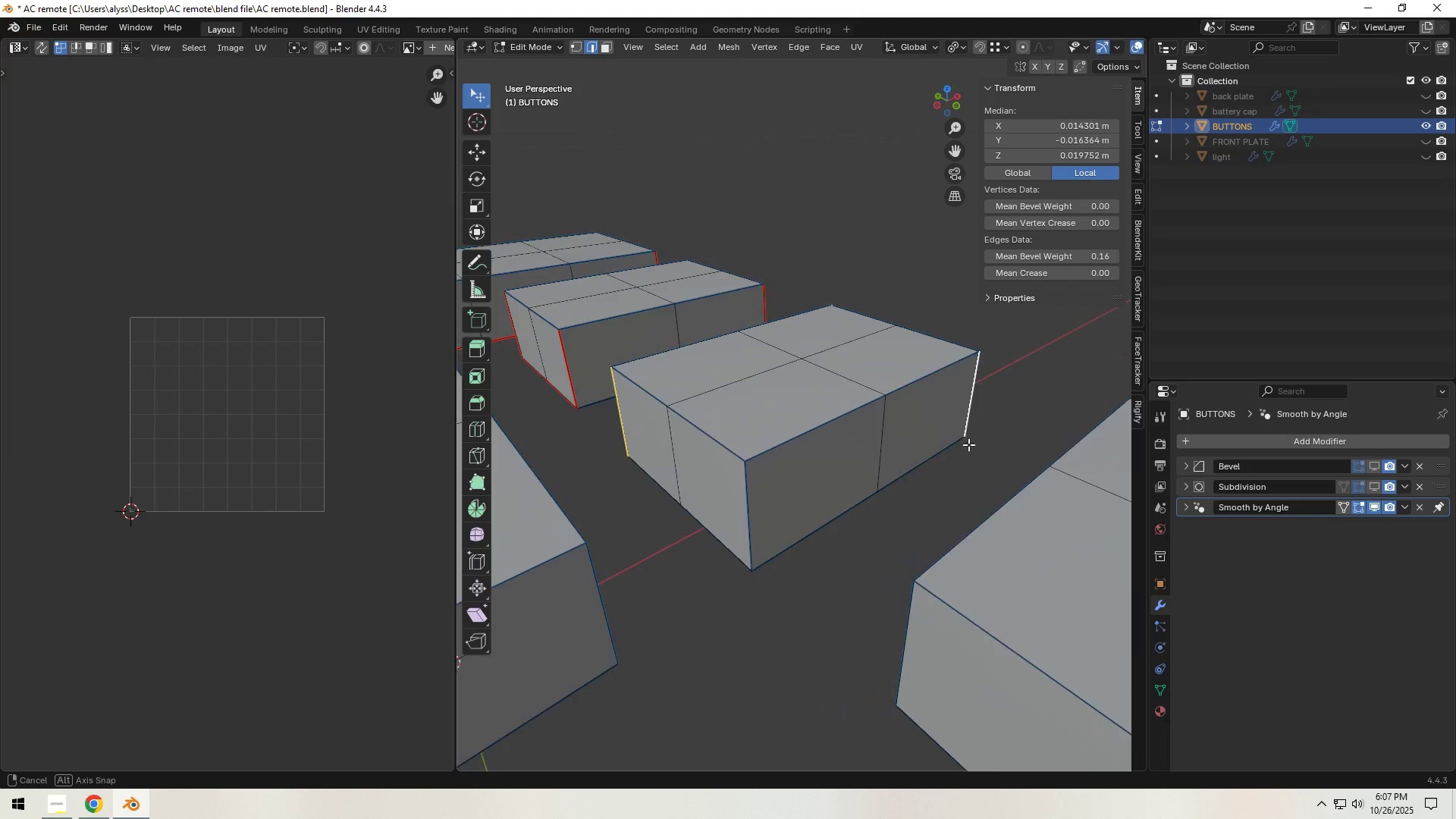 
hold_key(key=ShiftLeft, duration=1.5)
left_click([775, 520])
 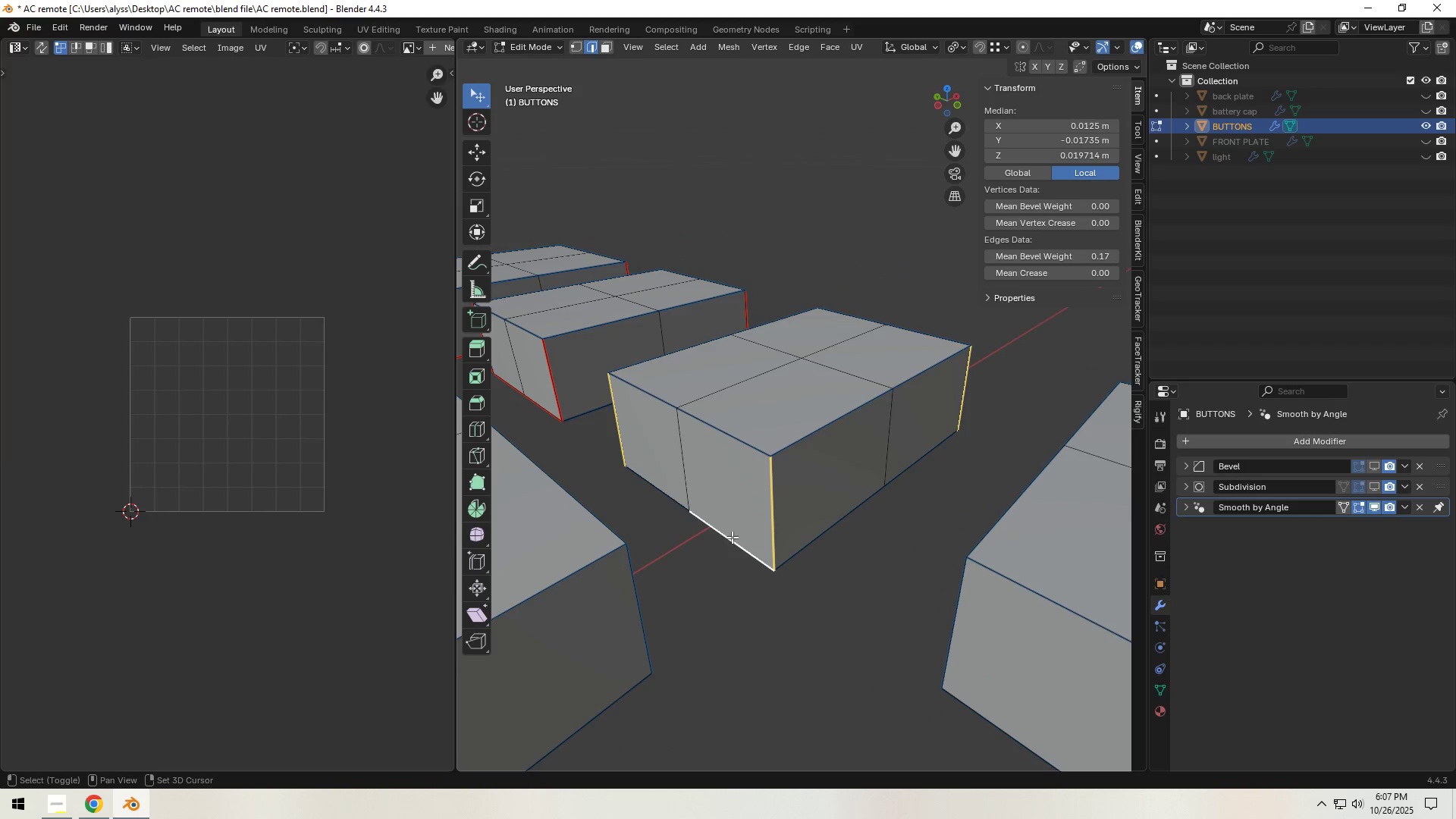 
hold_key(key=ShiftLeft, duration=0.58)
left_click([670, 489])
 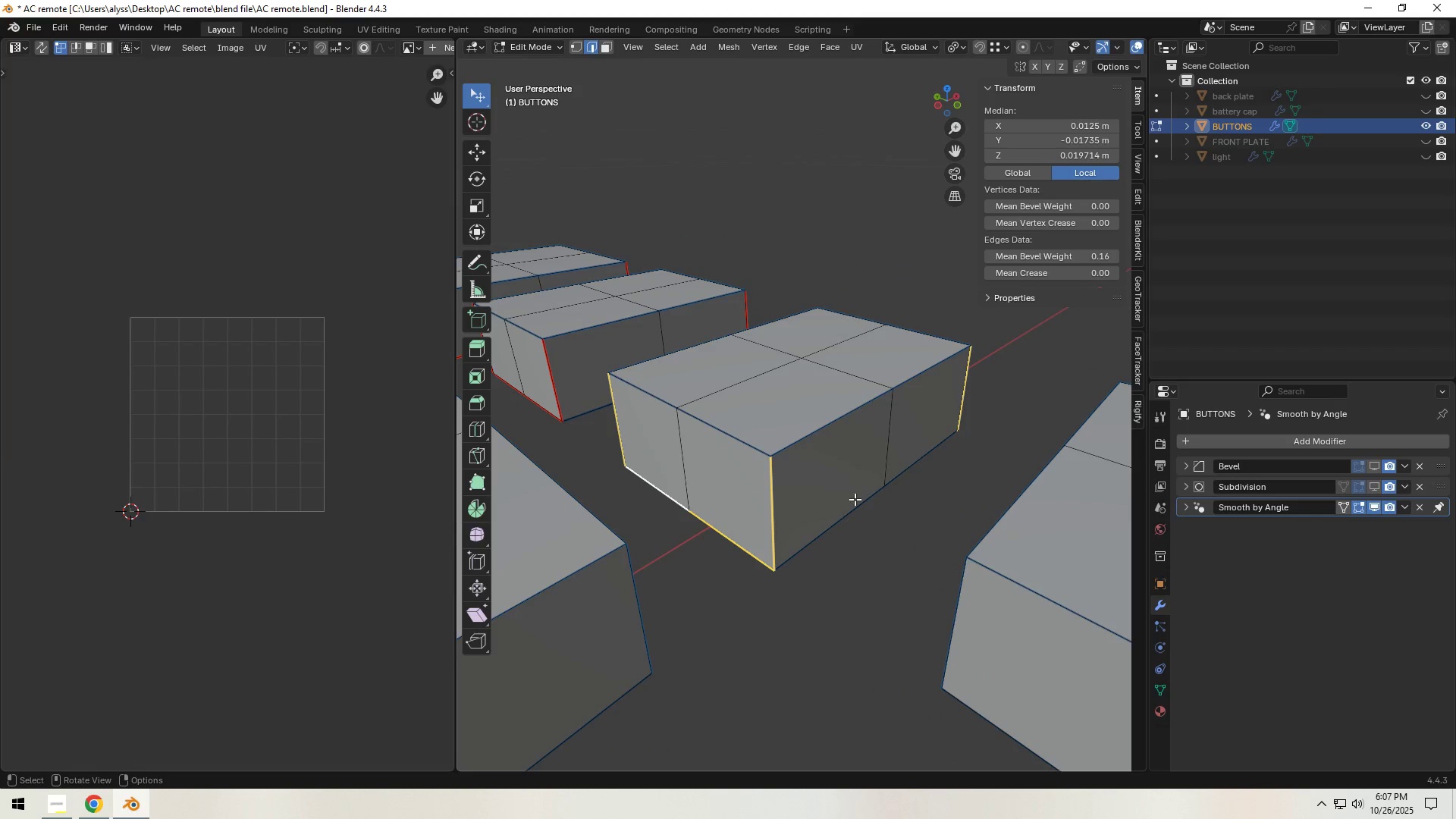 
key(Control+E)
 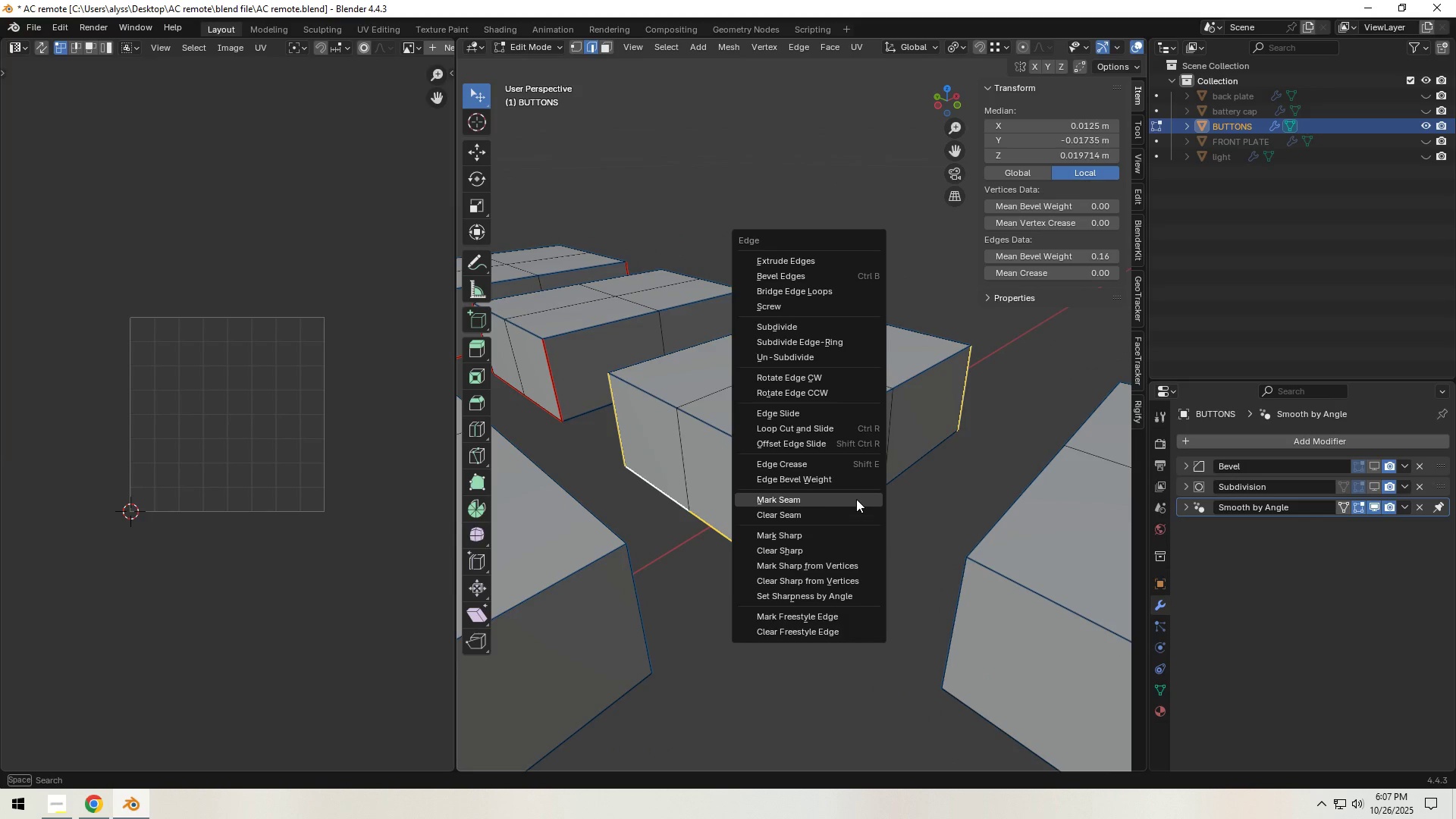 
left_click([856, 499])
 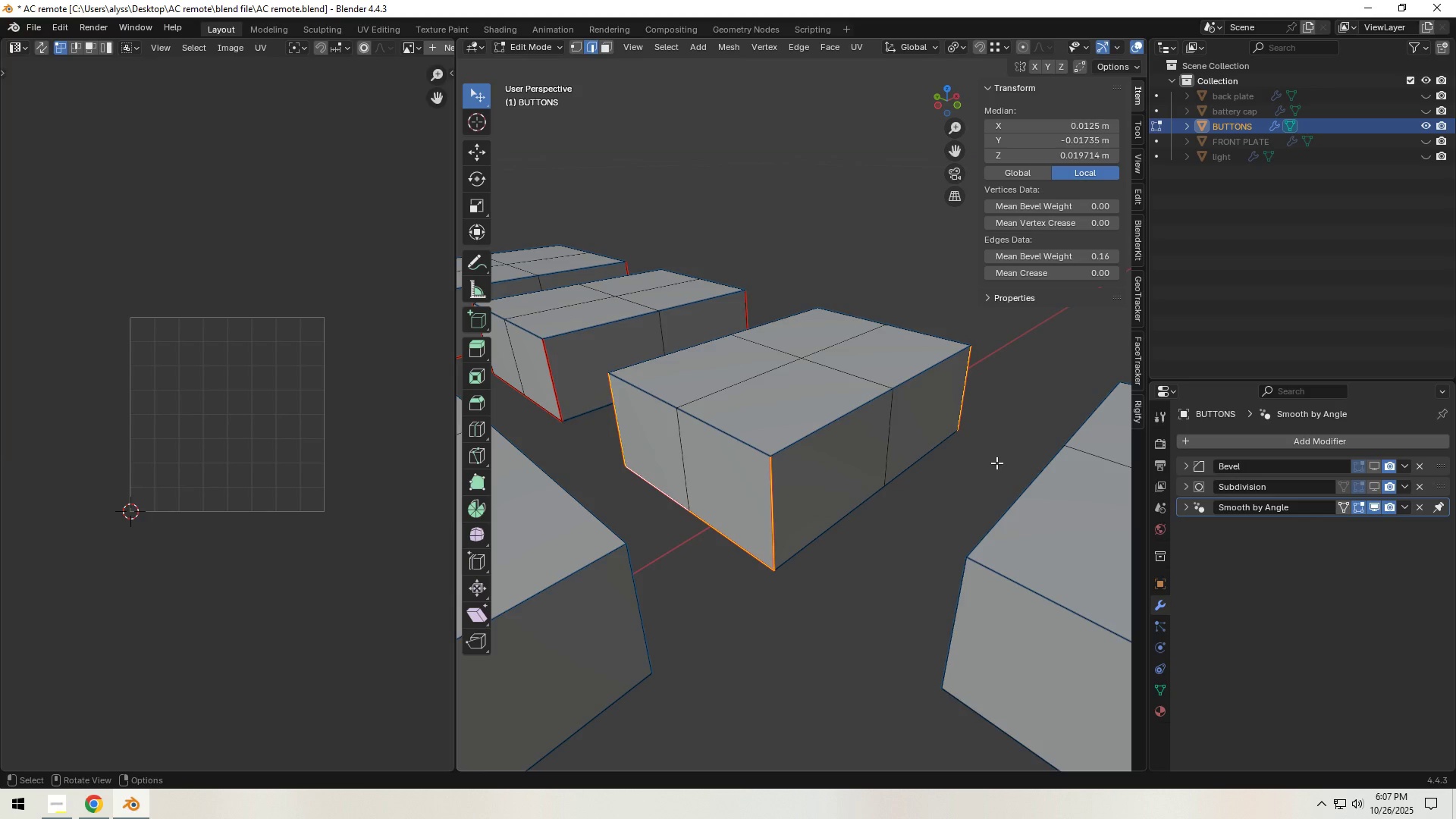 
left_click([996, 463])
 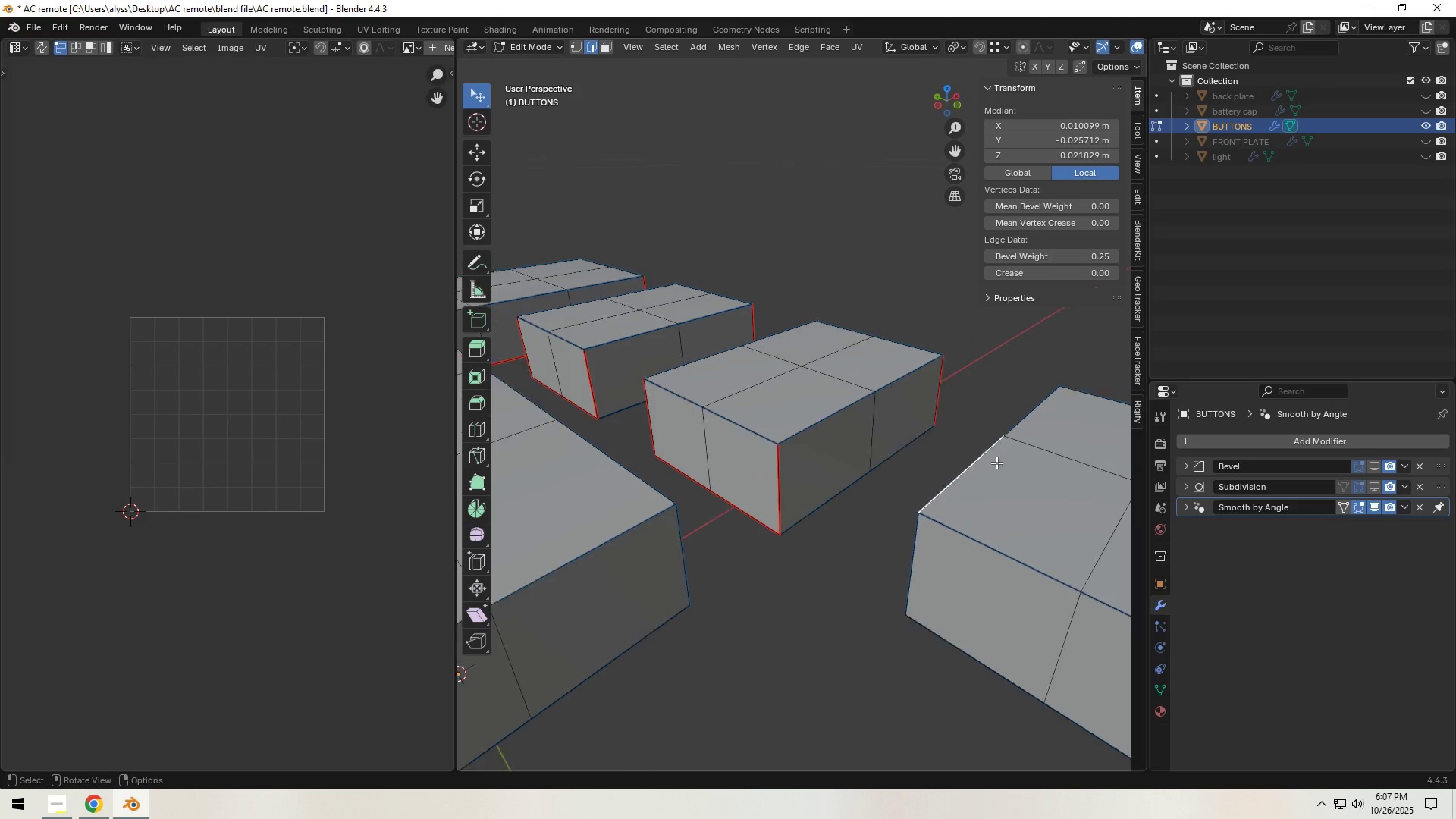 
scroll: coordinate [996, 463], scroll_direction: down, amount: 4.0
 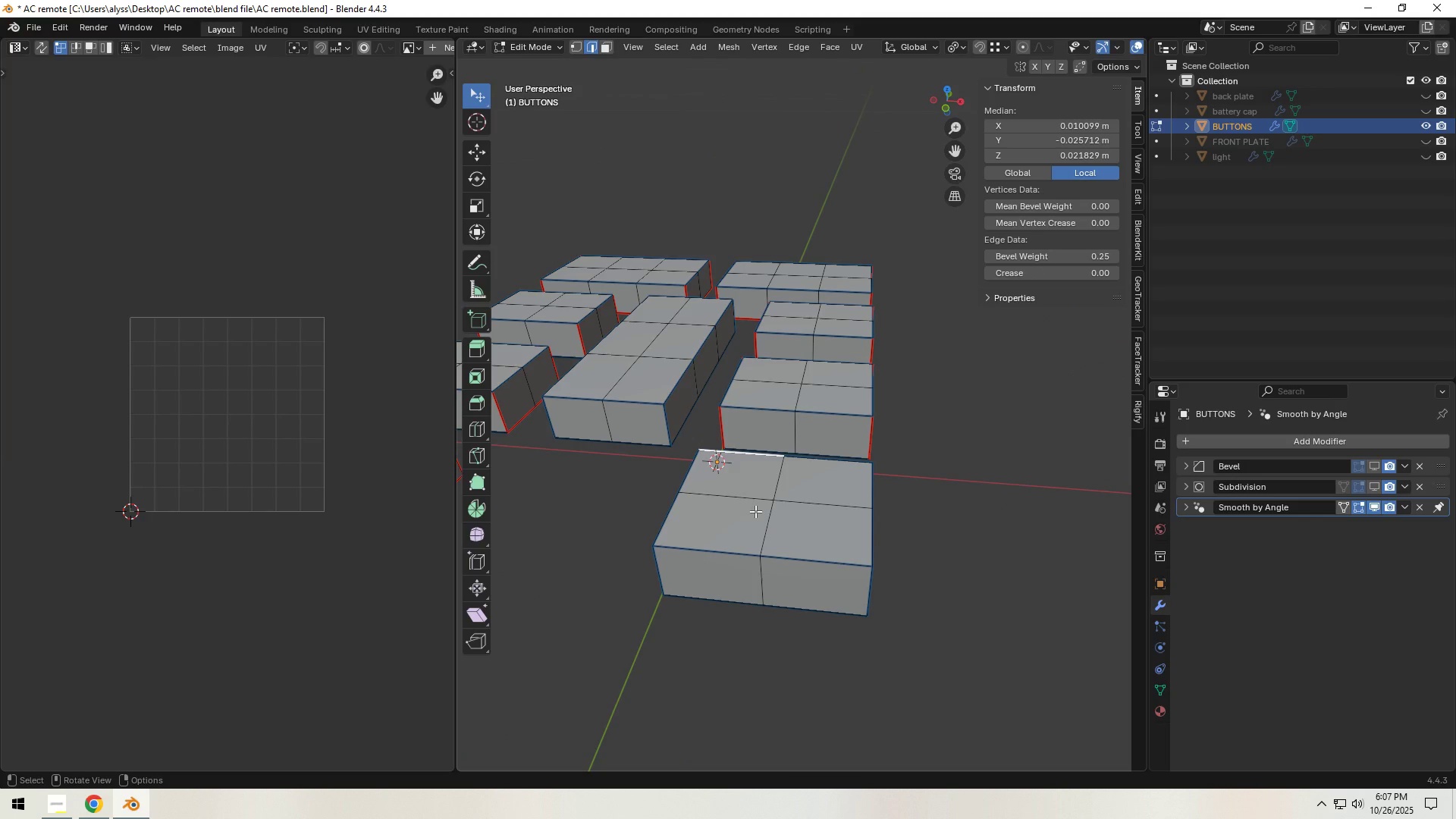 
key(L)
 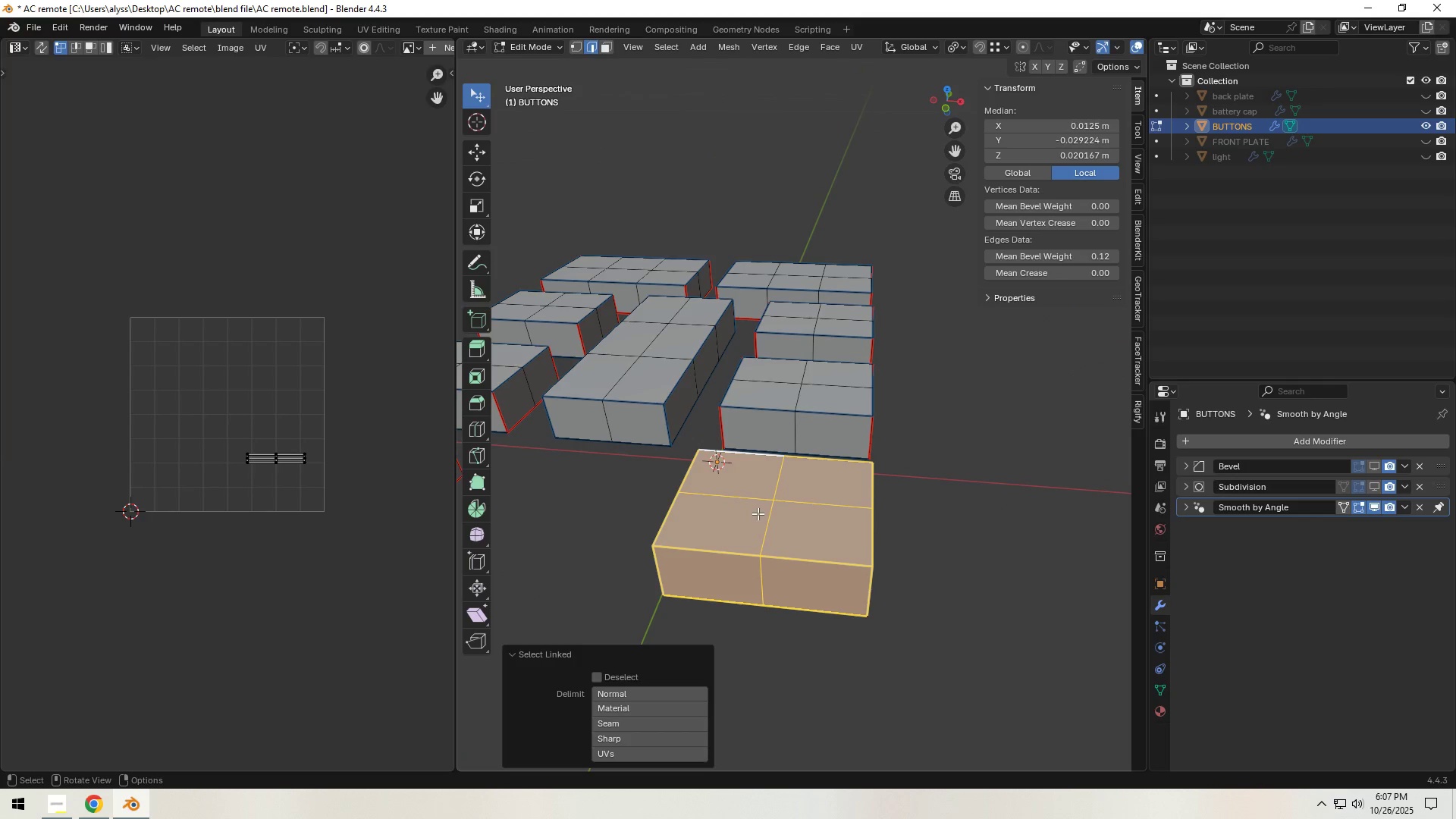 
key(Backquote)
 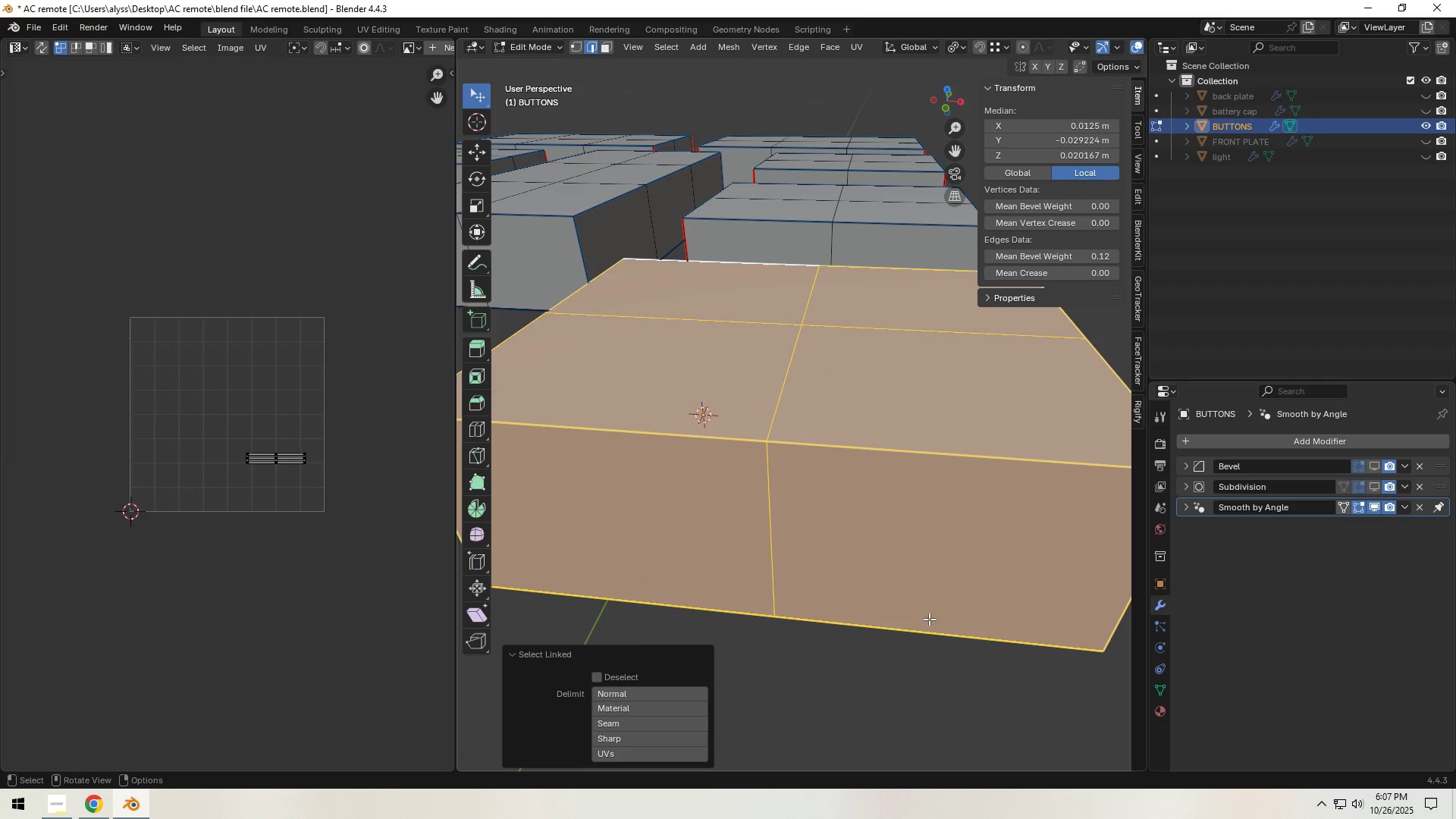 
scroll: coordinate [941, 602], scroll_direction: down, amount: 2.0
 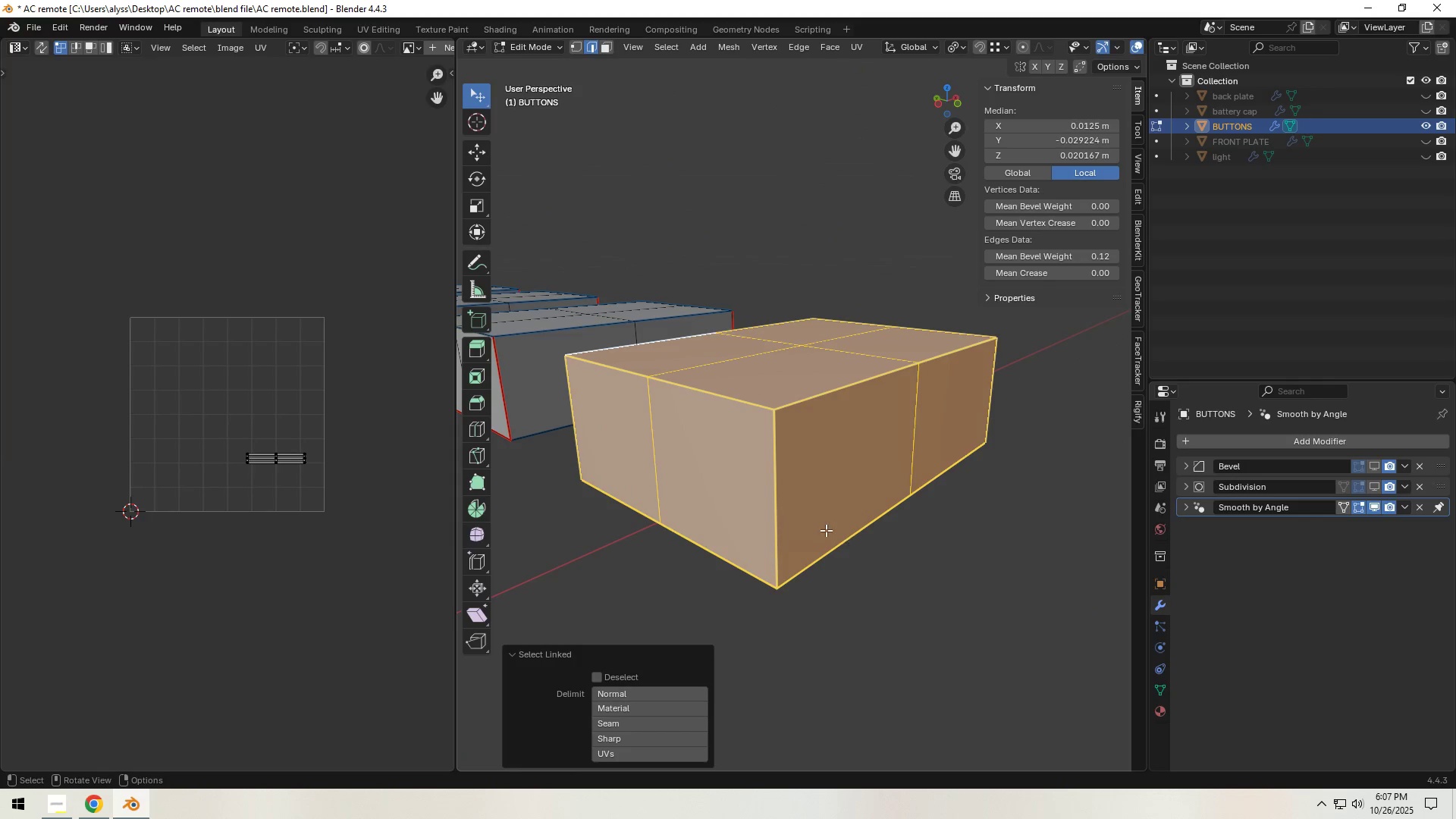 
left_click([789, 500])
 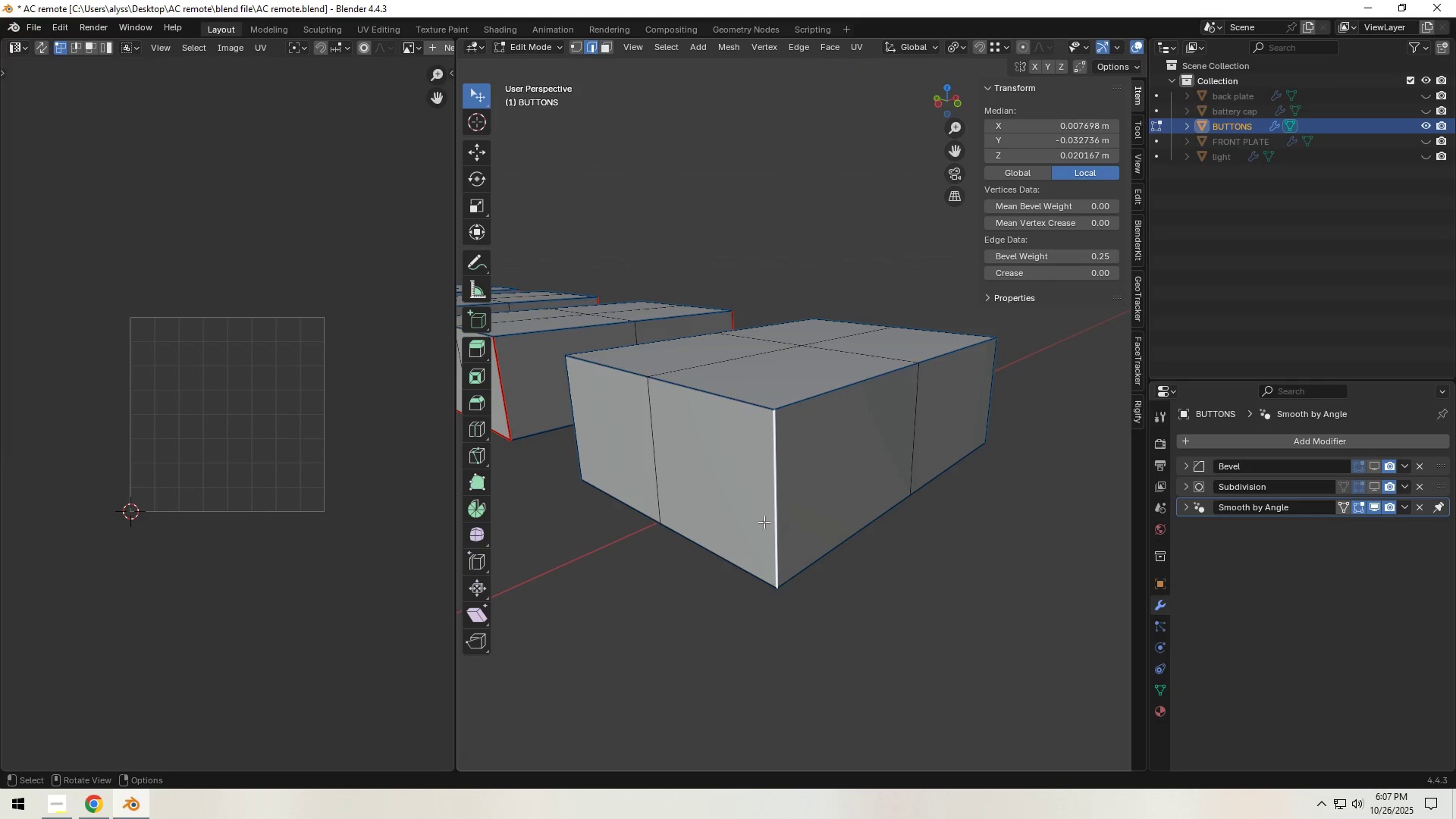 
hold_key(key=ShiftLeft, duration=1.52)
left_click([714, 553])
 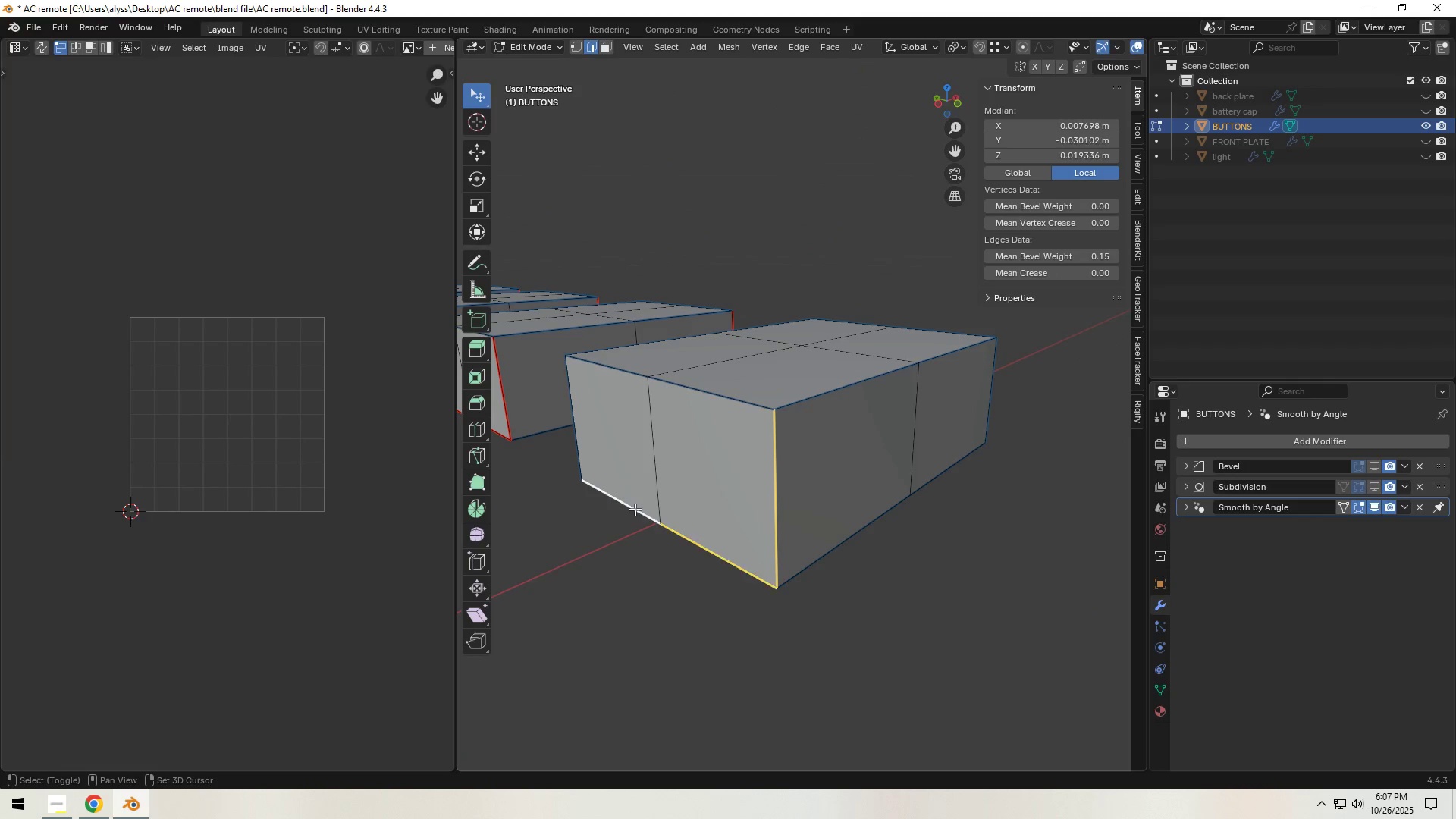 
left_click([635, 509])
 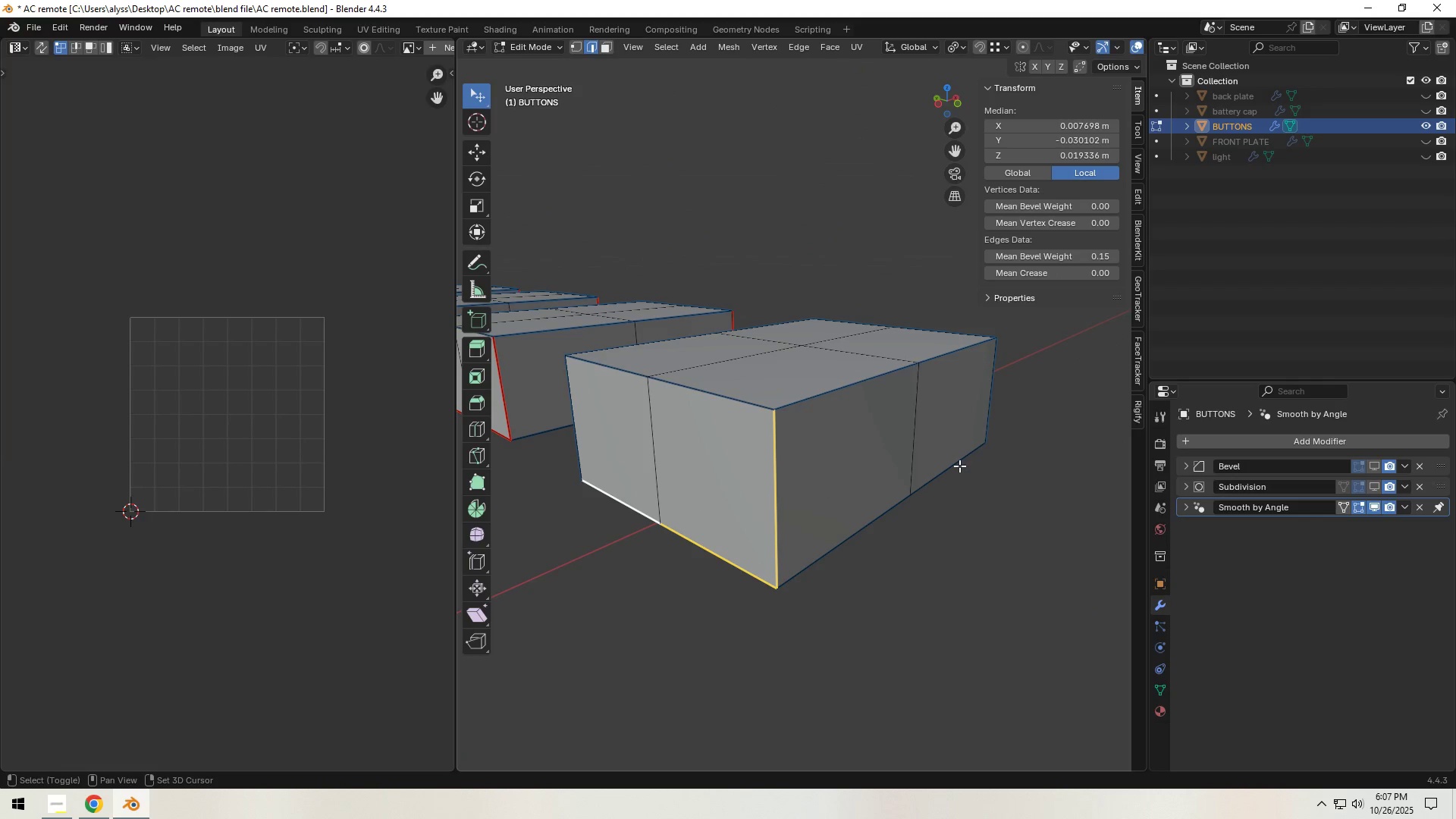 
hold_key(key=ShiftLeft, duration=1.53)
left_click([599, 425])
 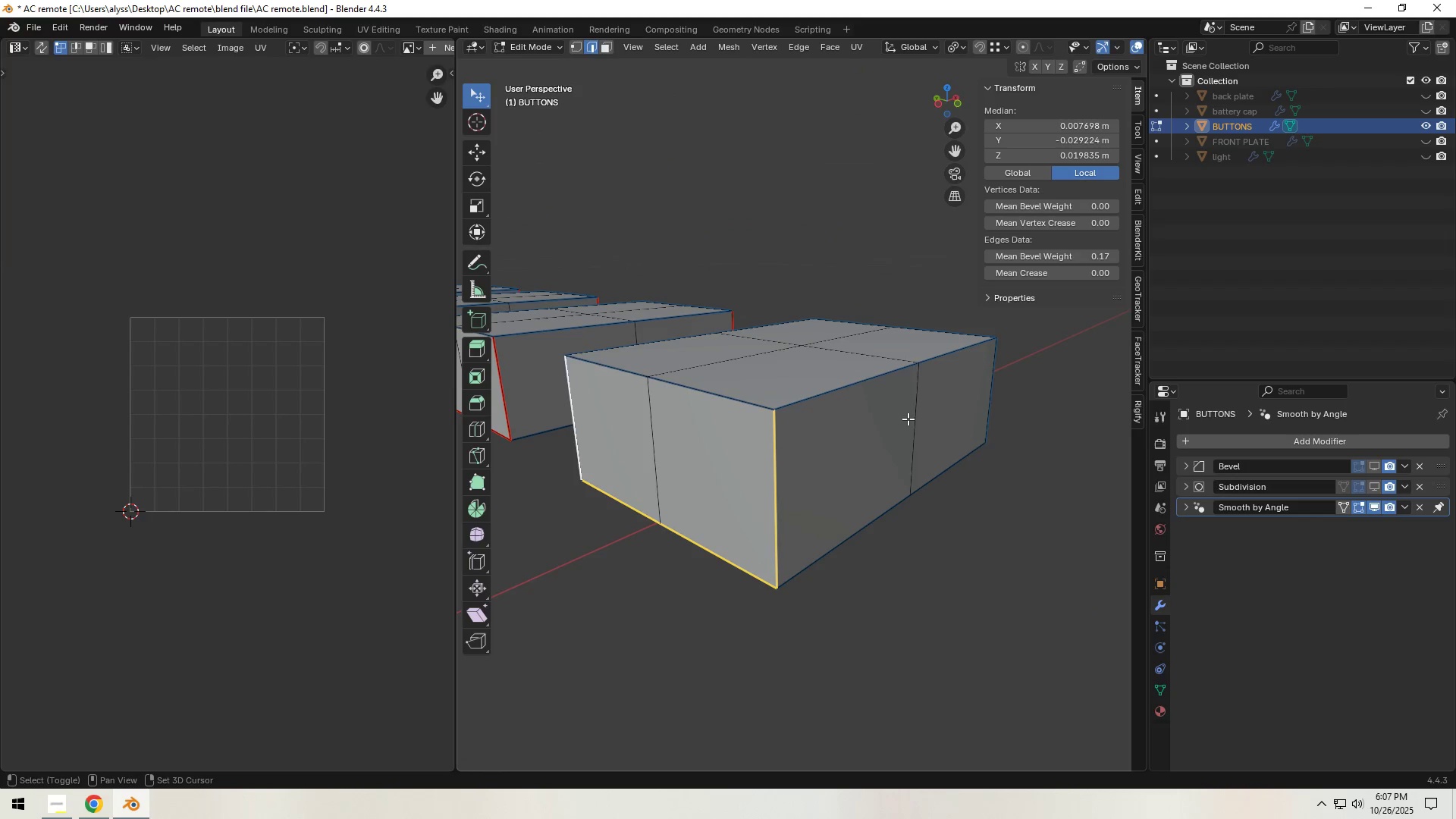 
hold_key(key=ShiftLeft, duration=1.09)
left_click([993, 413])
 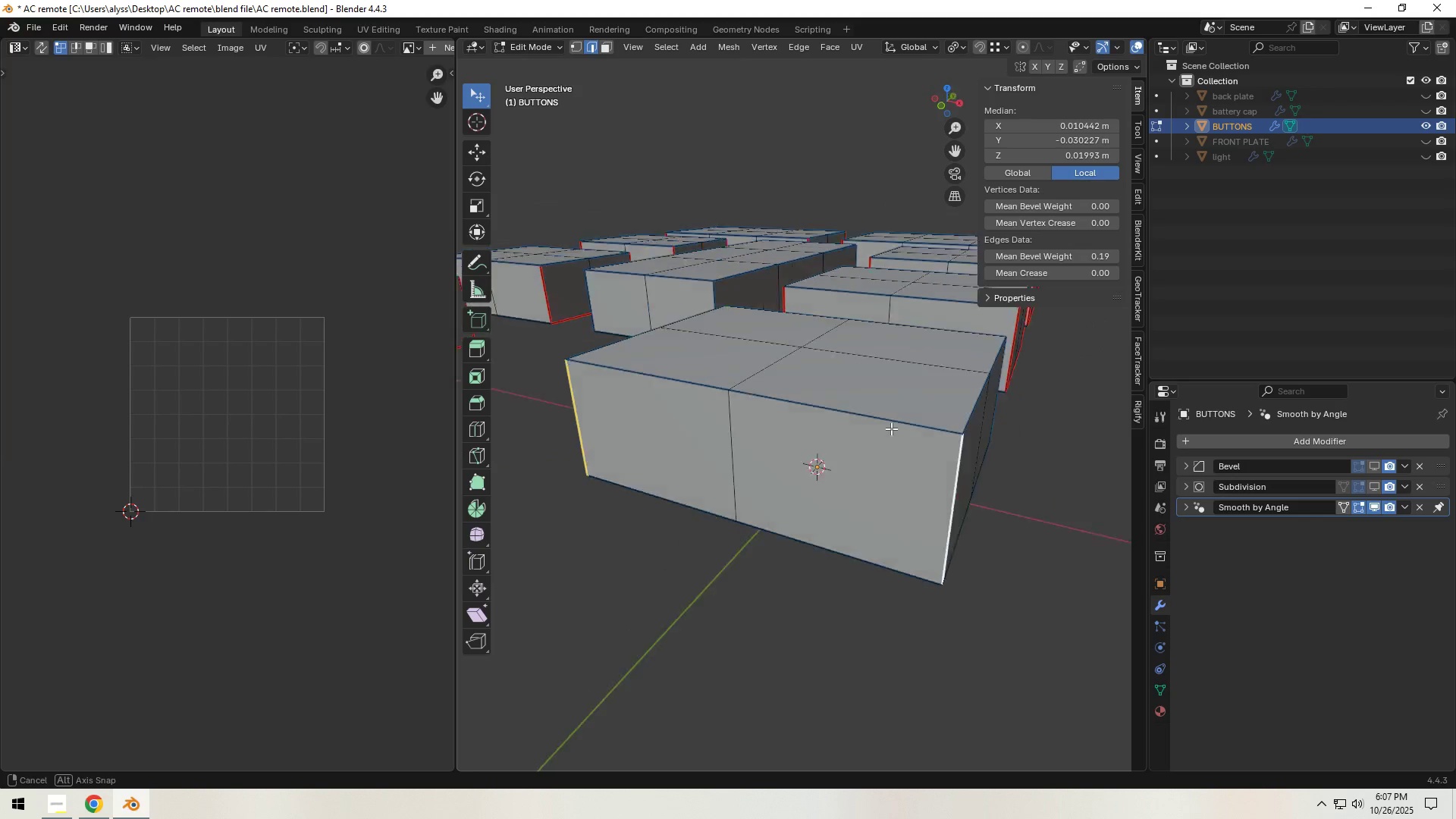 
hold_key(key=ShiftLeft, duration=1.54)
left_click([789, 554])
 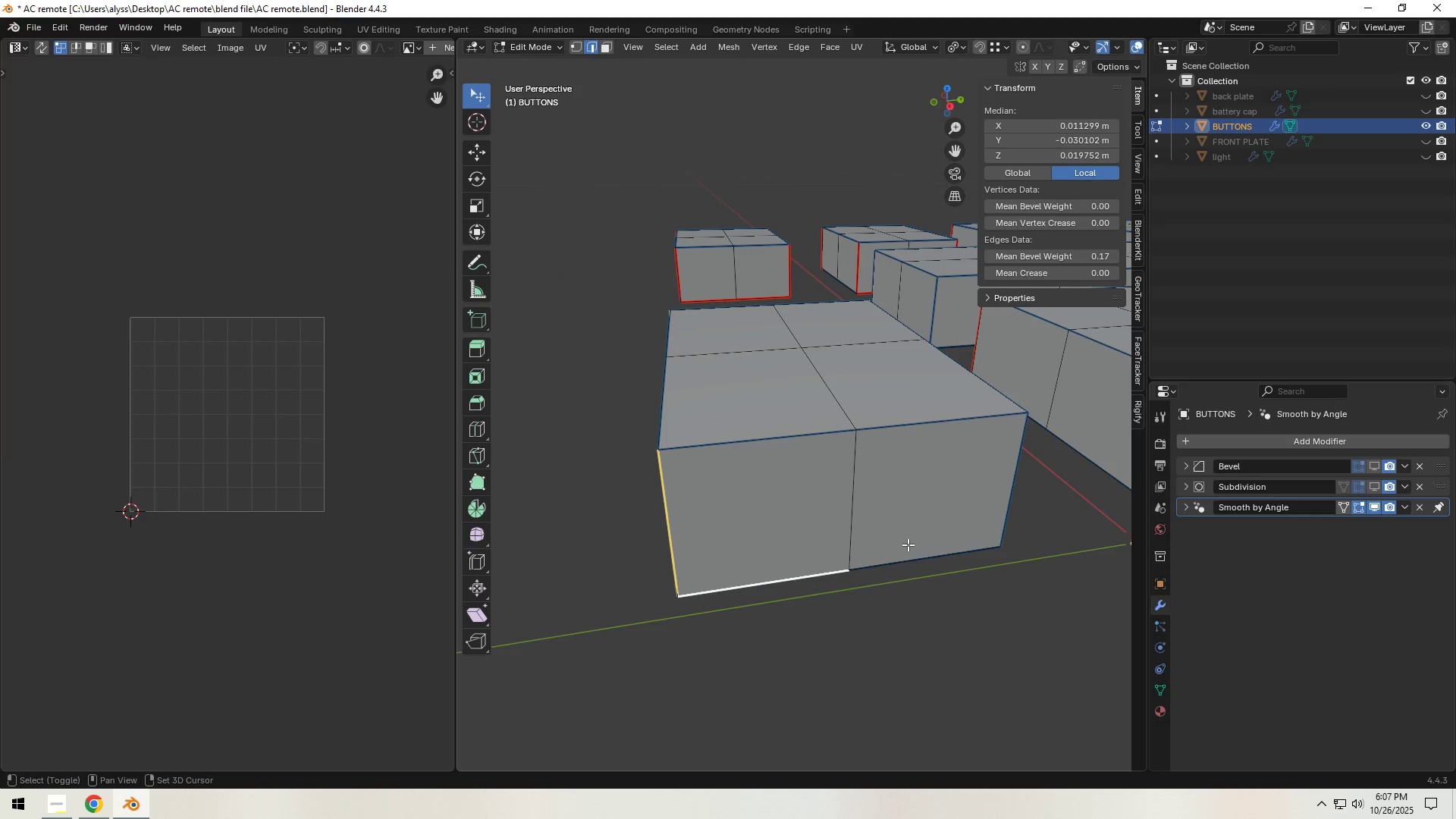 
left_click([908, 544])
 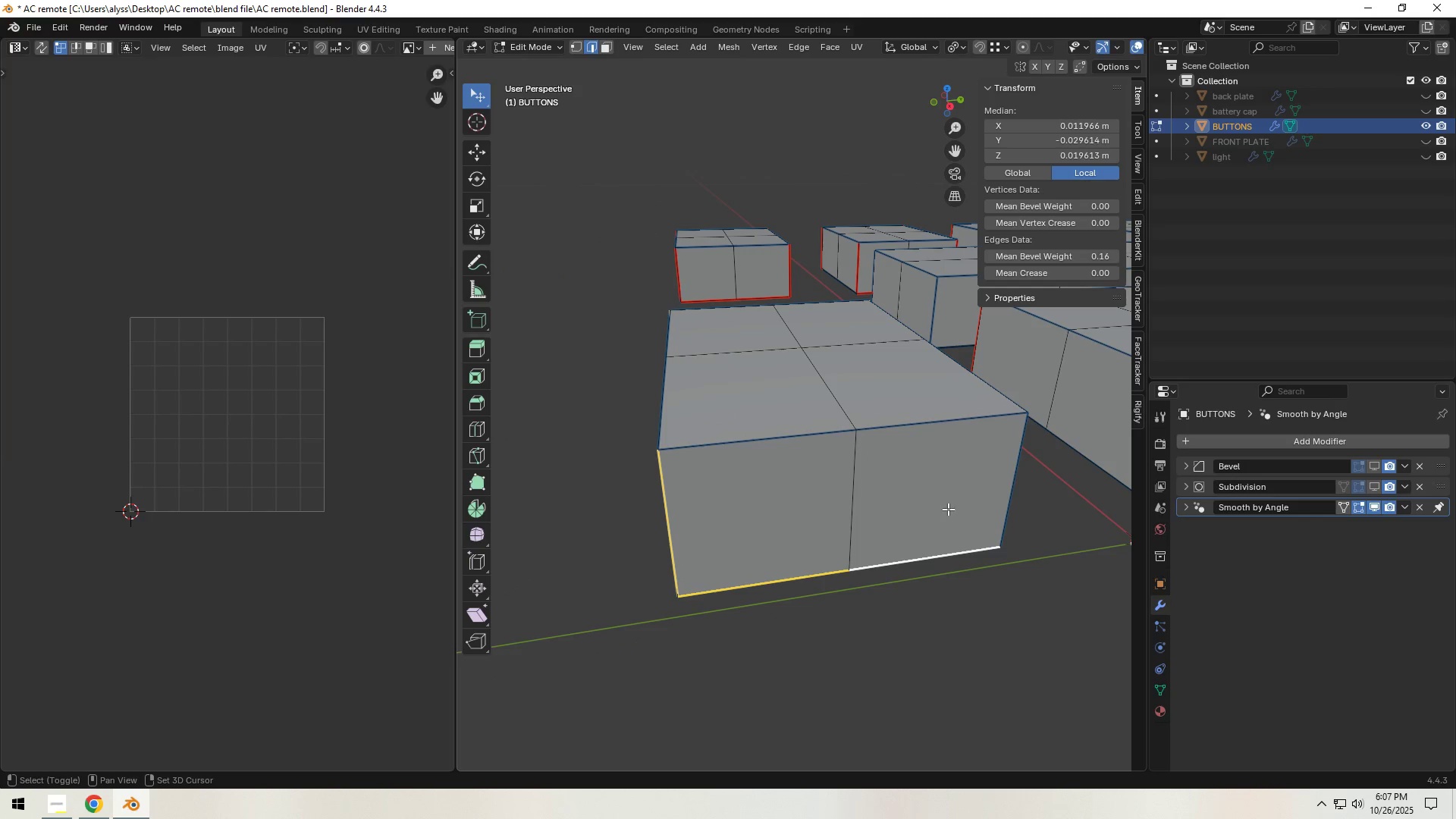 
hold_key(key=ShiftLeft, duration=0.57)
left_click([1000, 469])
 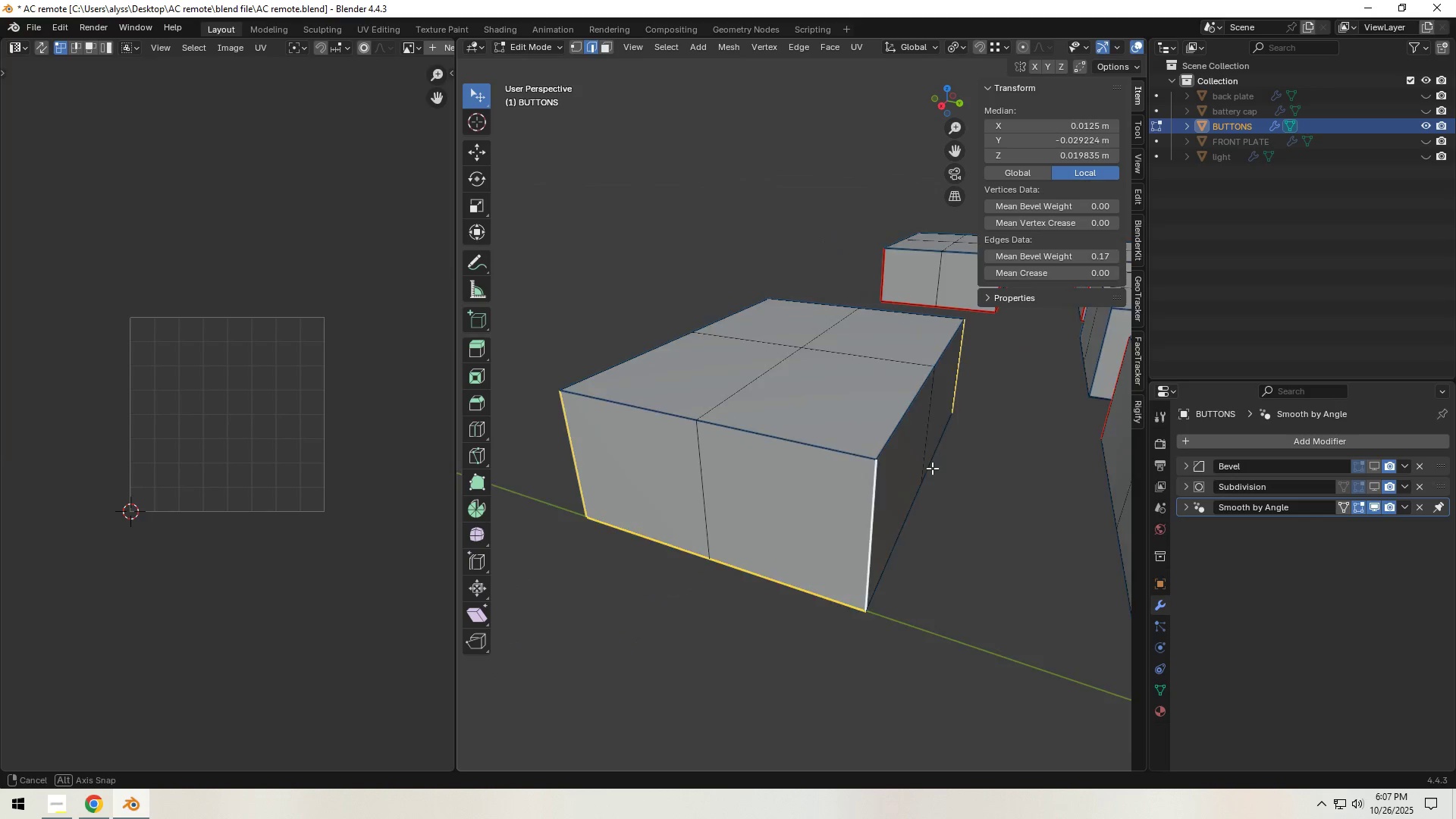 
hold_key(key=ShiftLeft, duration=1.53)
left_click([839, 548])
 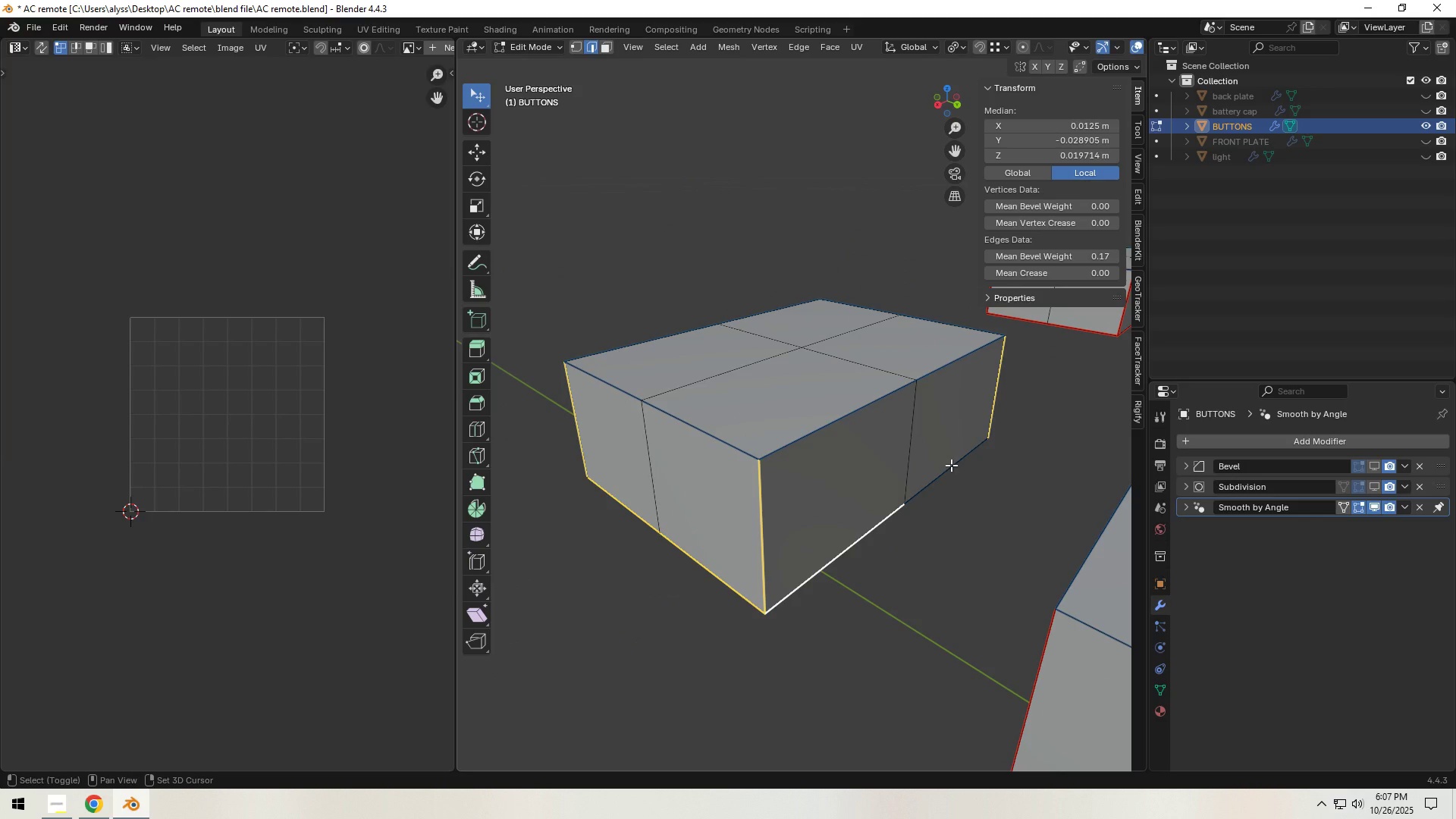 
hold_key(key=ShiftLeft, duration=0.38)
left_click([951, 465])
 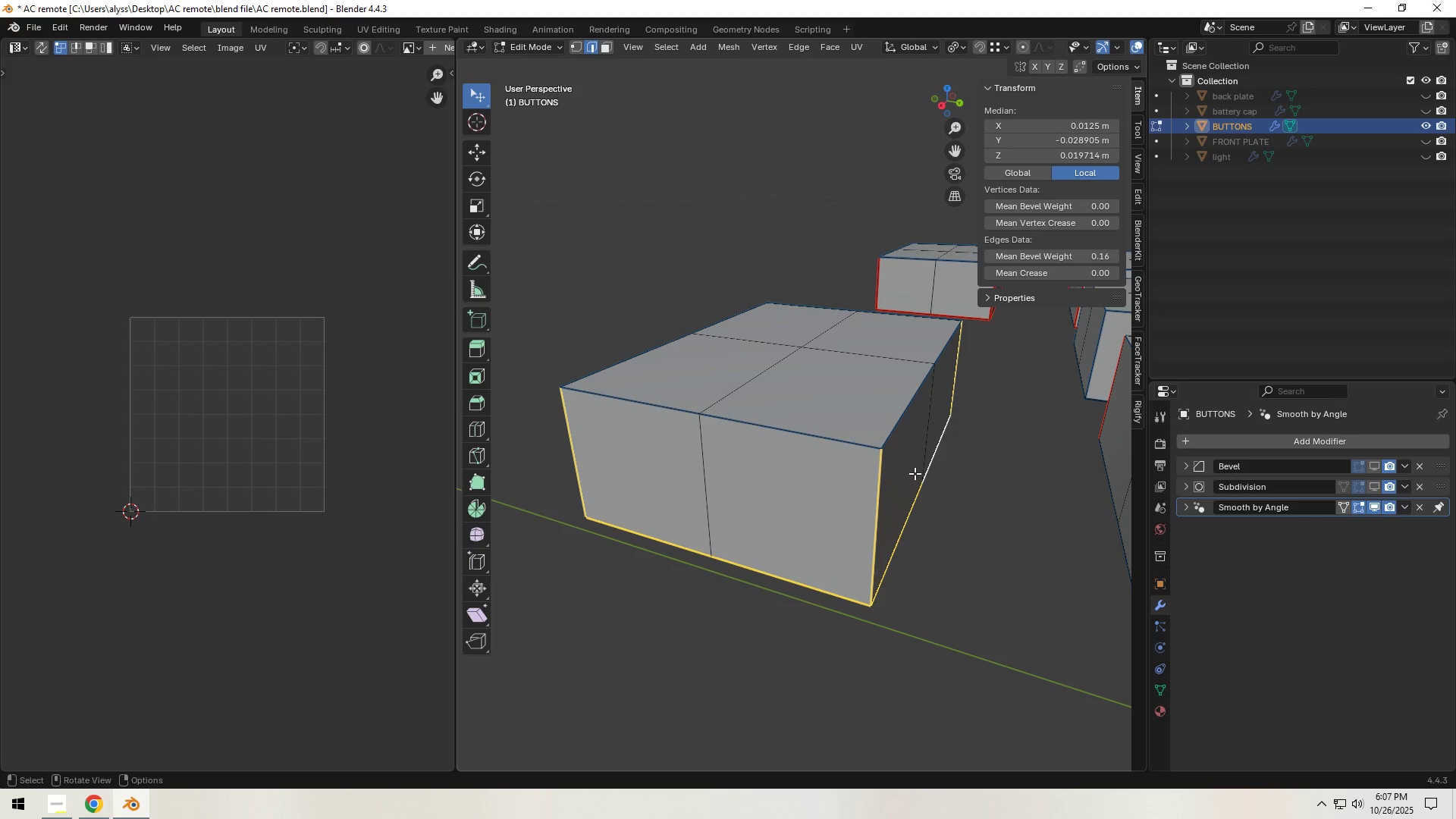 
key(Control+E)
 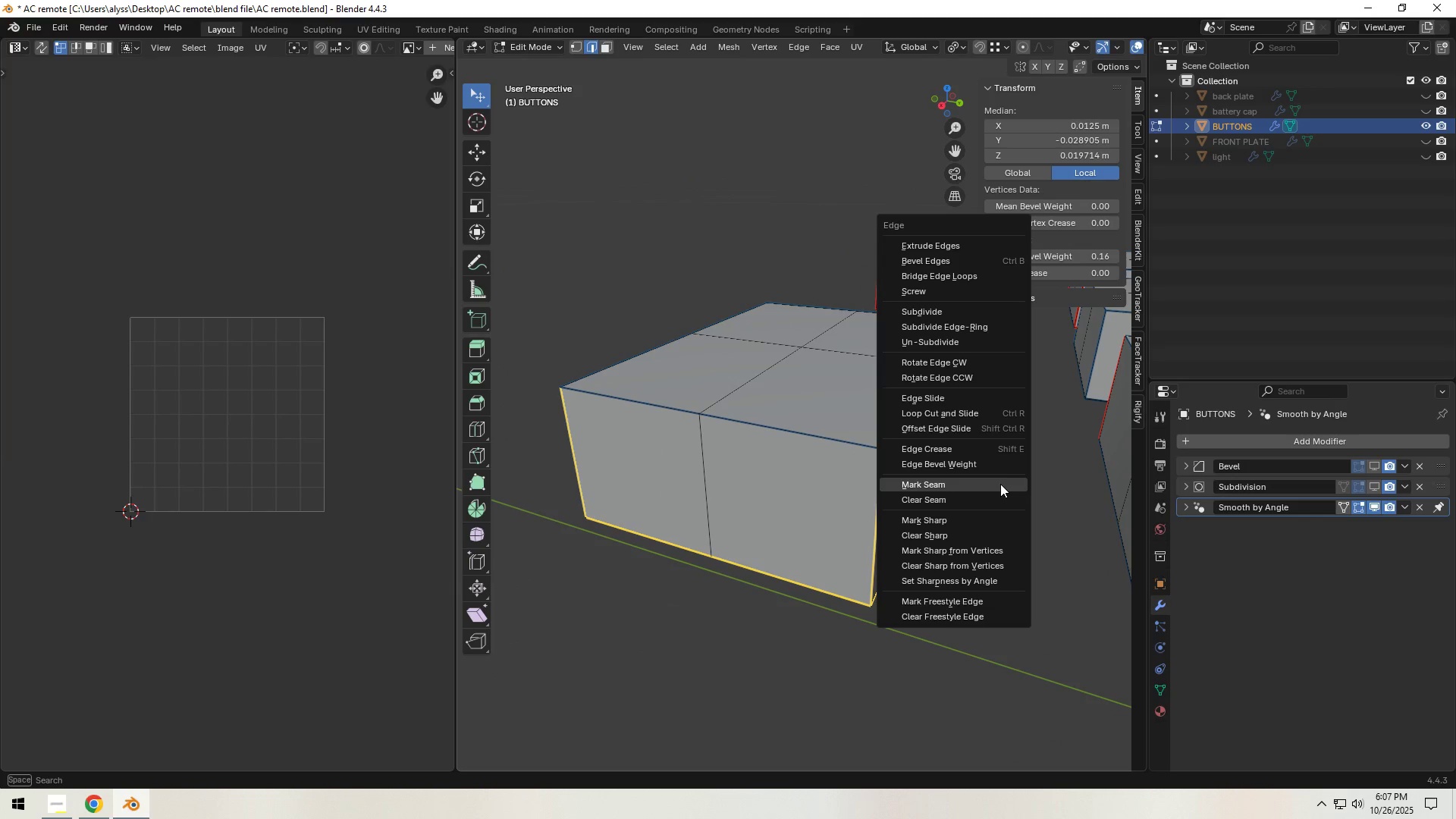 
left_click([1000, 484])
 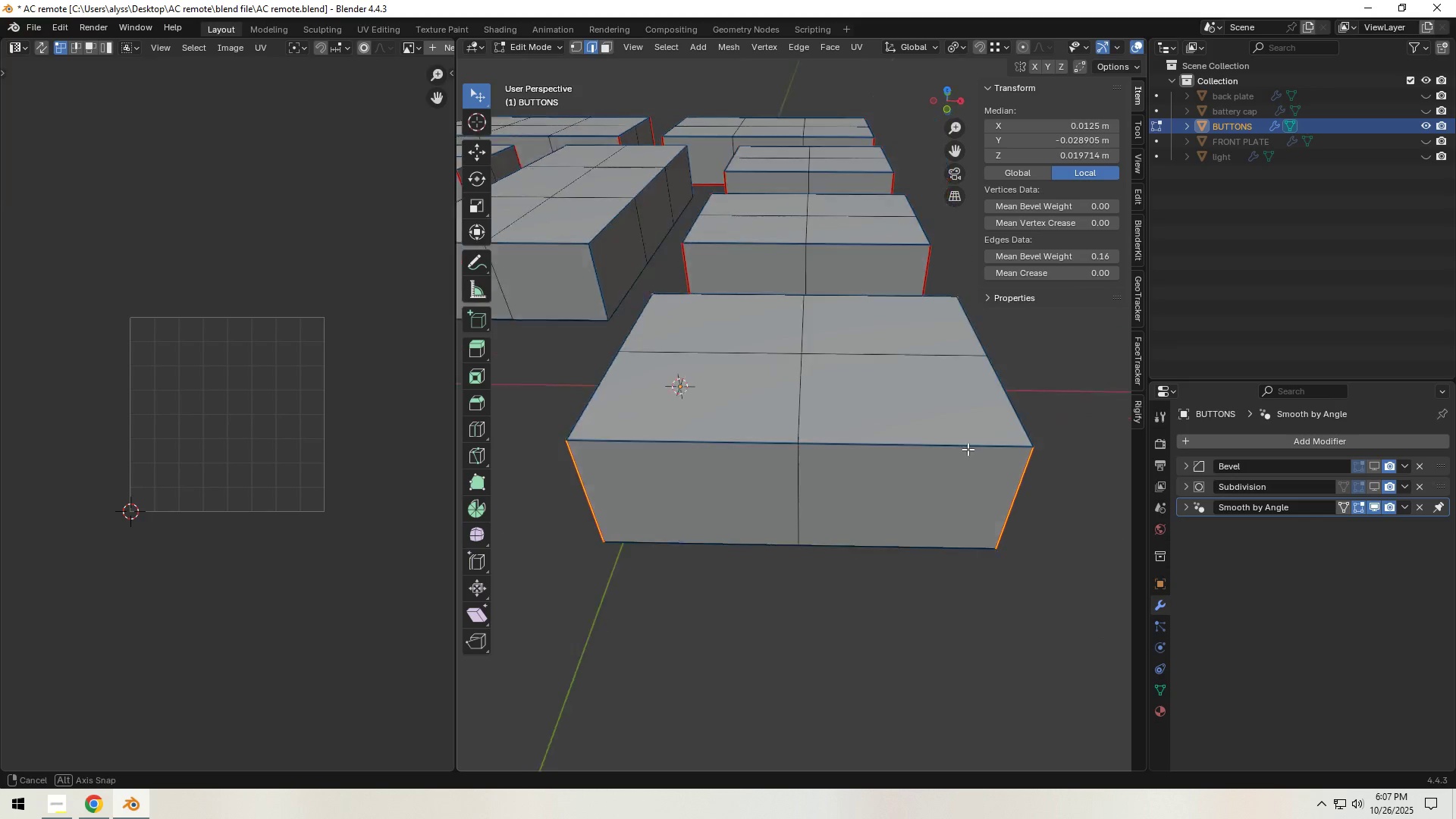 
scroll: coordinate [951, 451], scroll_direction: down, amount: 1.0
 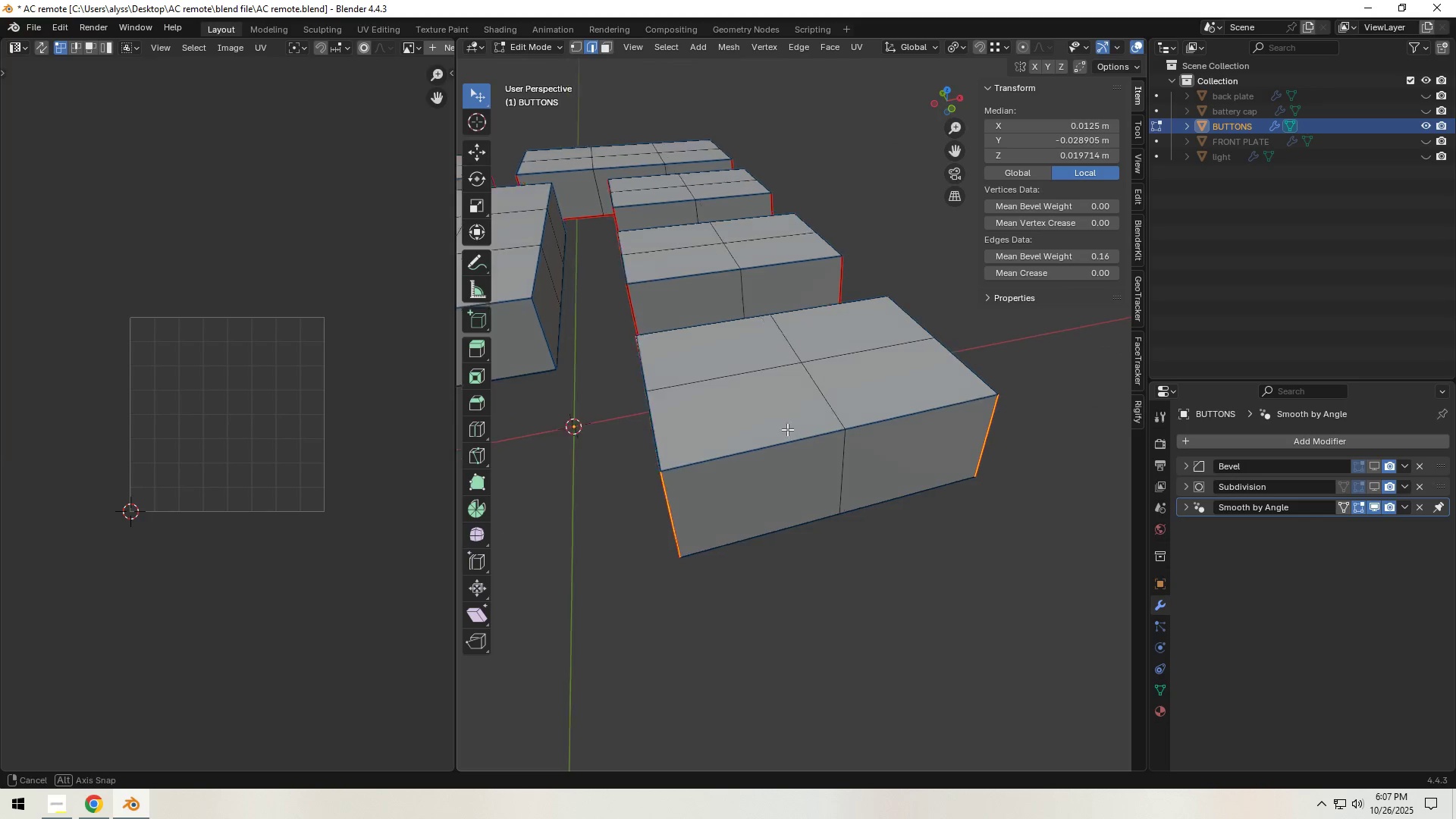 
hold_key(key=ShiftLeft, duration=0.93)
 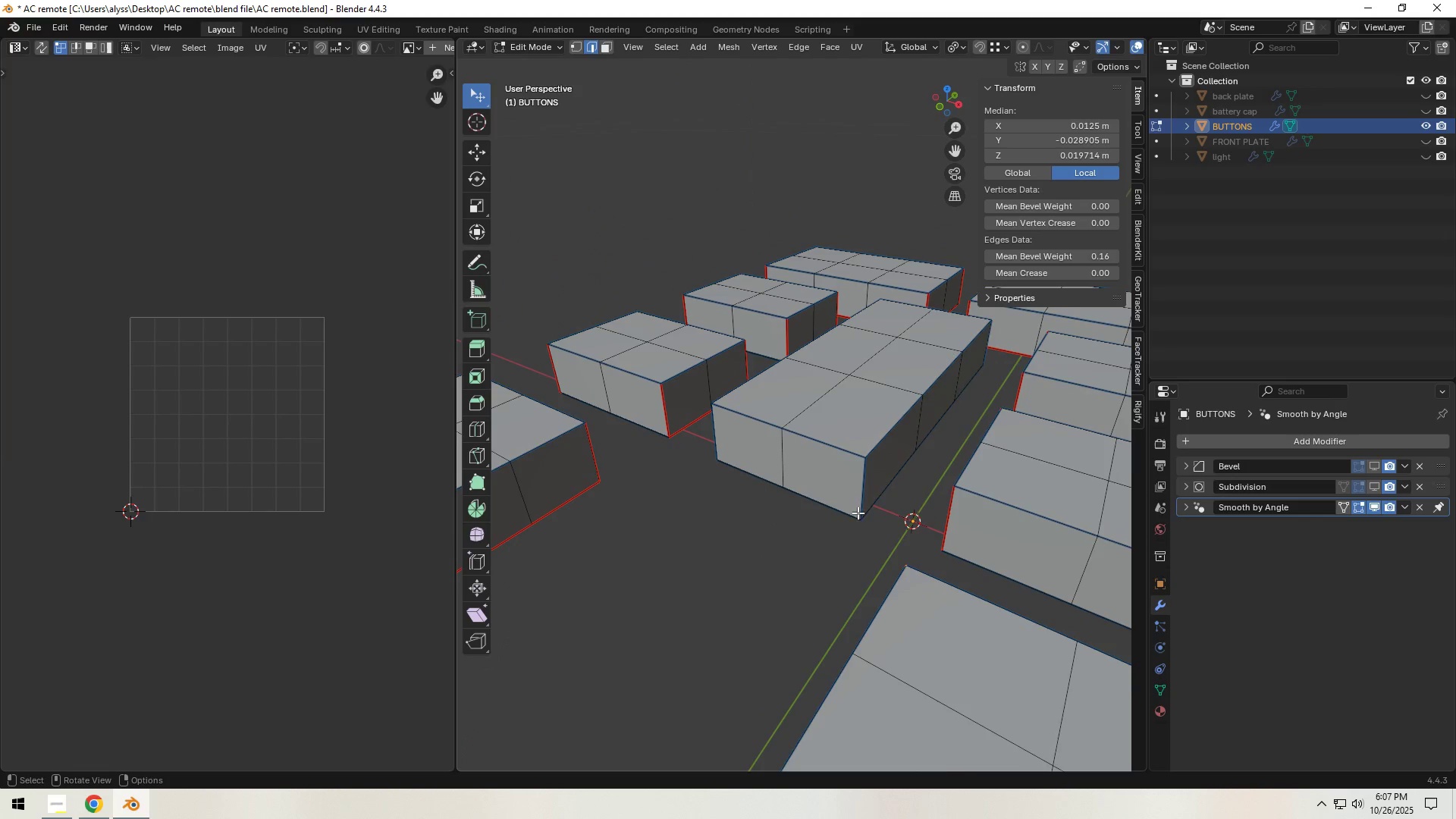 
scroll: coordinate [871, 507], scroll_direction: up, amount: 2.0
 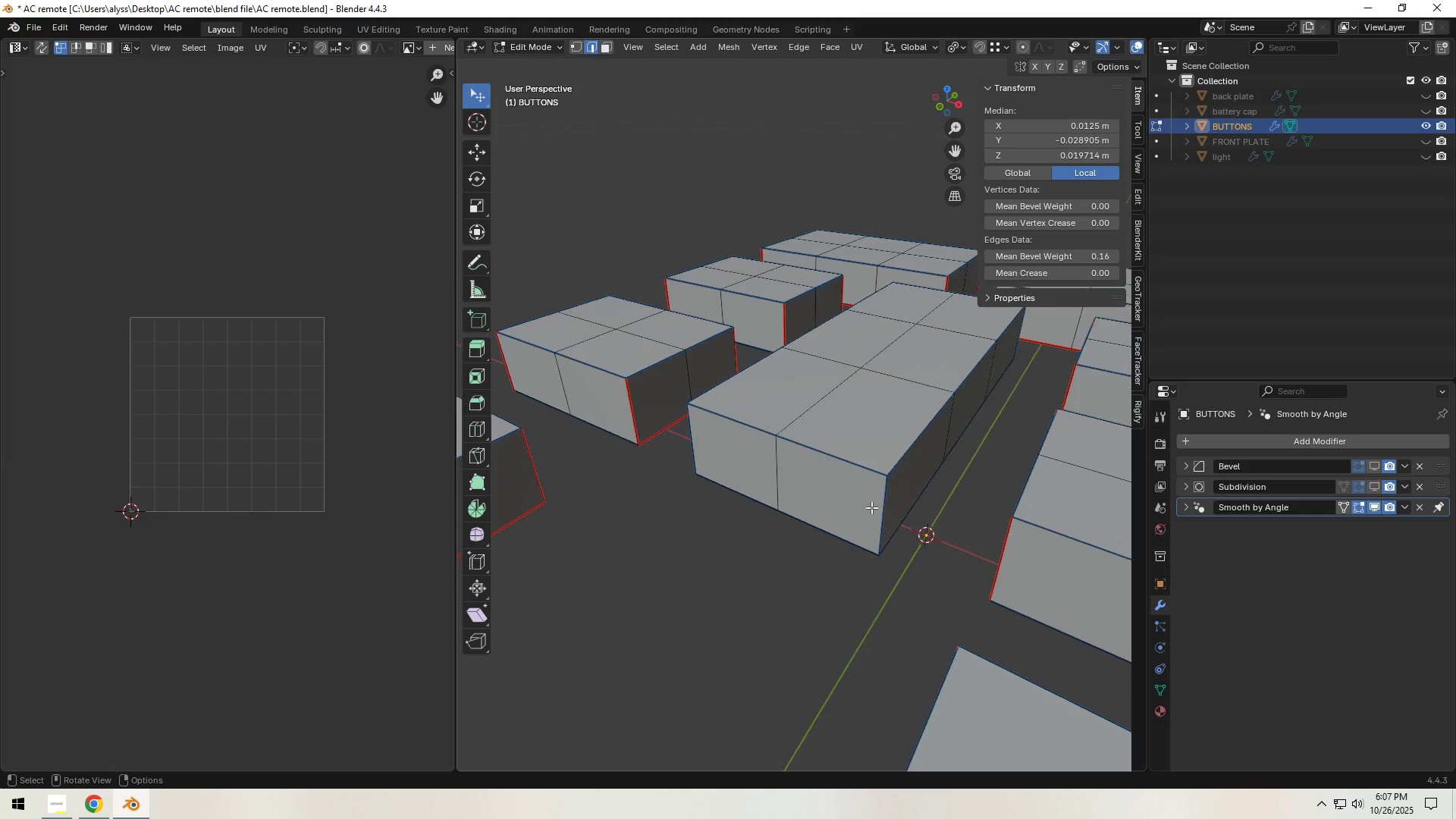 
hold_key(key=ShiftLeft, duration=0.55)
 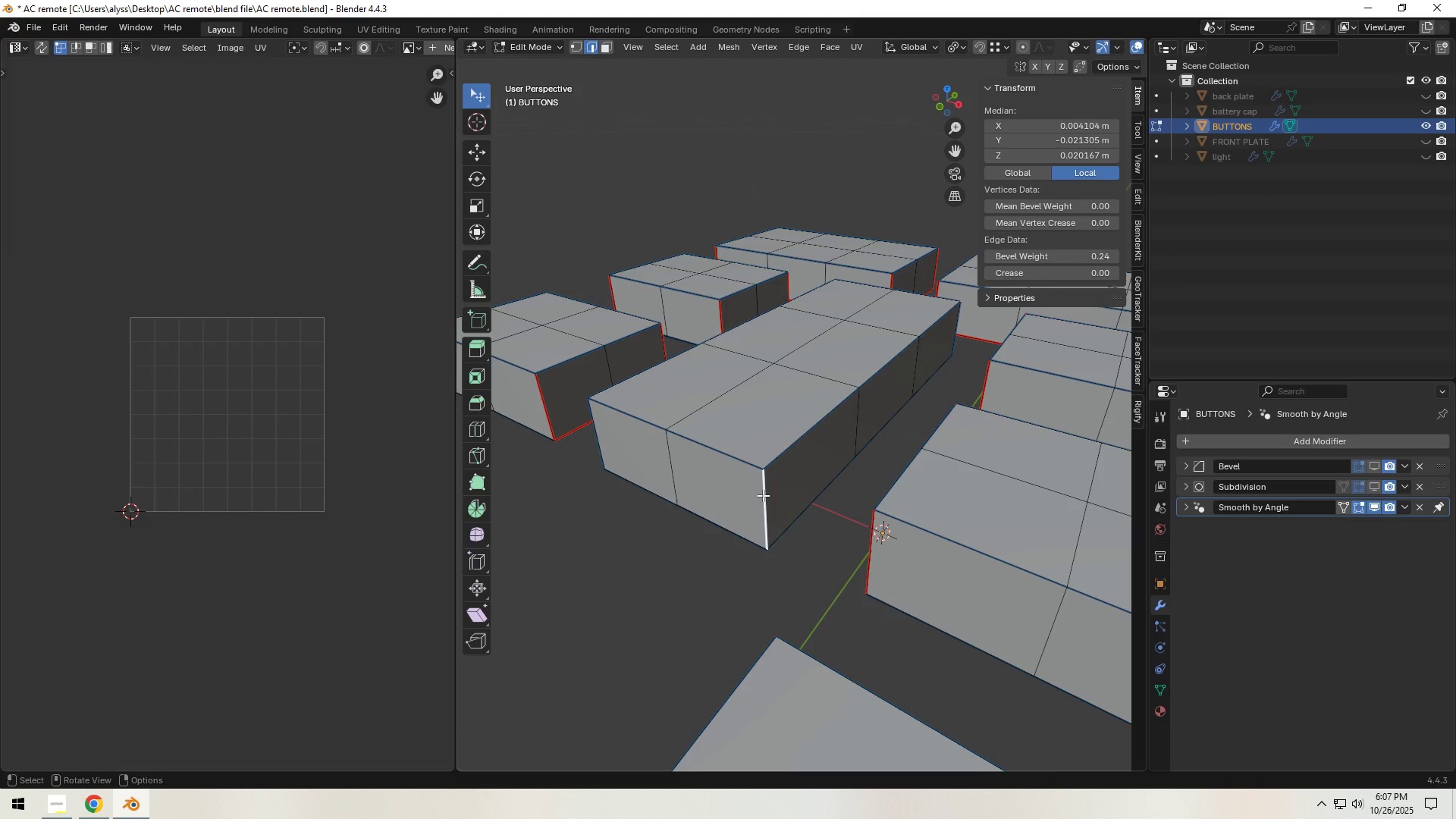 
left_click([763, 495])
 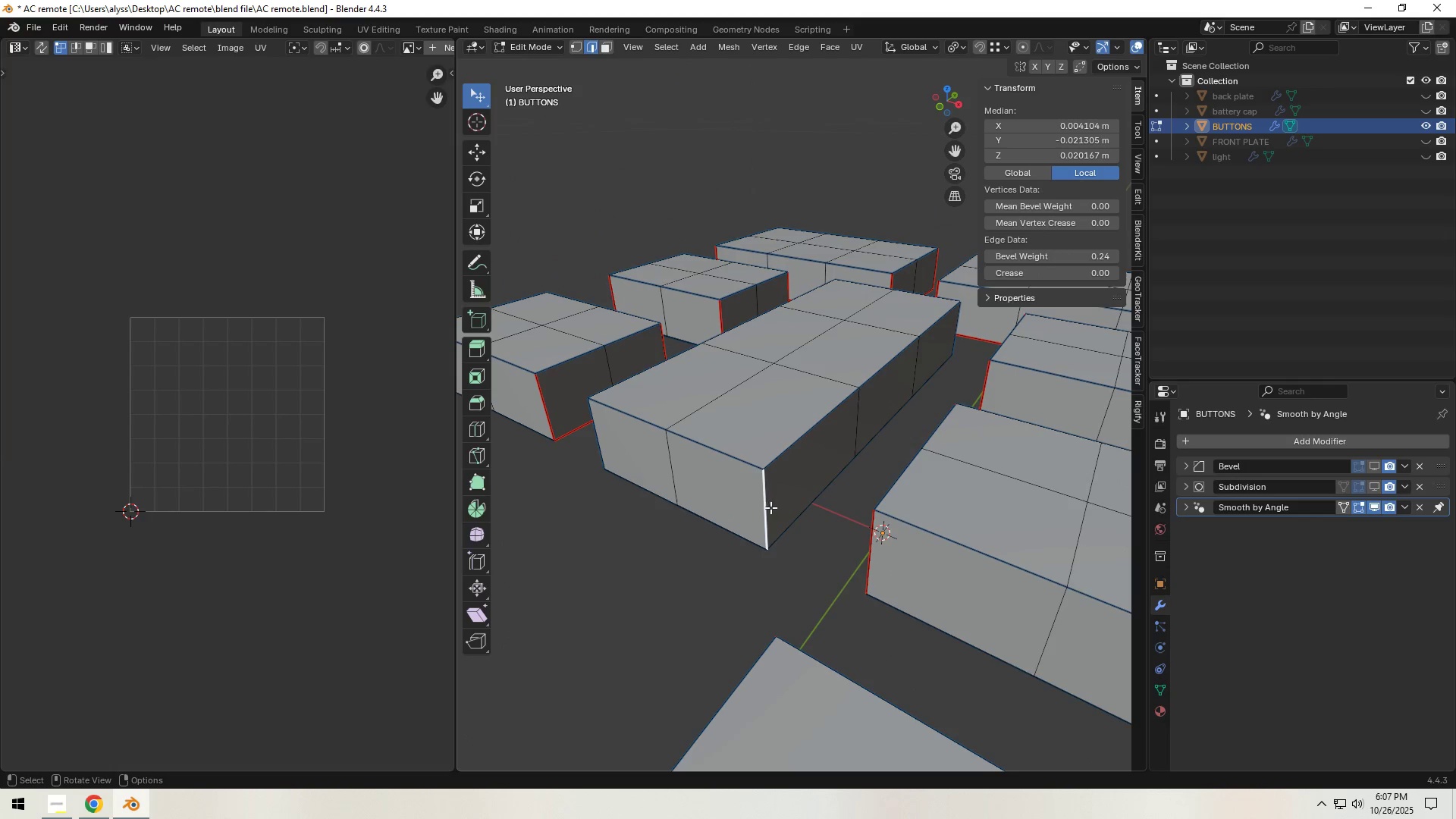 
hold_key(key=ShiftLeft, duration=1.53)
left_click([799, 519])
 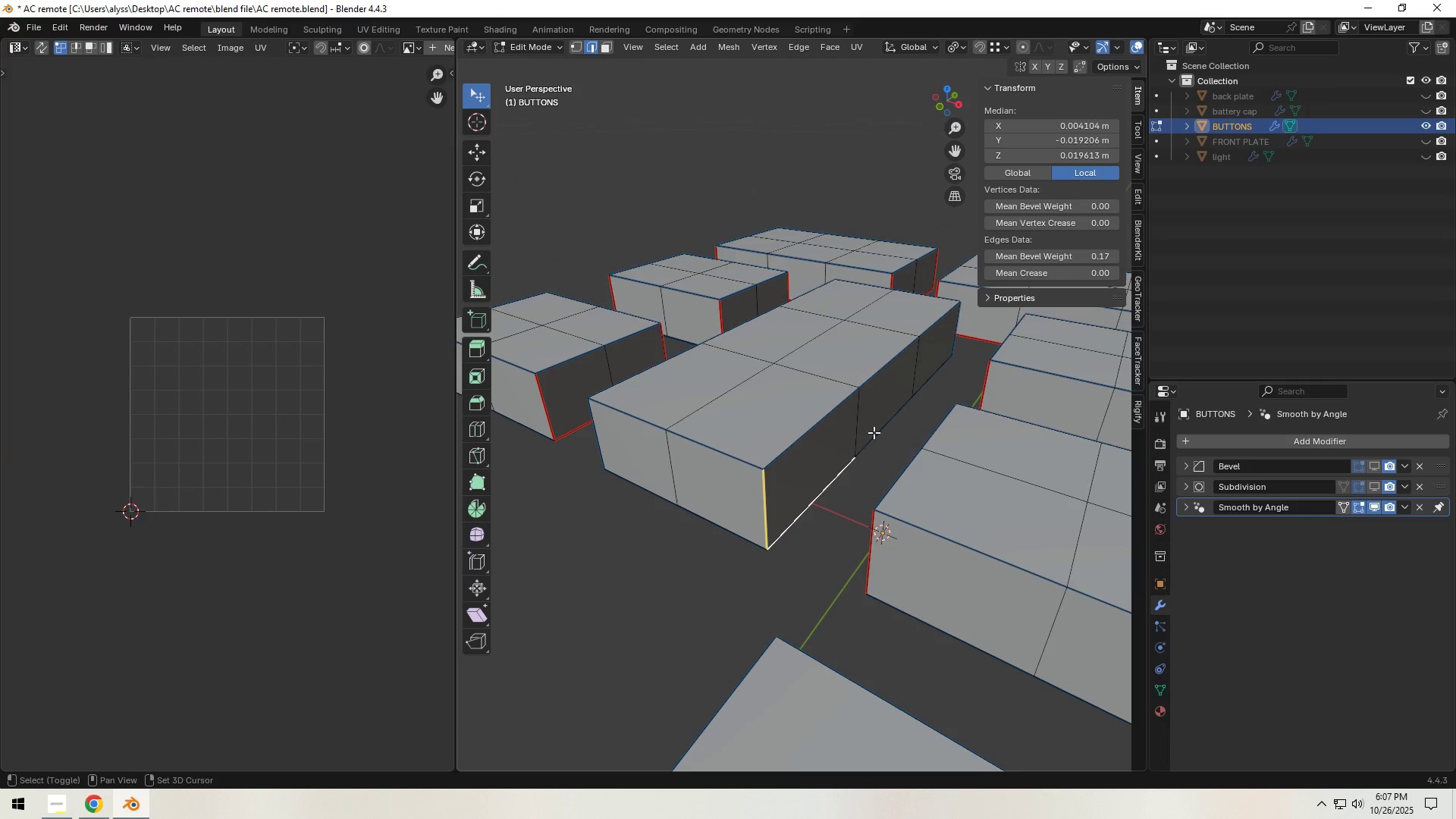 
left_click([874, 431])
 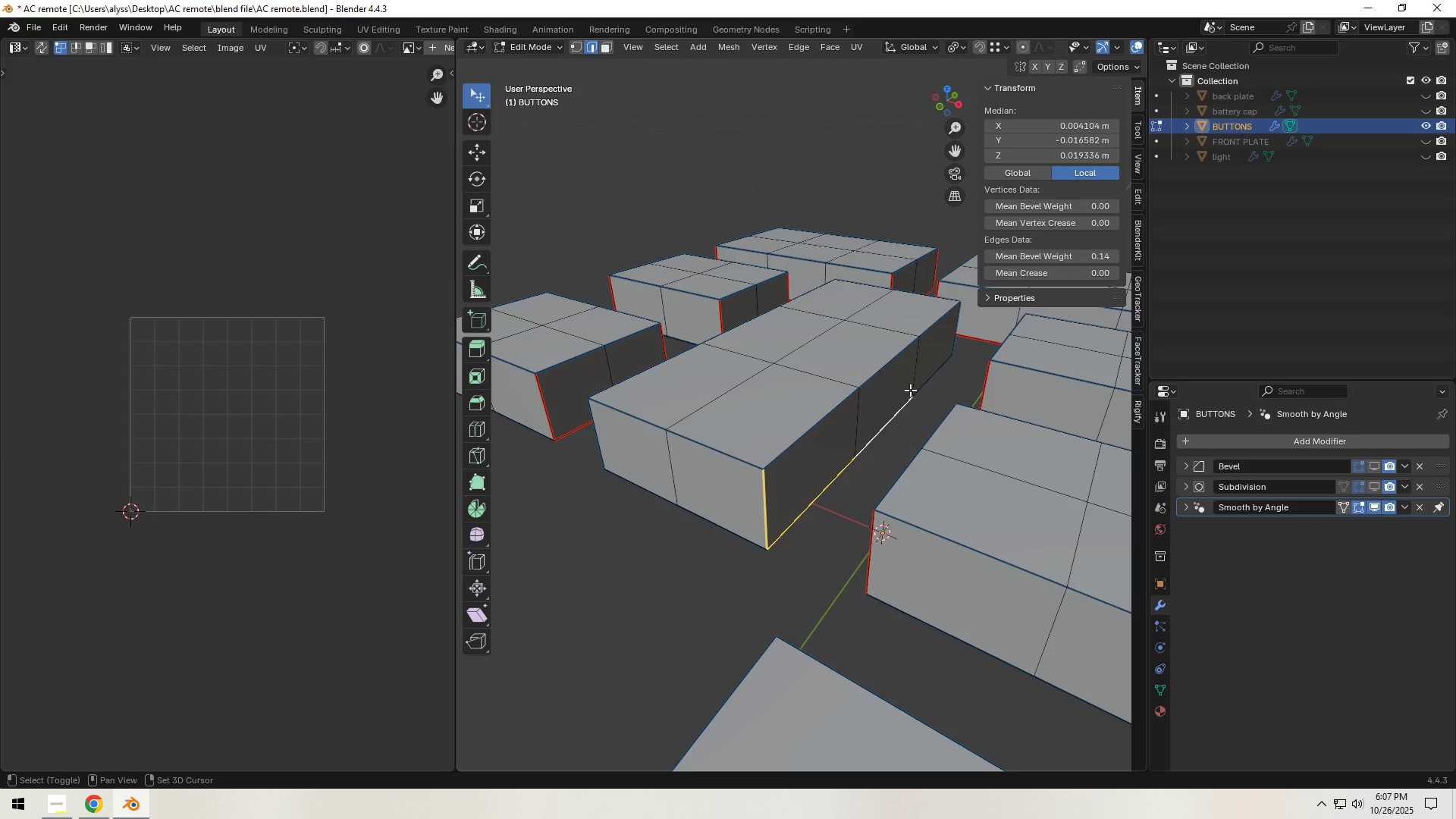 
hold_key(key=ShiftLeft, duration=1.29)
left_click([938, 371])
 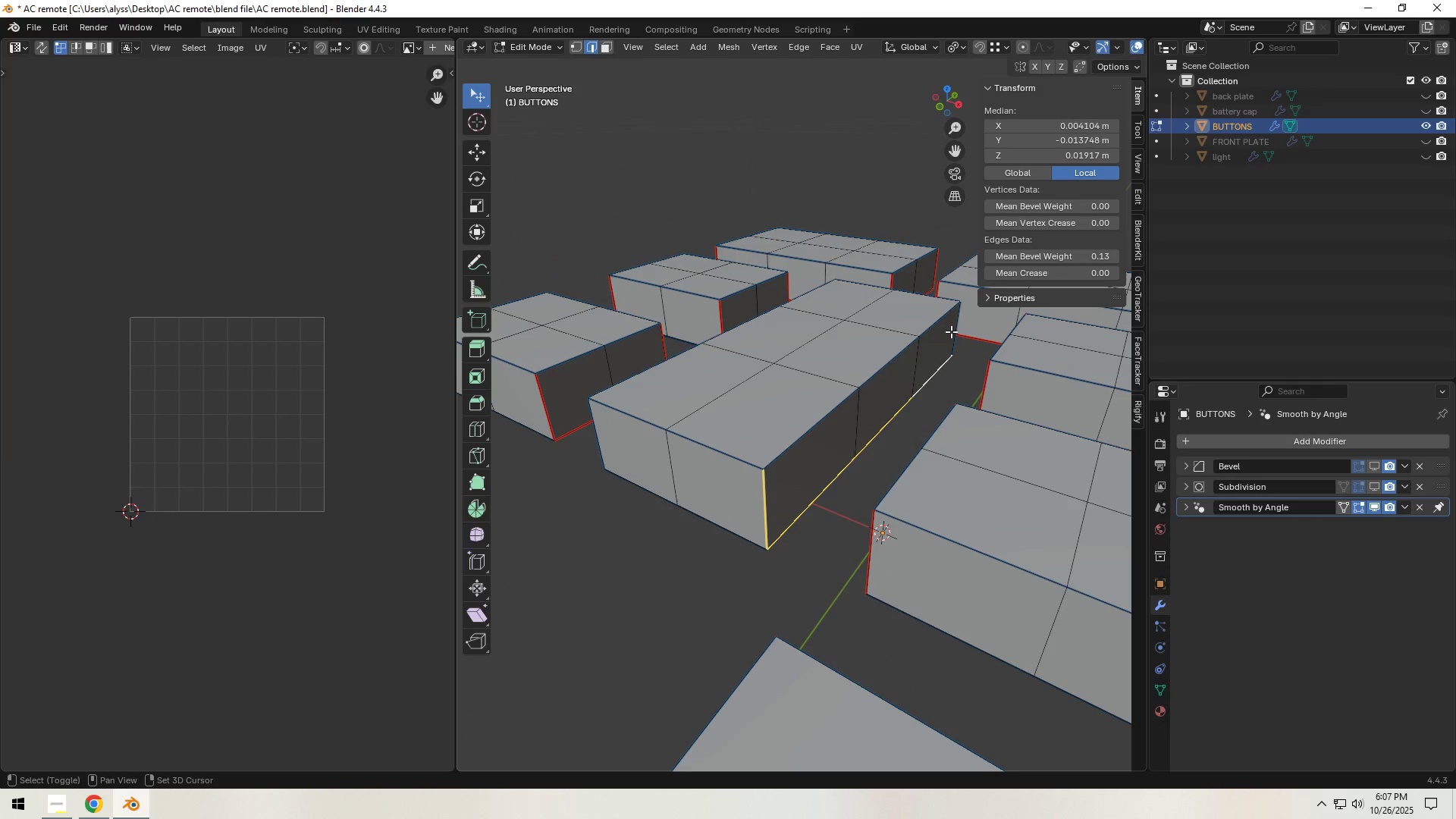 
left_click([952, 331])
 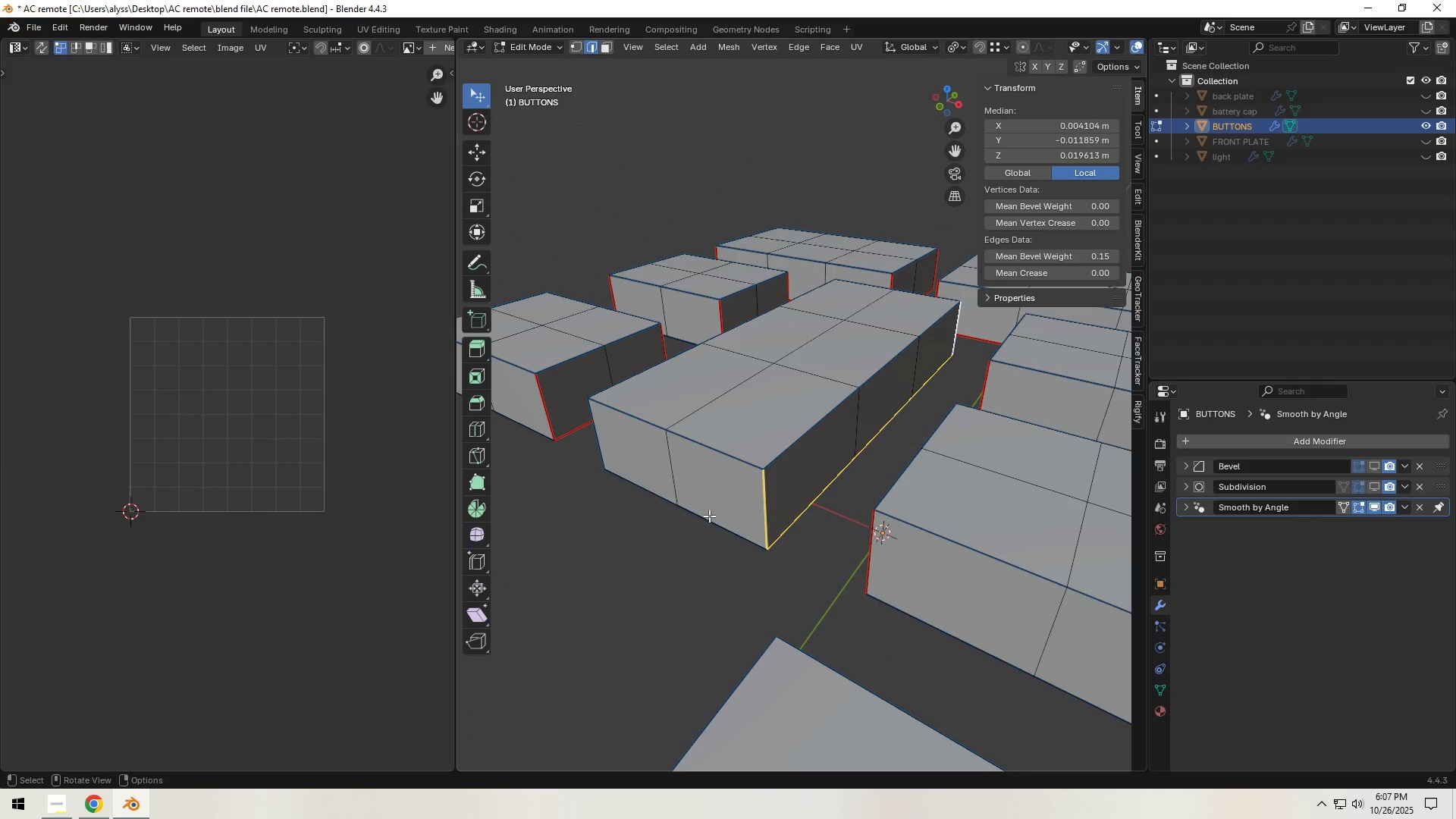 
hold_key(key=ShiftLeft, duration=1.53)
left_click([703, 519])
 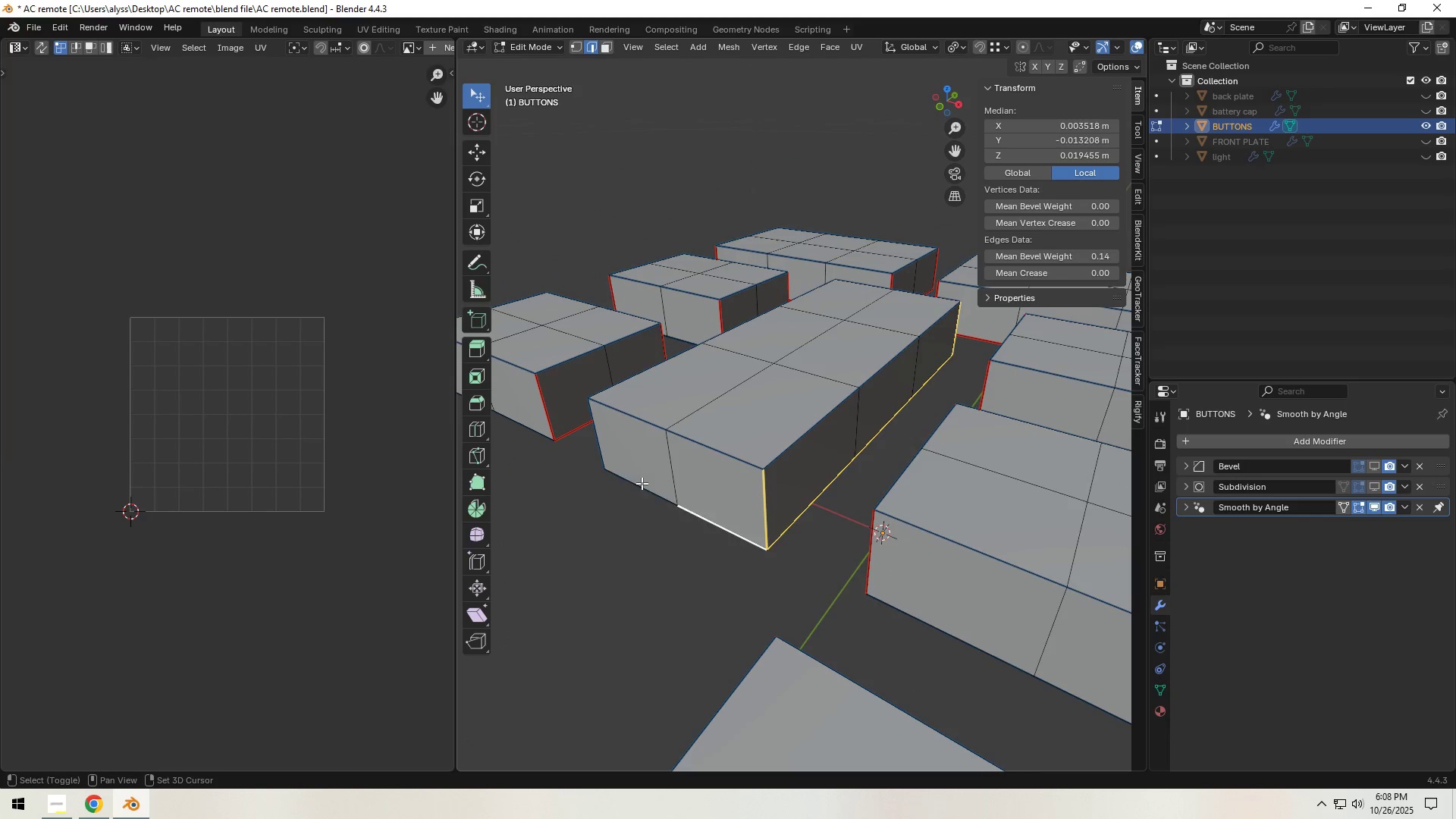 
left_click([642, 483])
 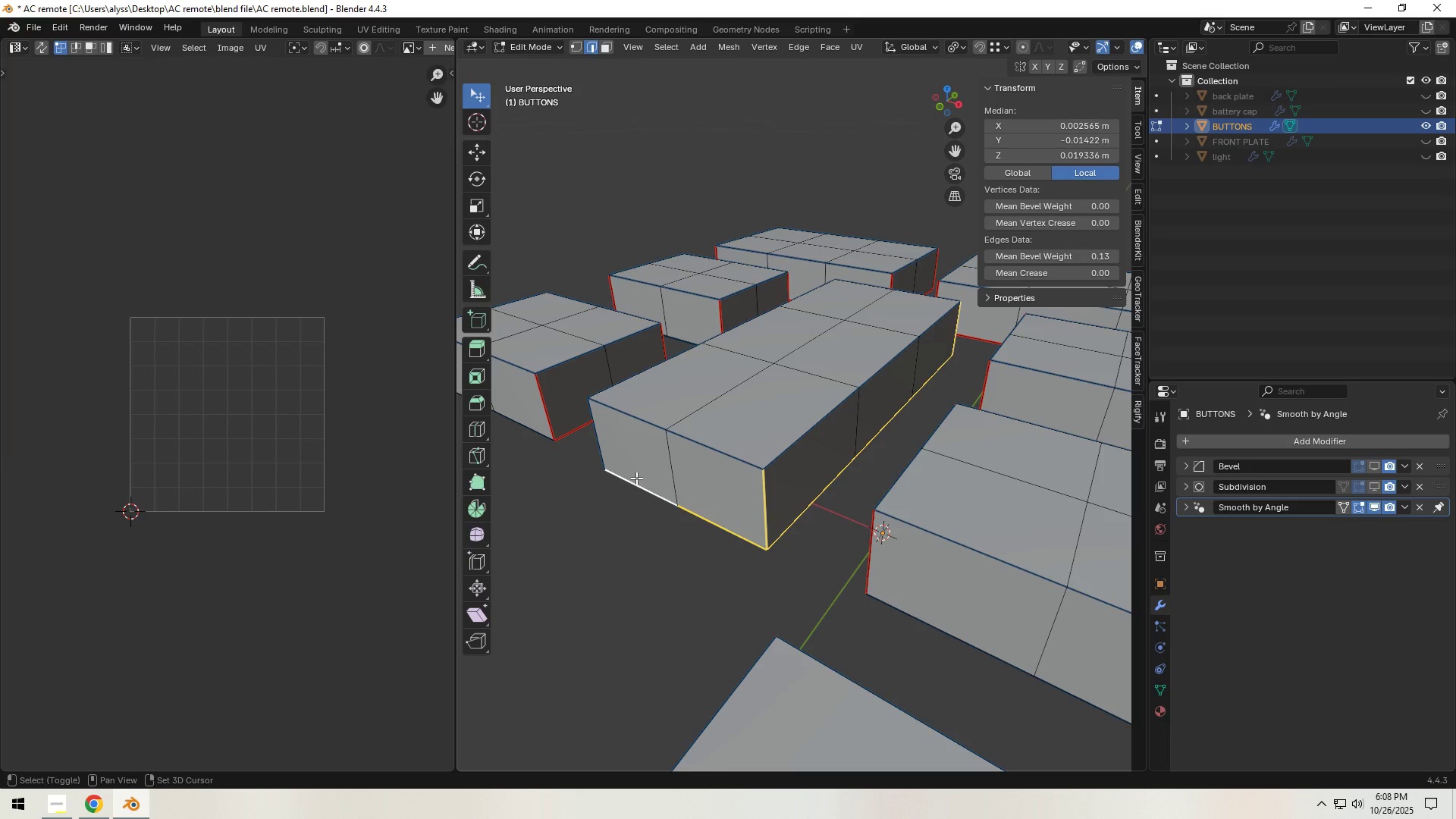 
hold_key(key=ShiftLeft, duration=0.58)
left_click([610, 449])
 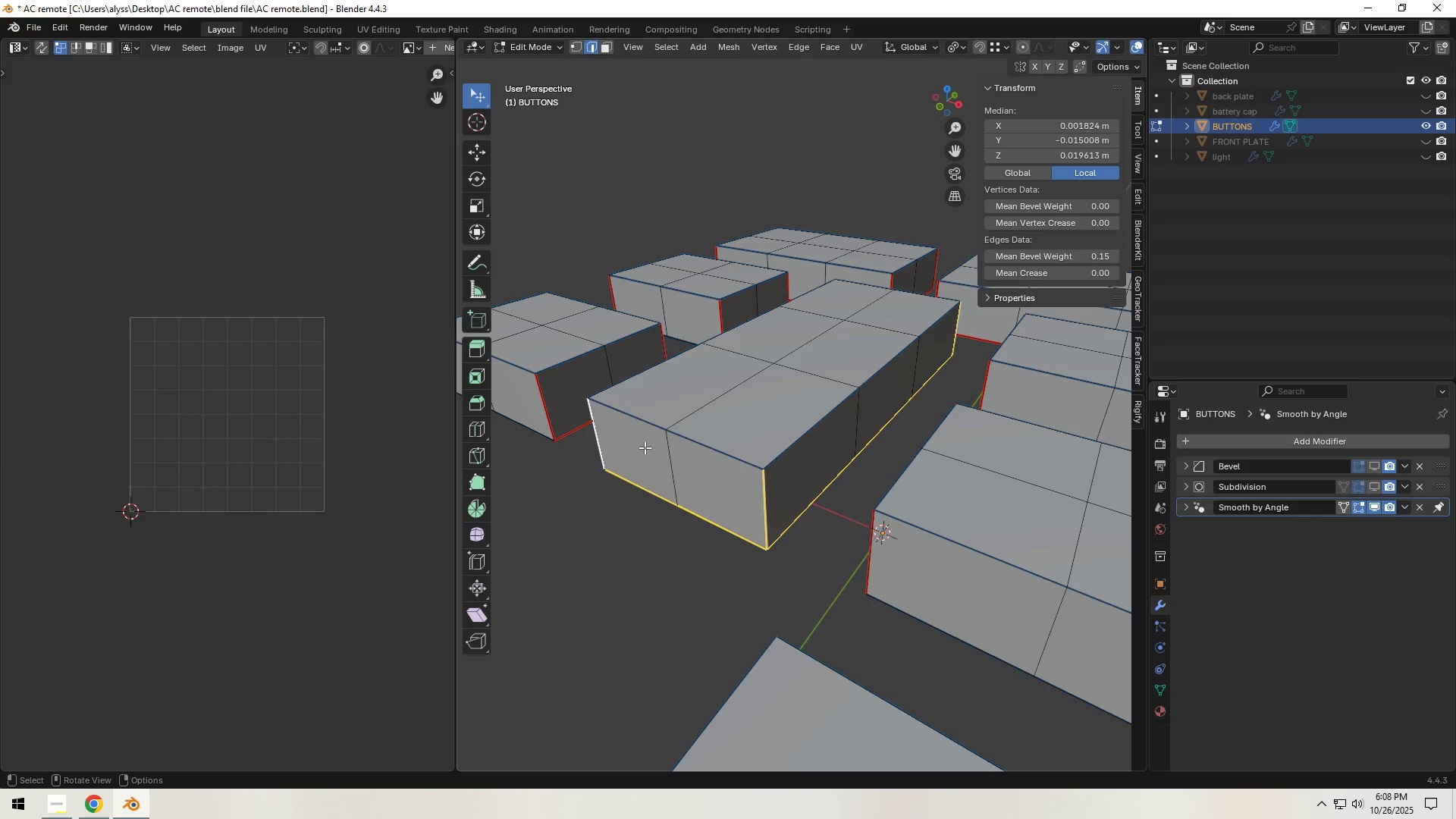 
key(A)
 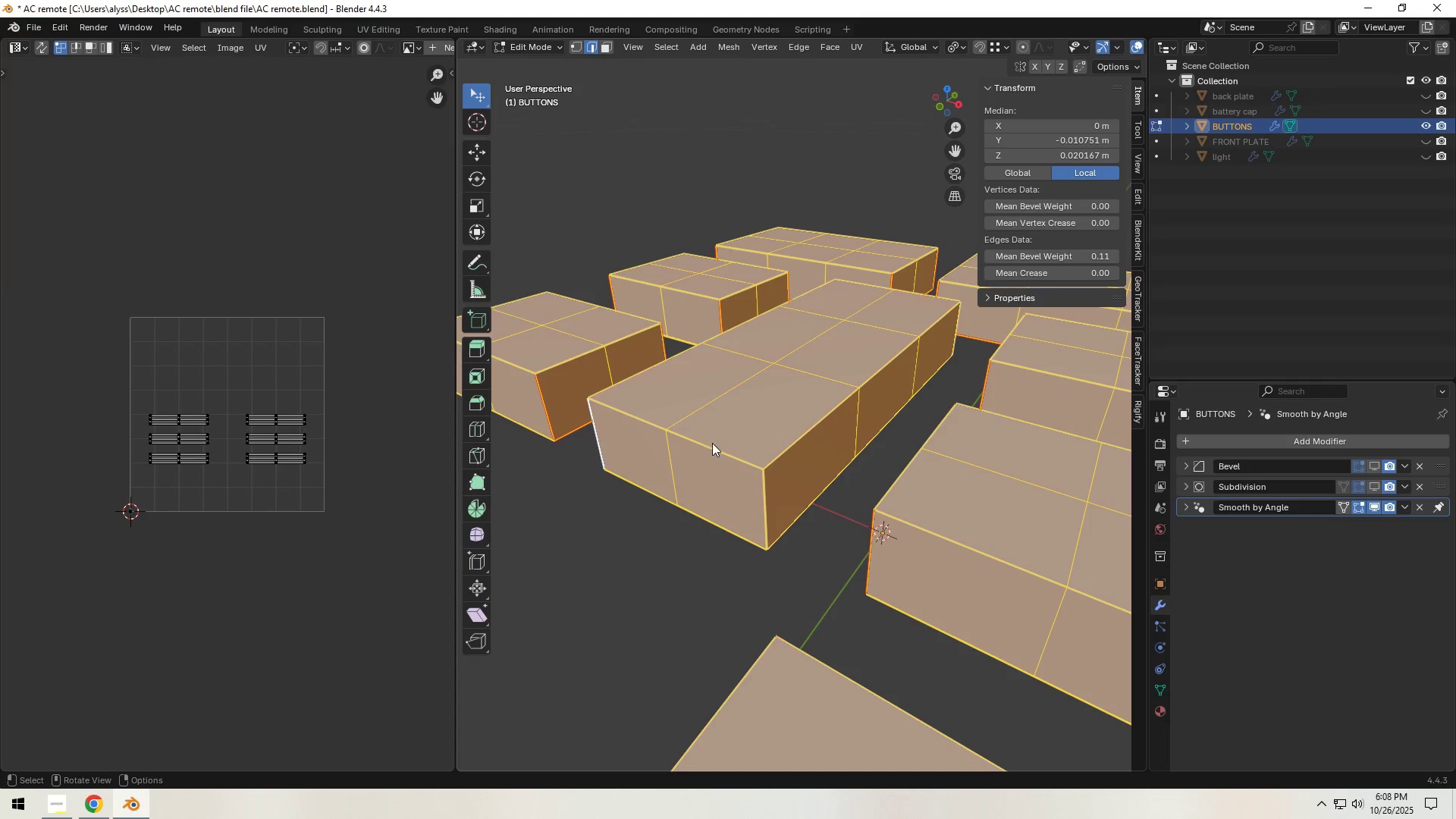 
key(Backquote)
 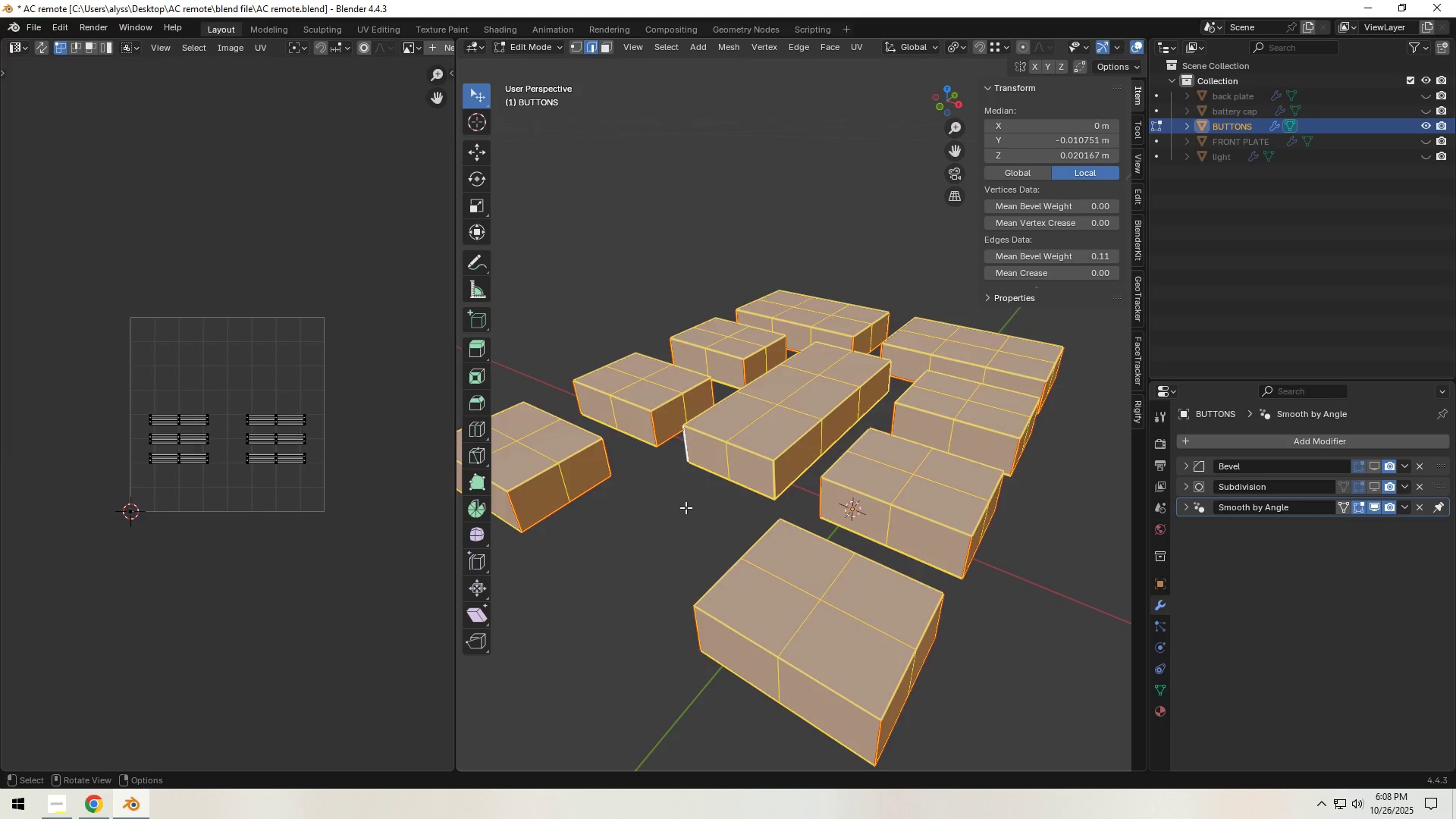 
double_click([750, 454])
 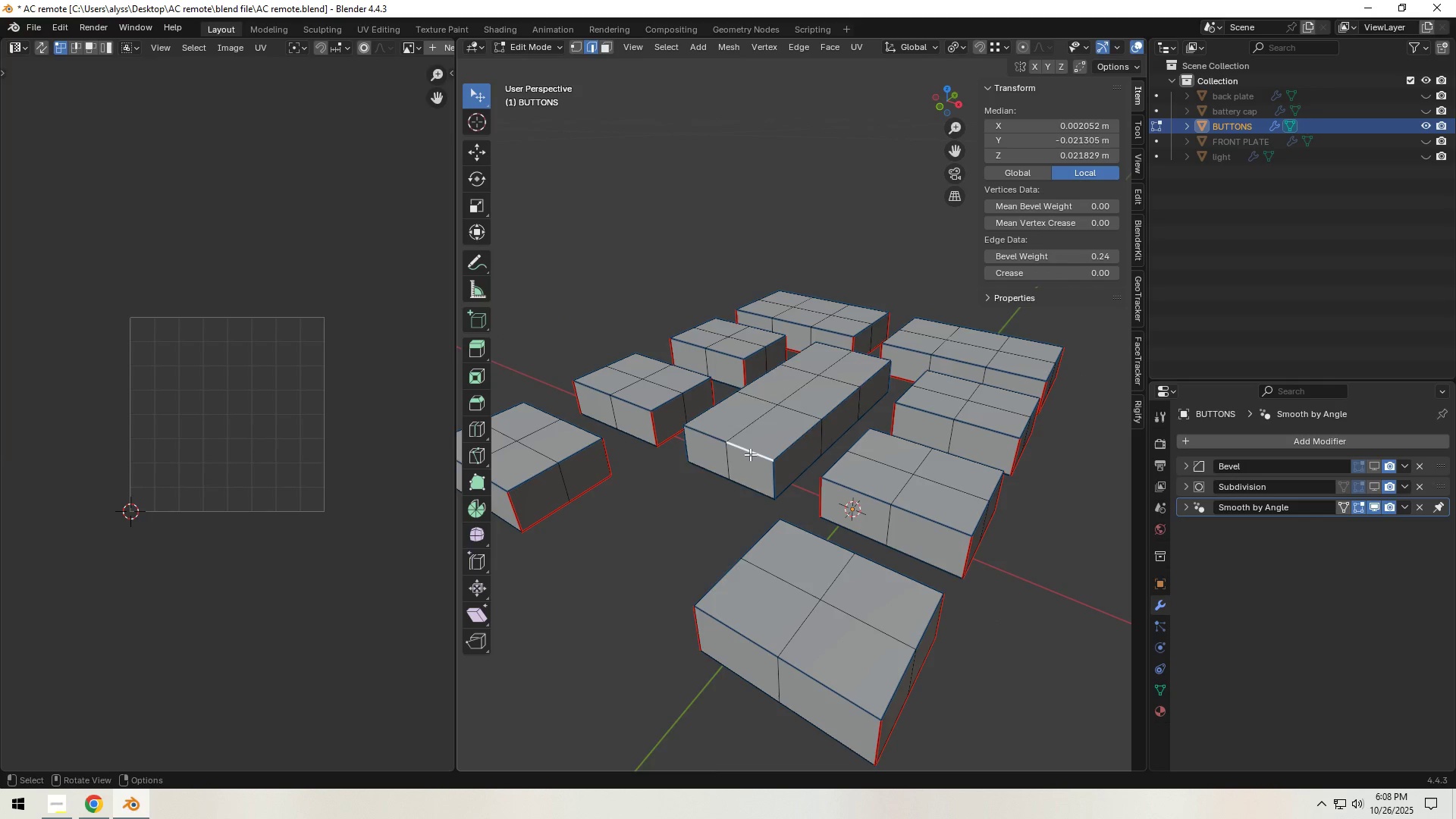 
key(L)
 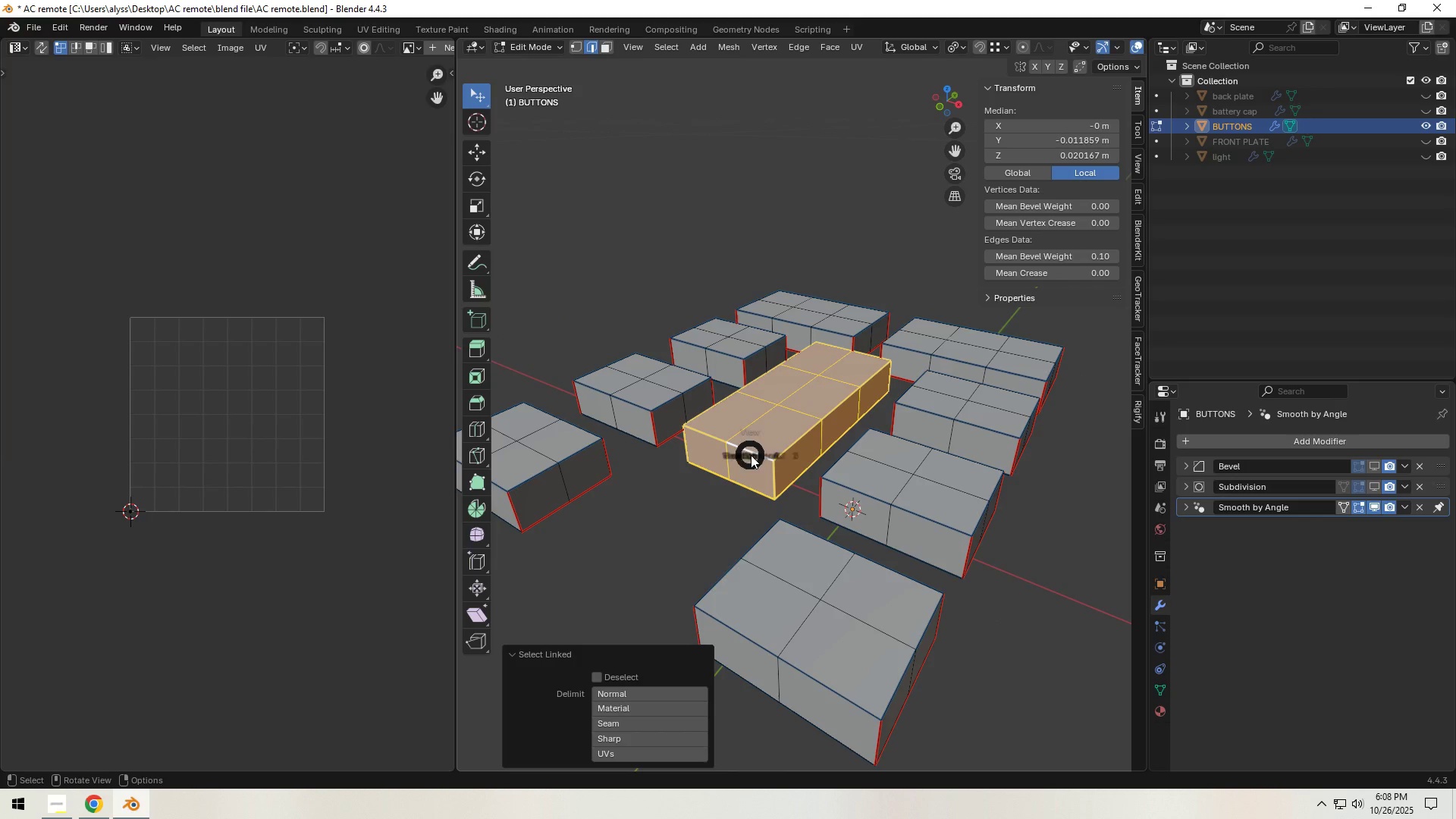 
key(Backquote)
 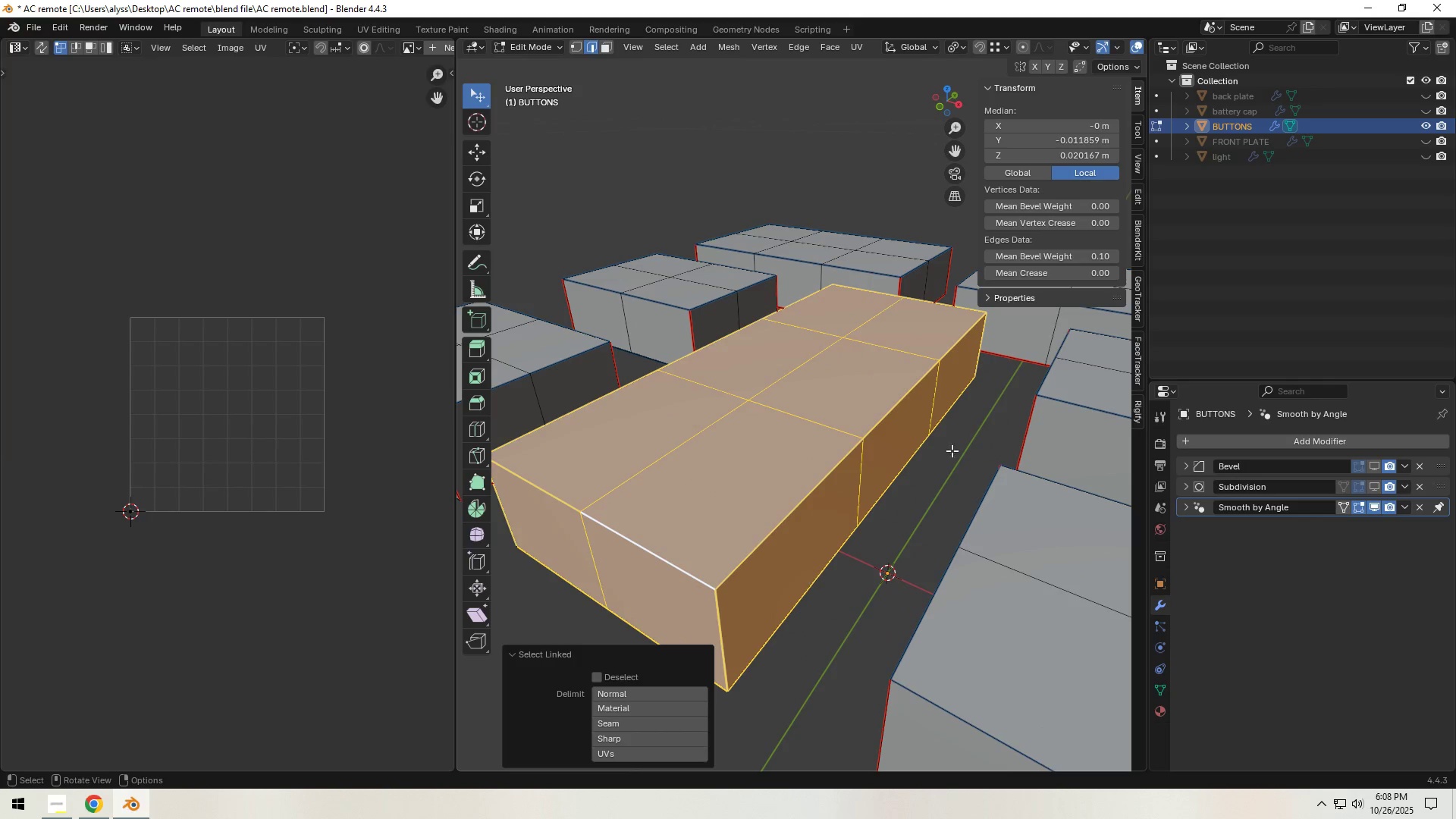 
left_click([974, 359])
 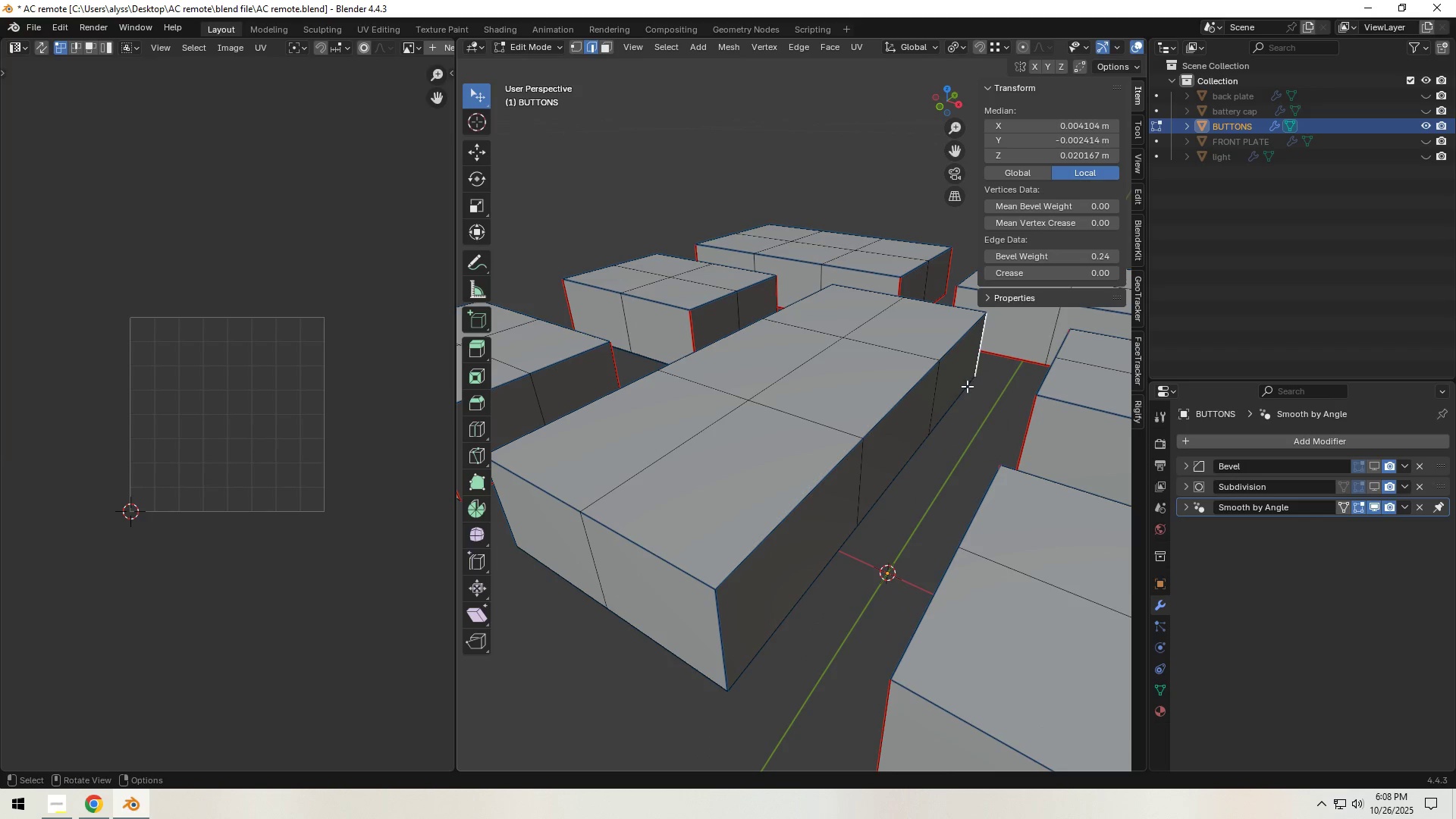 
hold_key(key=ShiftLeft, duration=1.5)
left_click([956, 406])
 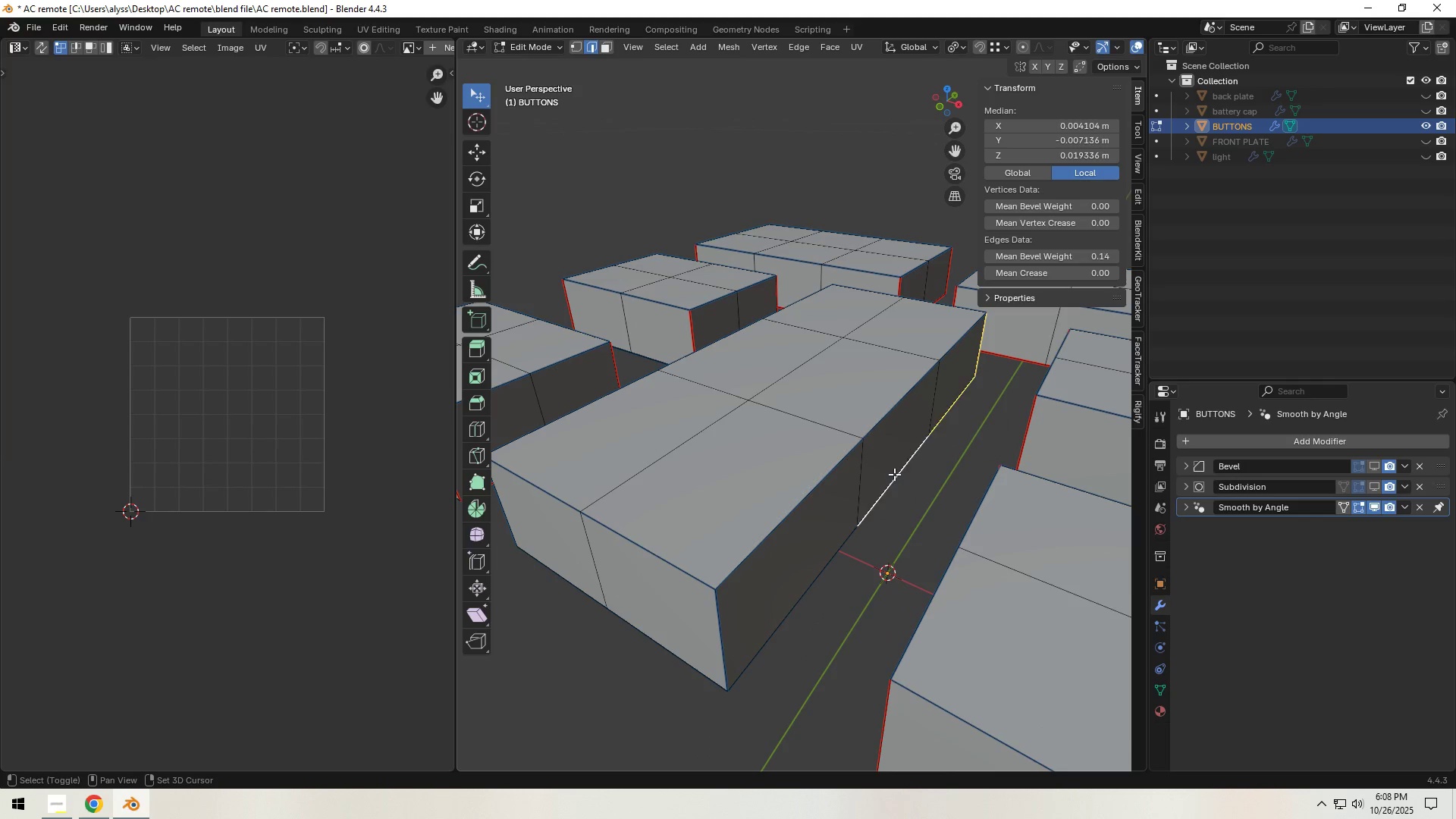 
left_click([894, 474])
 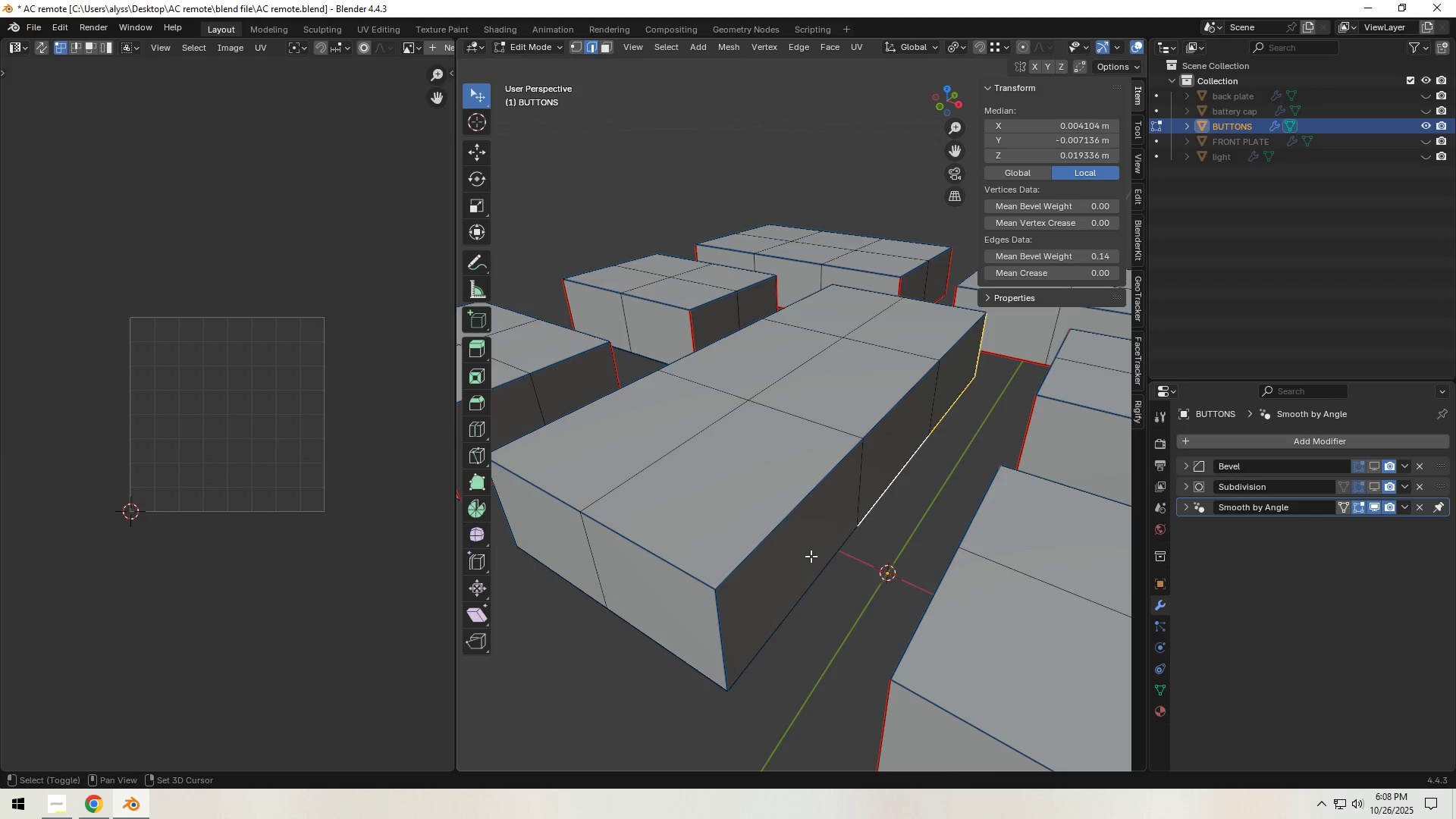 
hold_key(key=ShiftLeft, duration=1.51)
left_click([802, 576])
 